 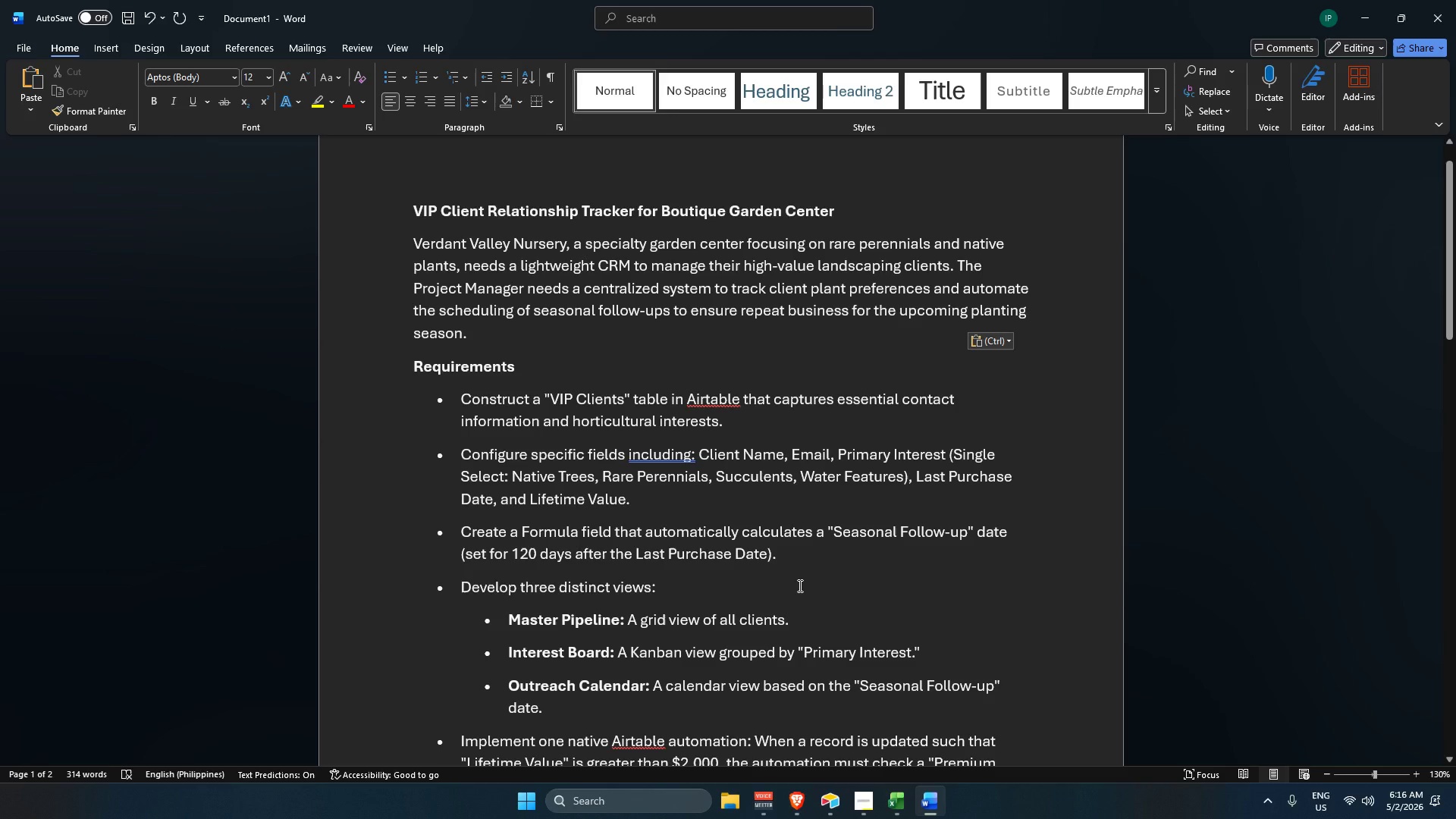 
mouse_move([833, 808])
 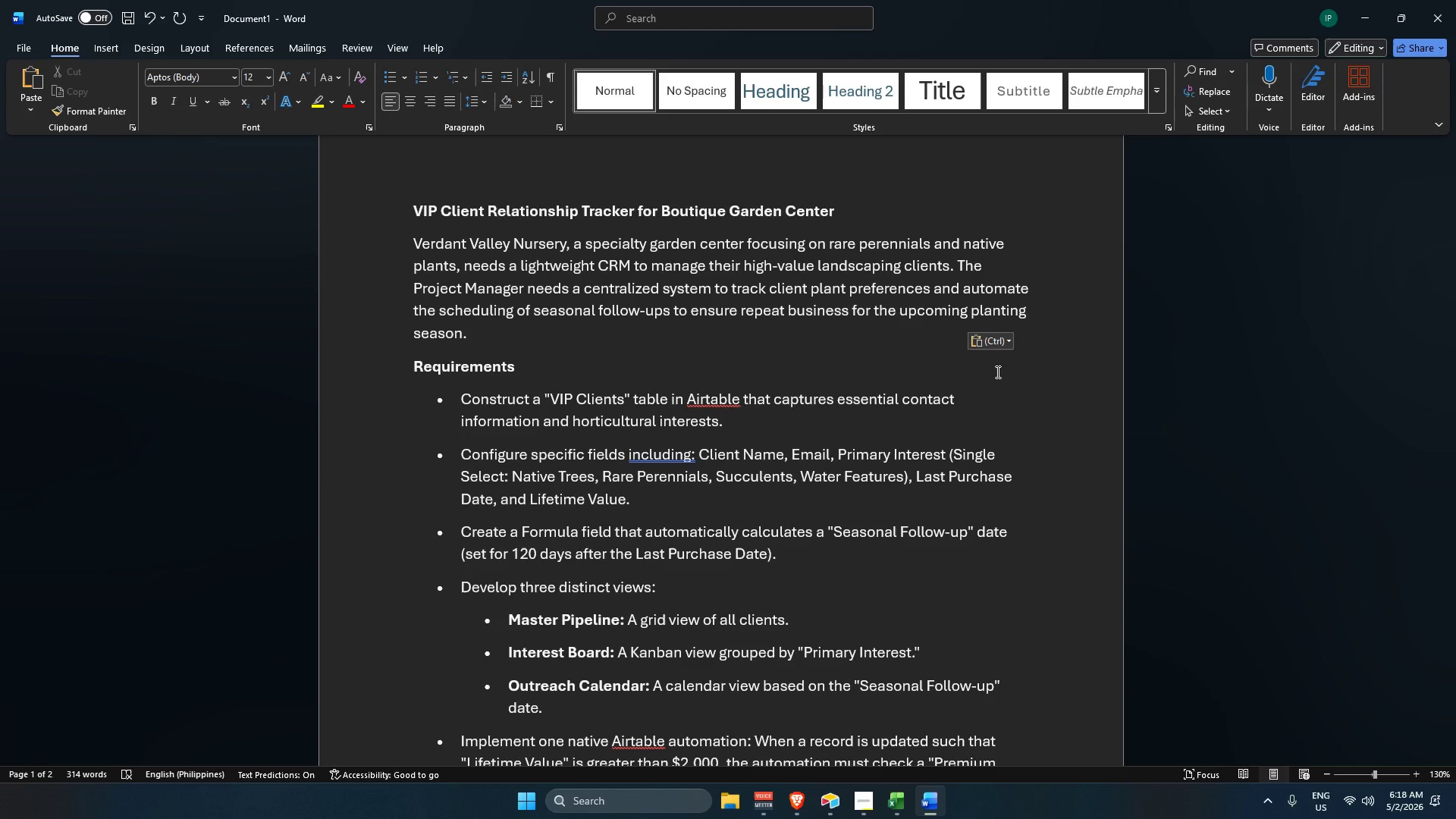 
wait(120.52)
 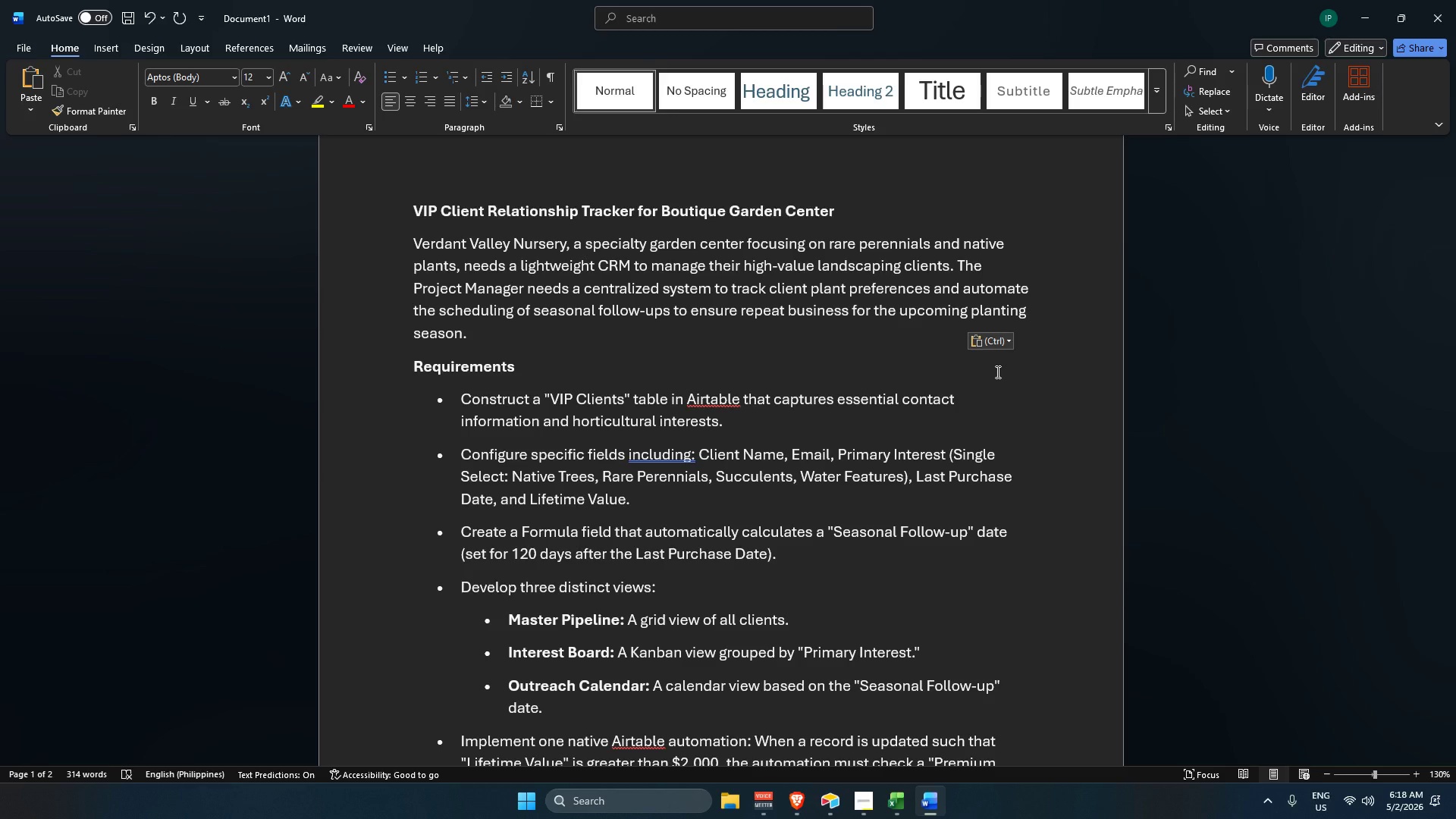 
key(Alt+Tab)
 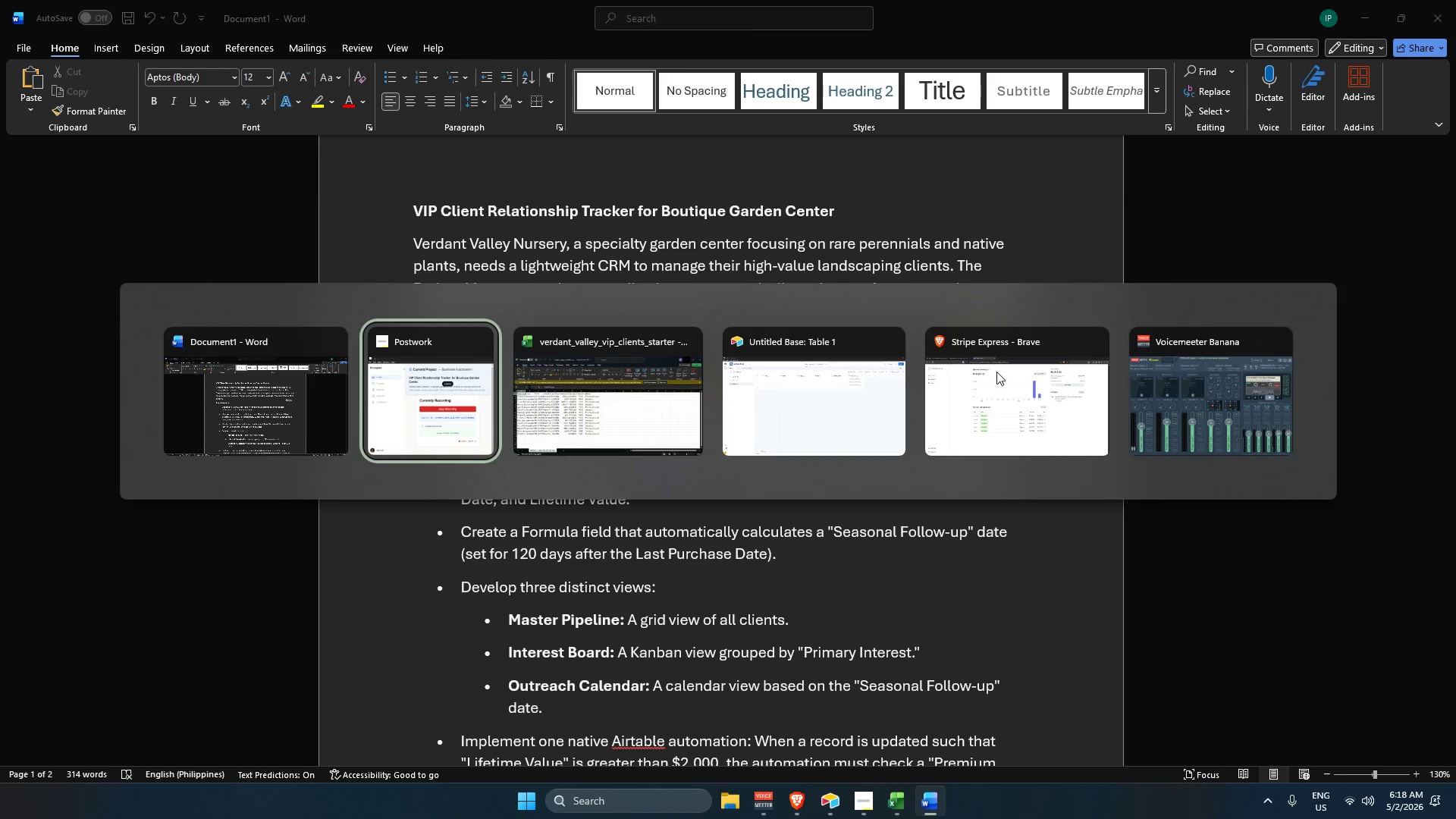 
key(Alt+Tab)
 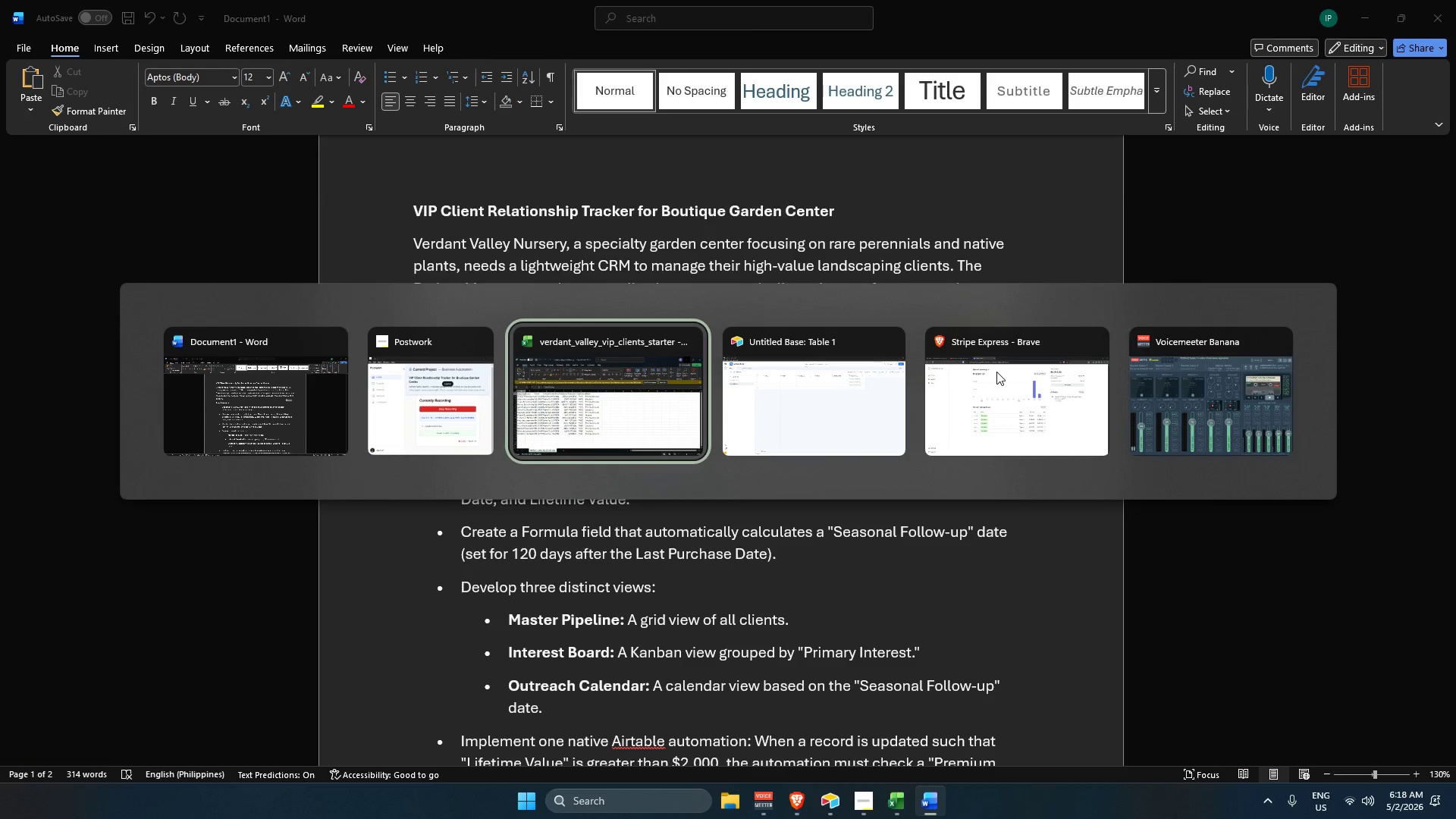 
key(Alt+Tab)
 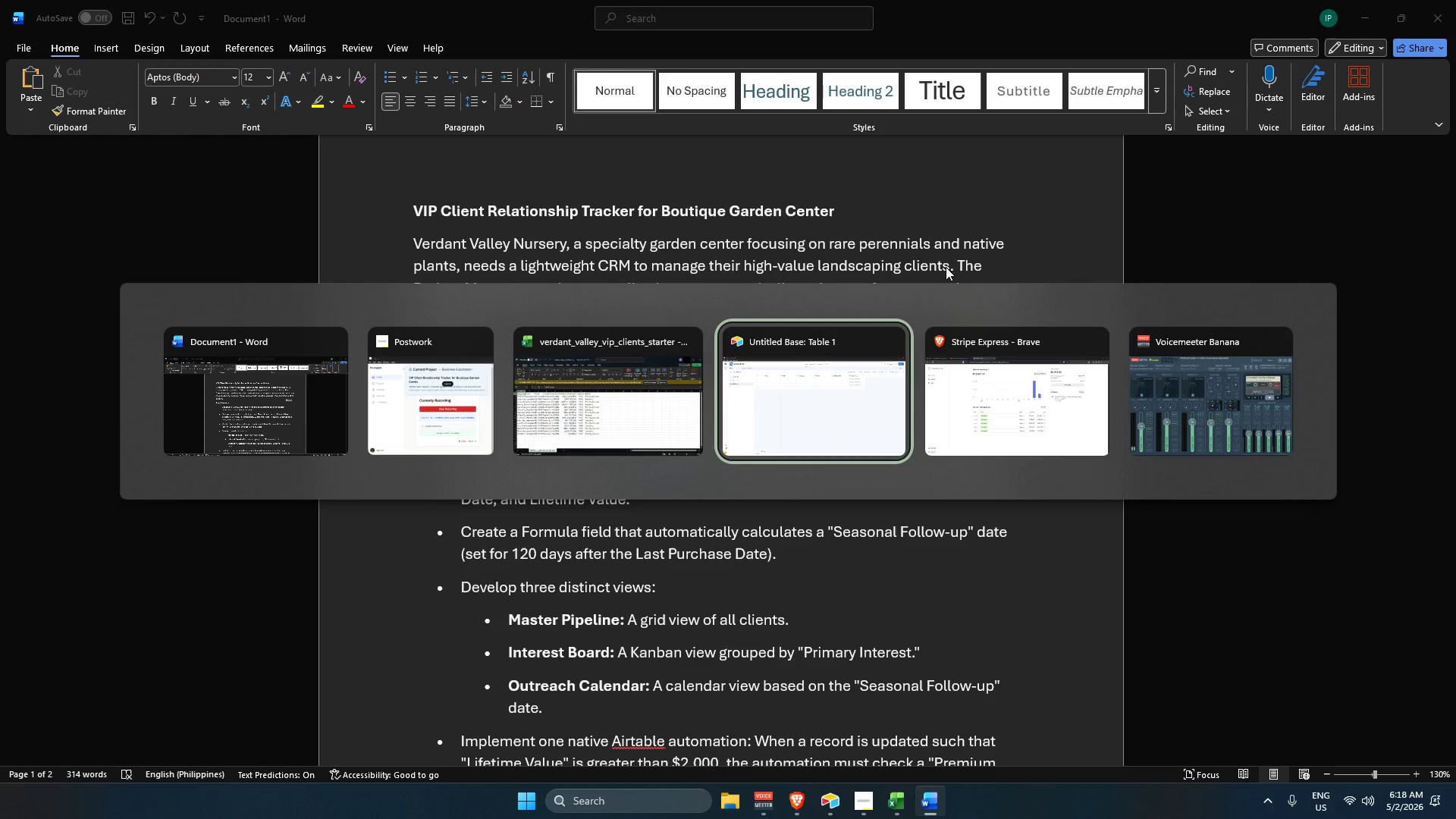 
left_click([605, 403])
 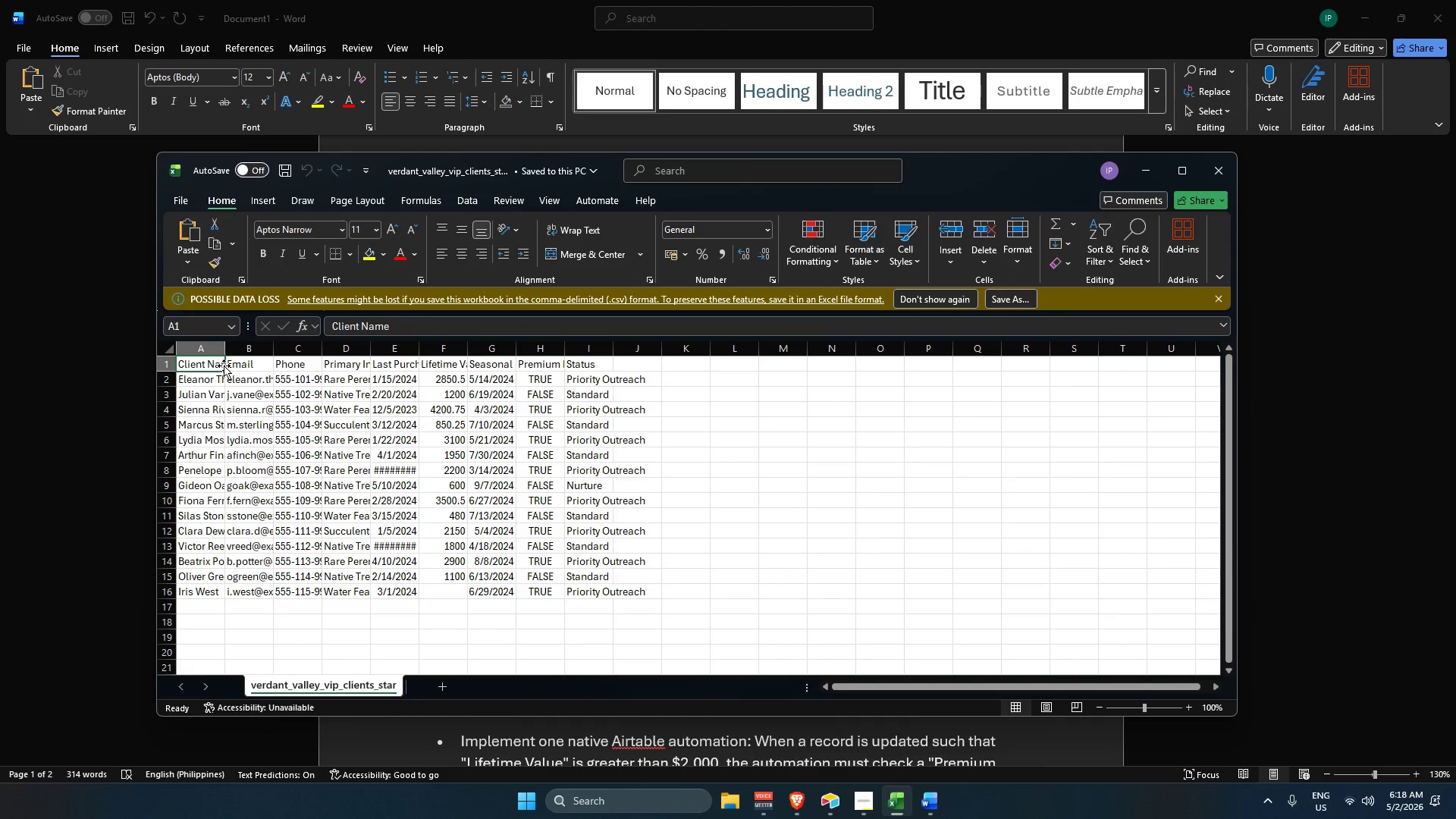 
double_click([226, 346])
 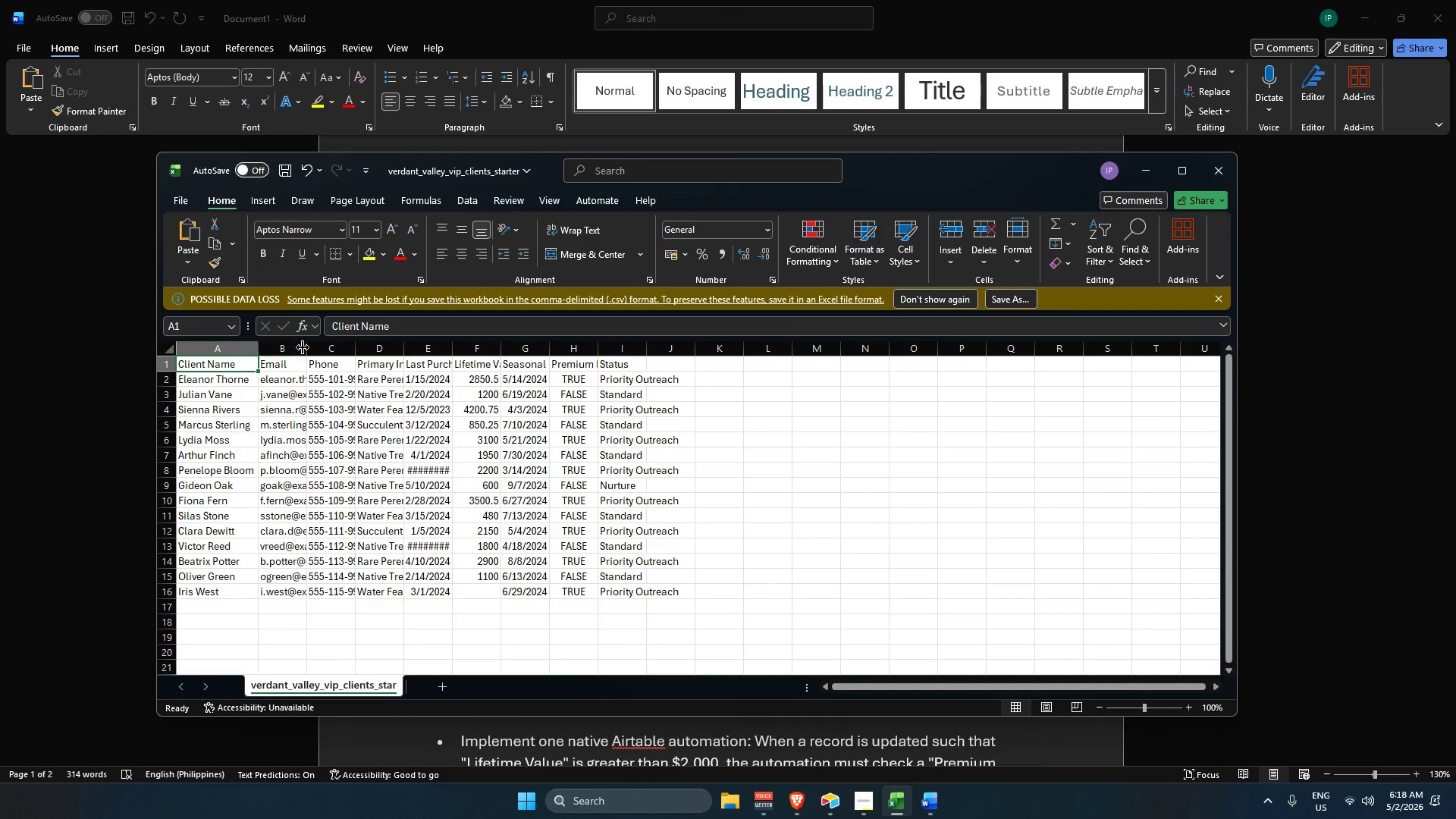 
left_click([305, 349])
 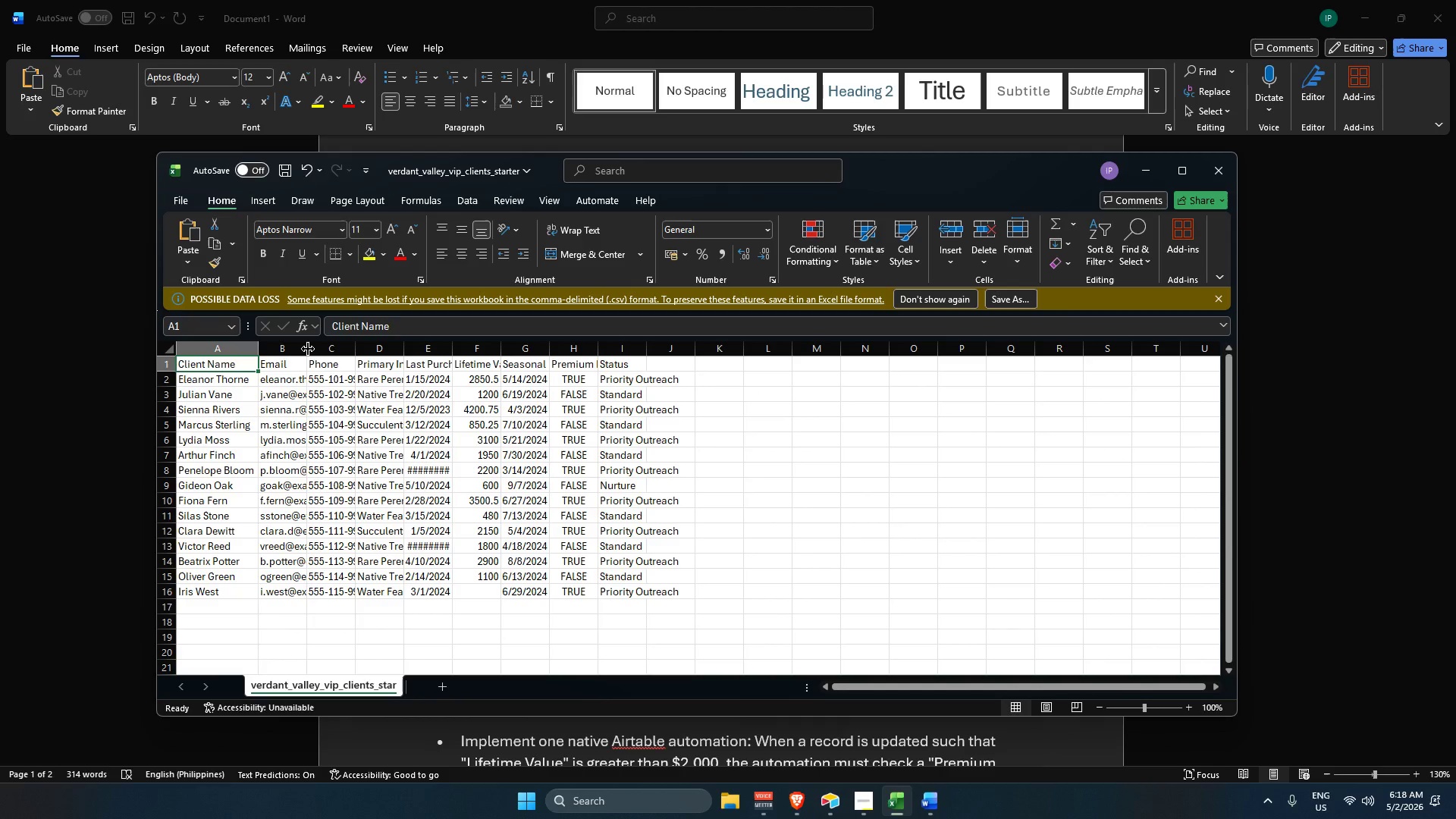 
left_click([308, 349])
 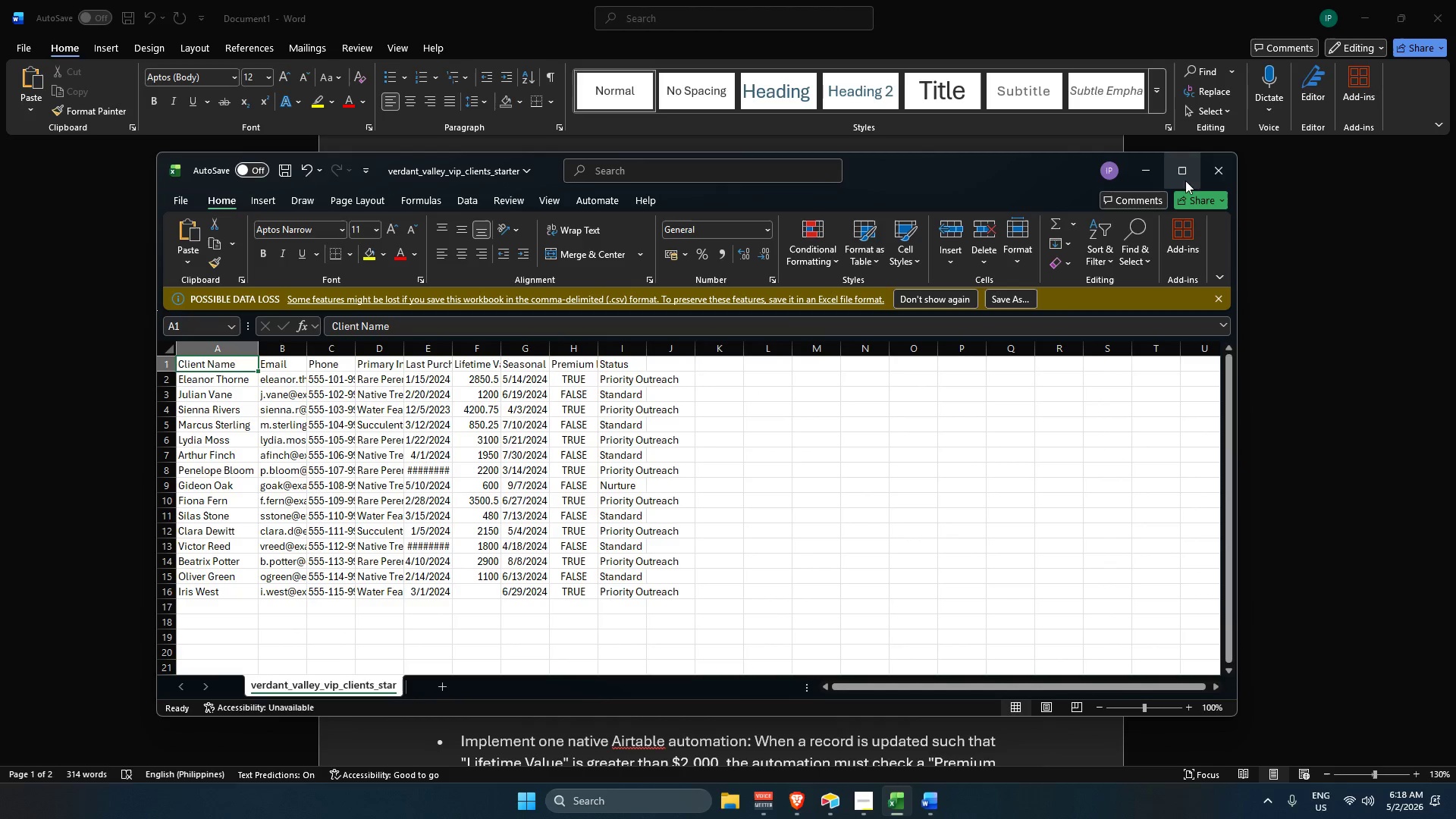 
left_click([1185, 177])
 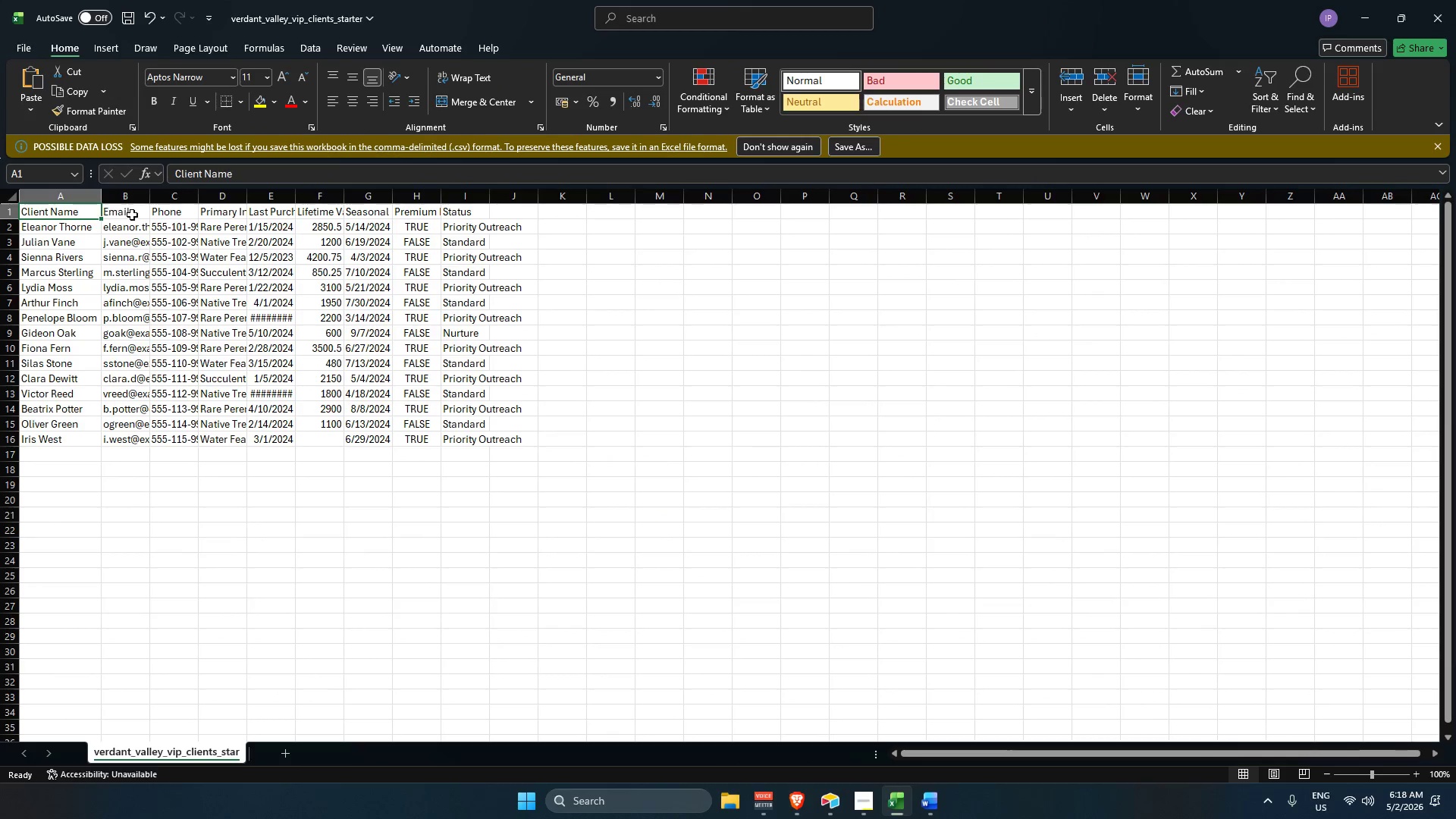 
hold_key(key=ControlLeft, duration=0.92)
scroll: coordinate [447, 310], scroll_direction: up, amount: 7.0
 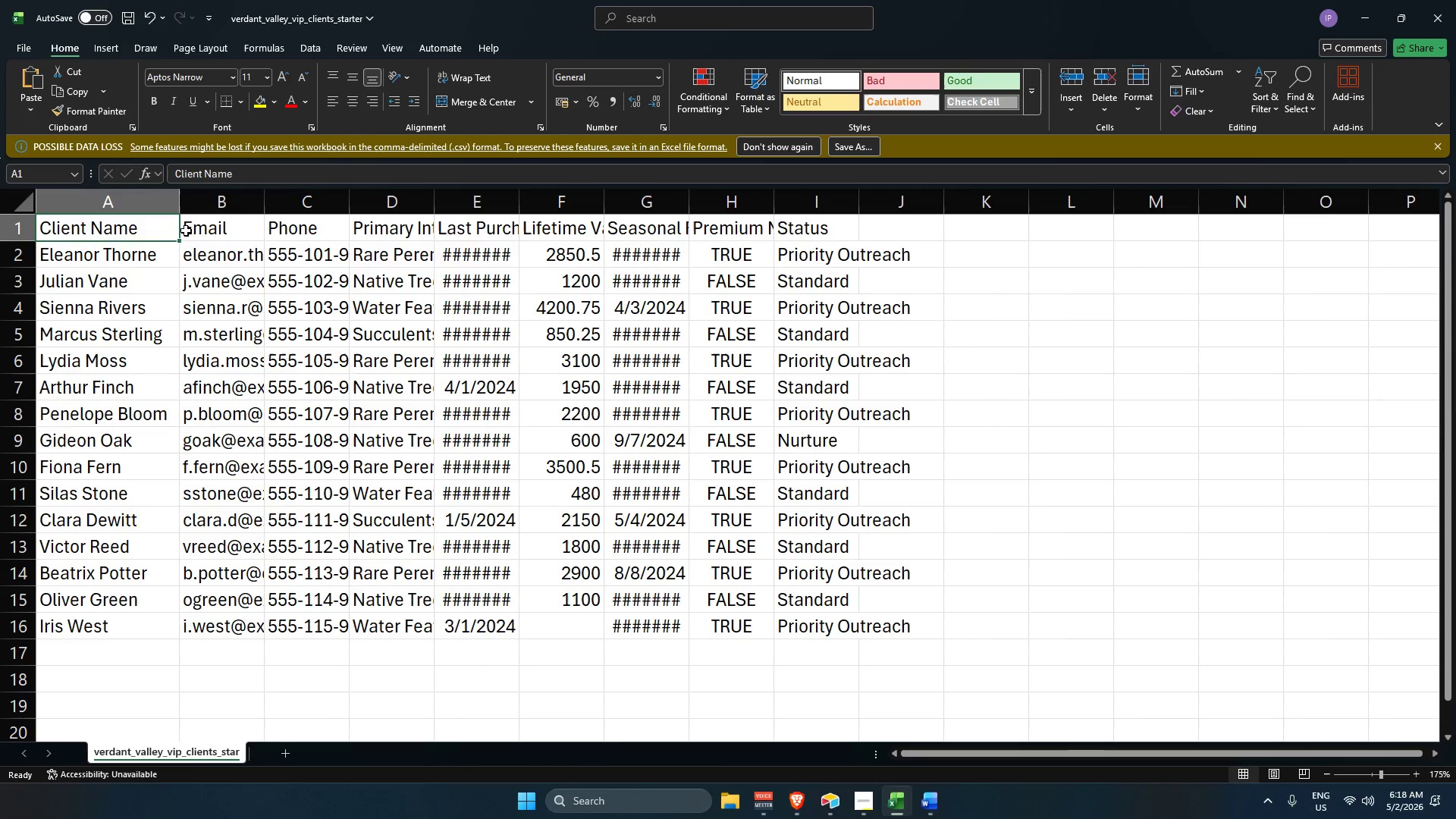 
double_click([265, 205])
 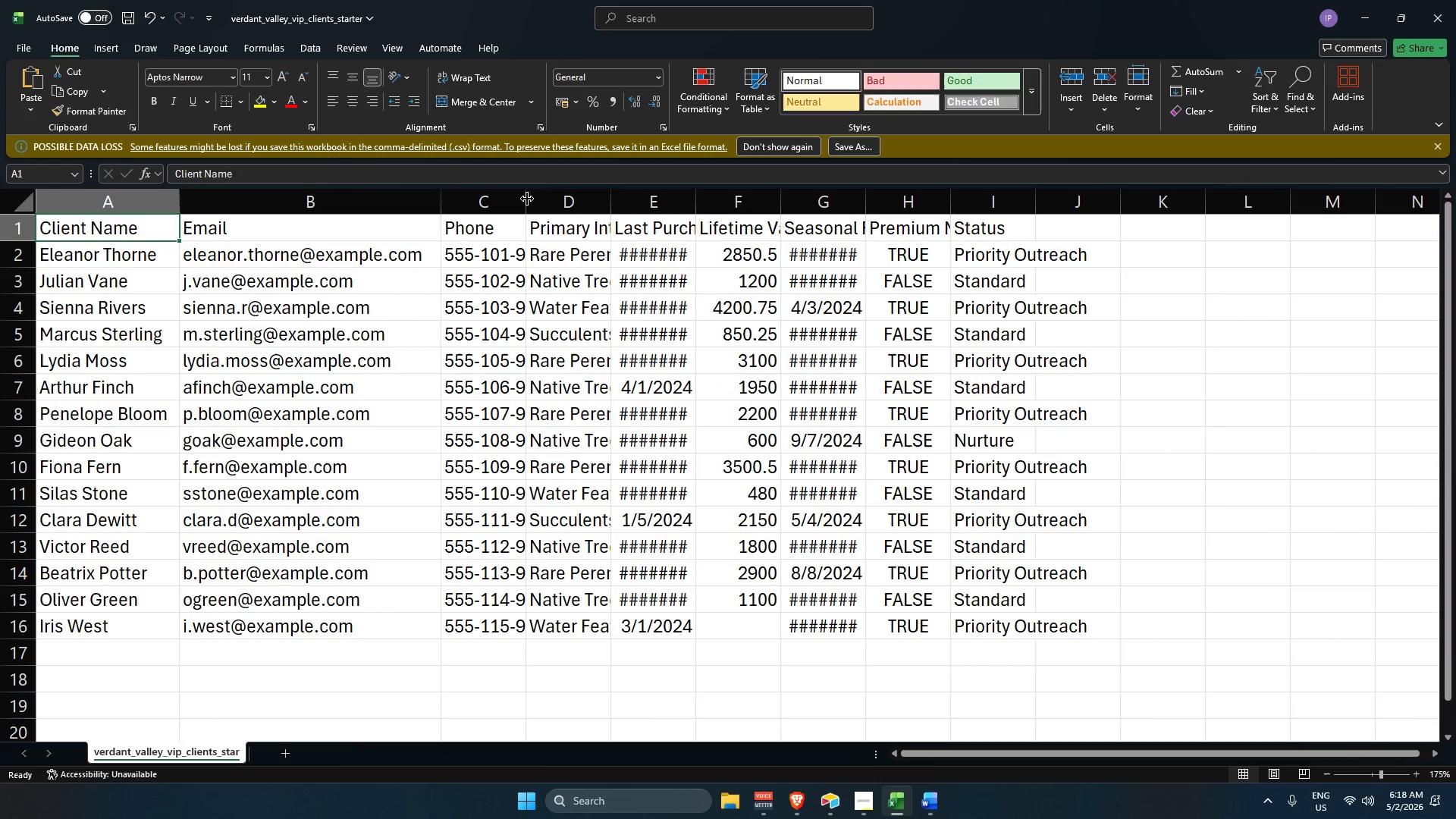 
double_click([527, 199])
 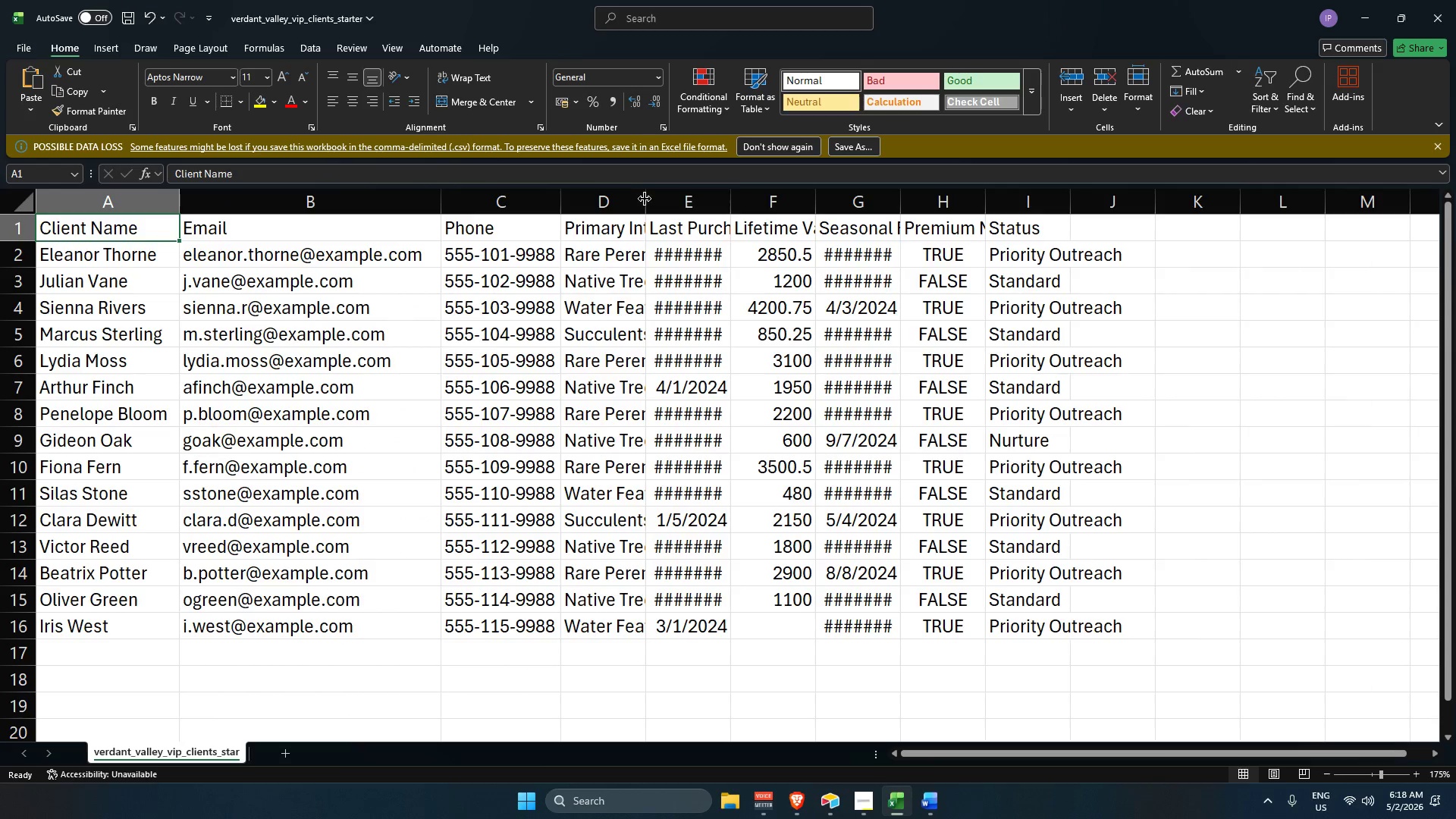 
double_click([641, 198])
 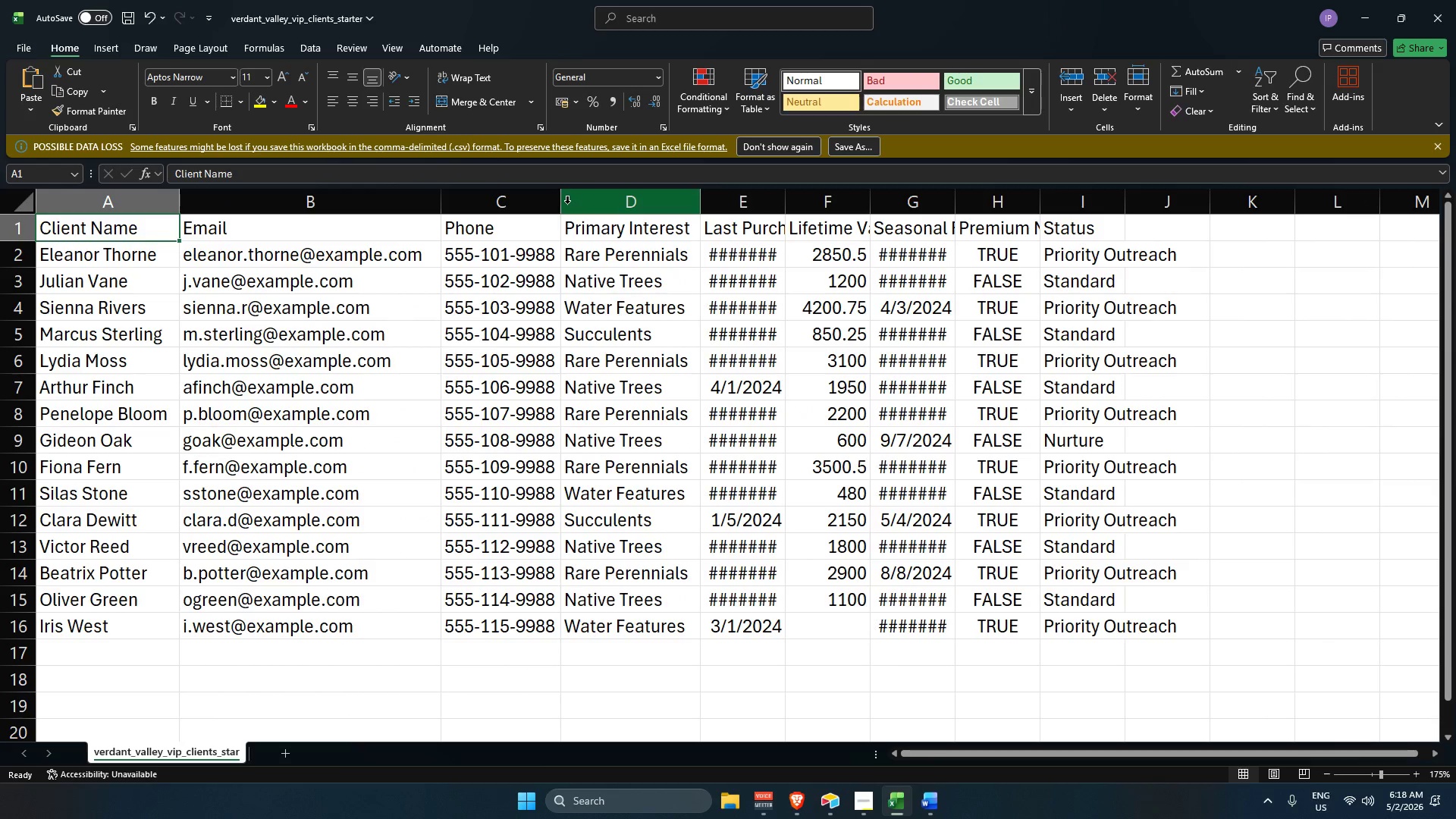 
left_click_drag(start_coordinate=[563, 204], to_coordinate=[604, 206])
 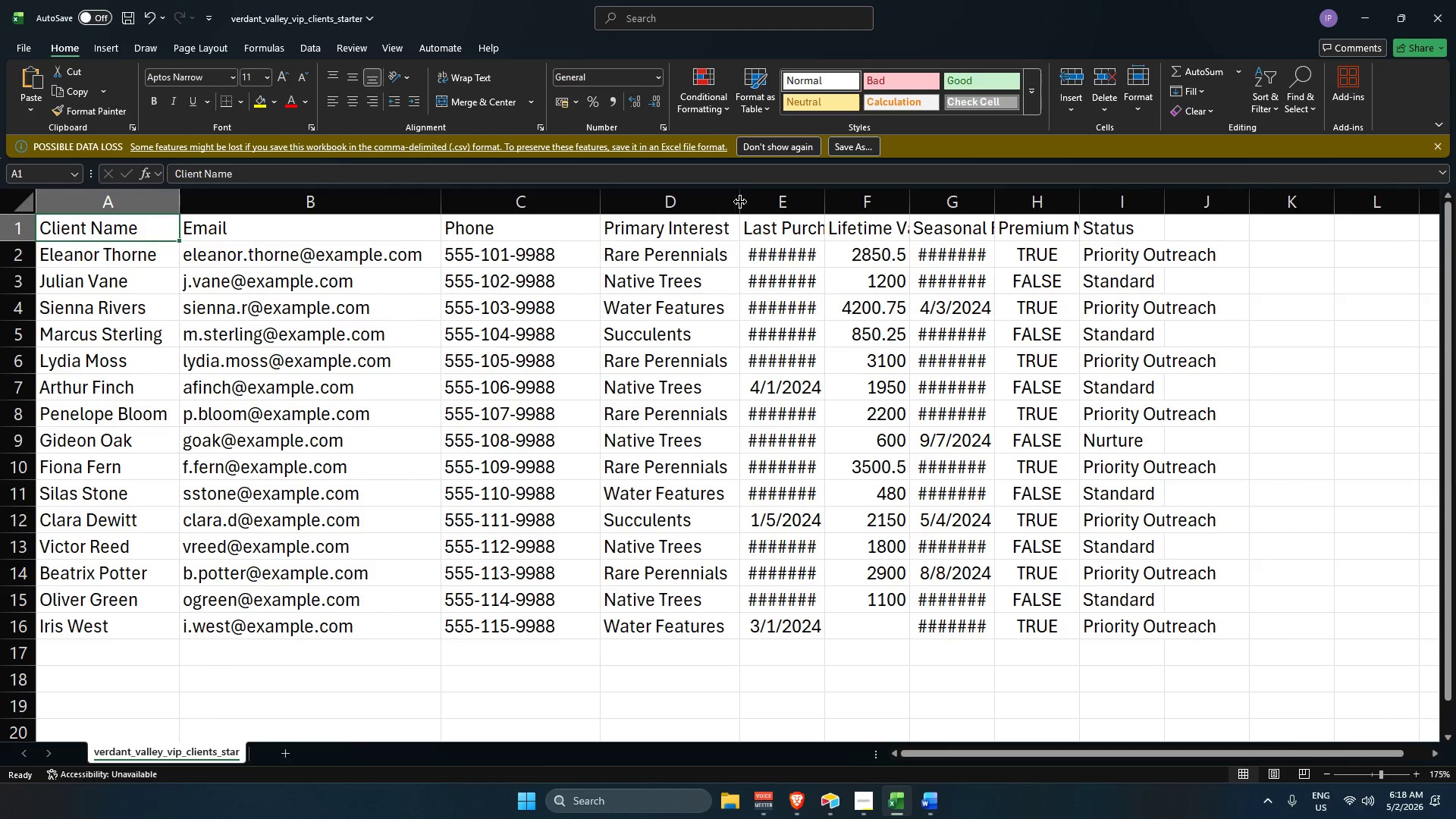 
left_click_drag(start_coordinate=[735, 202], to_coordinate=[757, 206])
 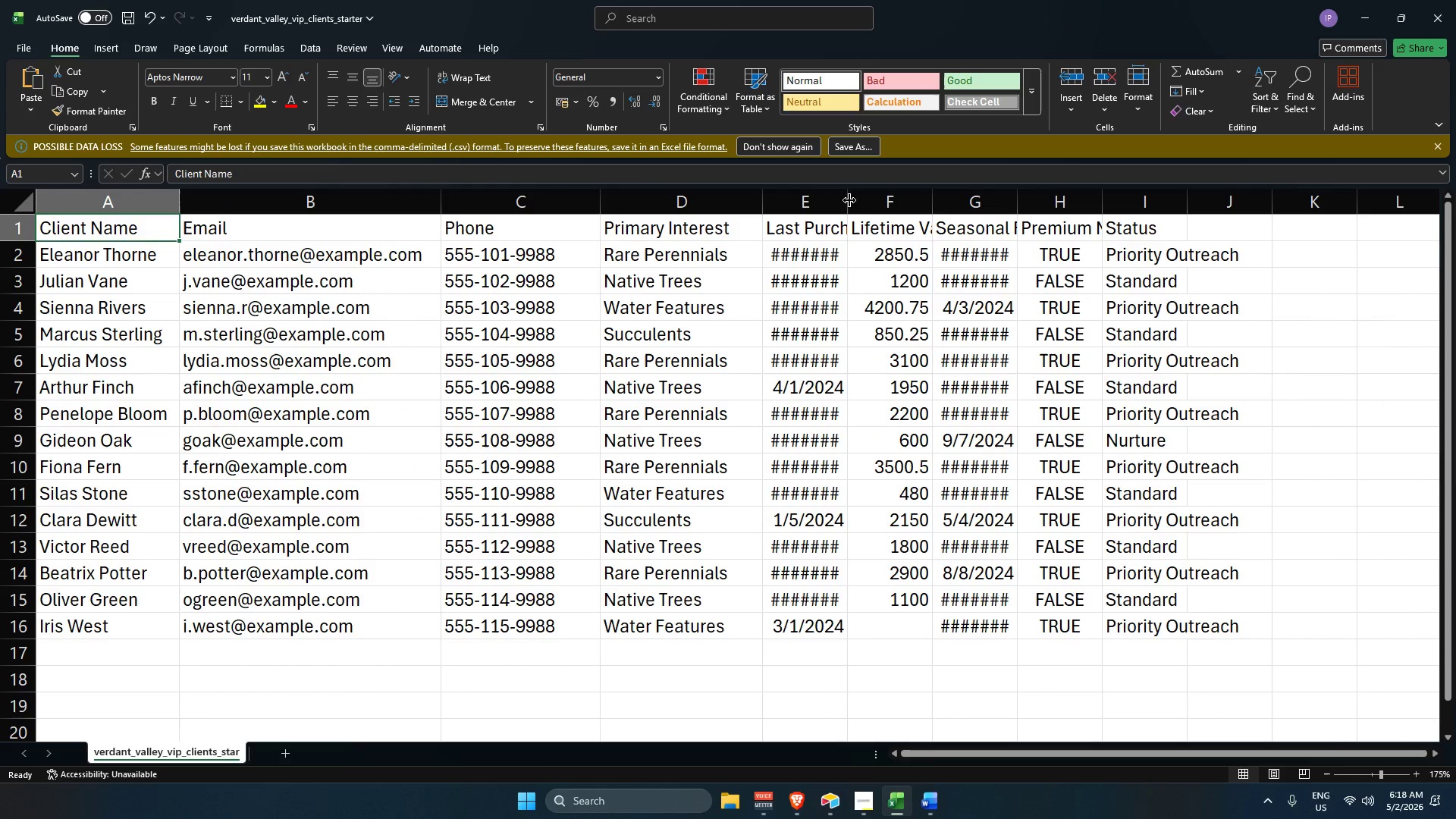 
left_click_drag(start_coordinate=[846, 200], to_coordinate=[891, 205])
 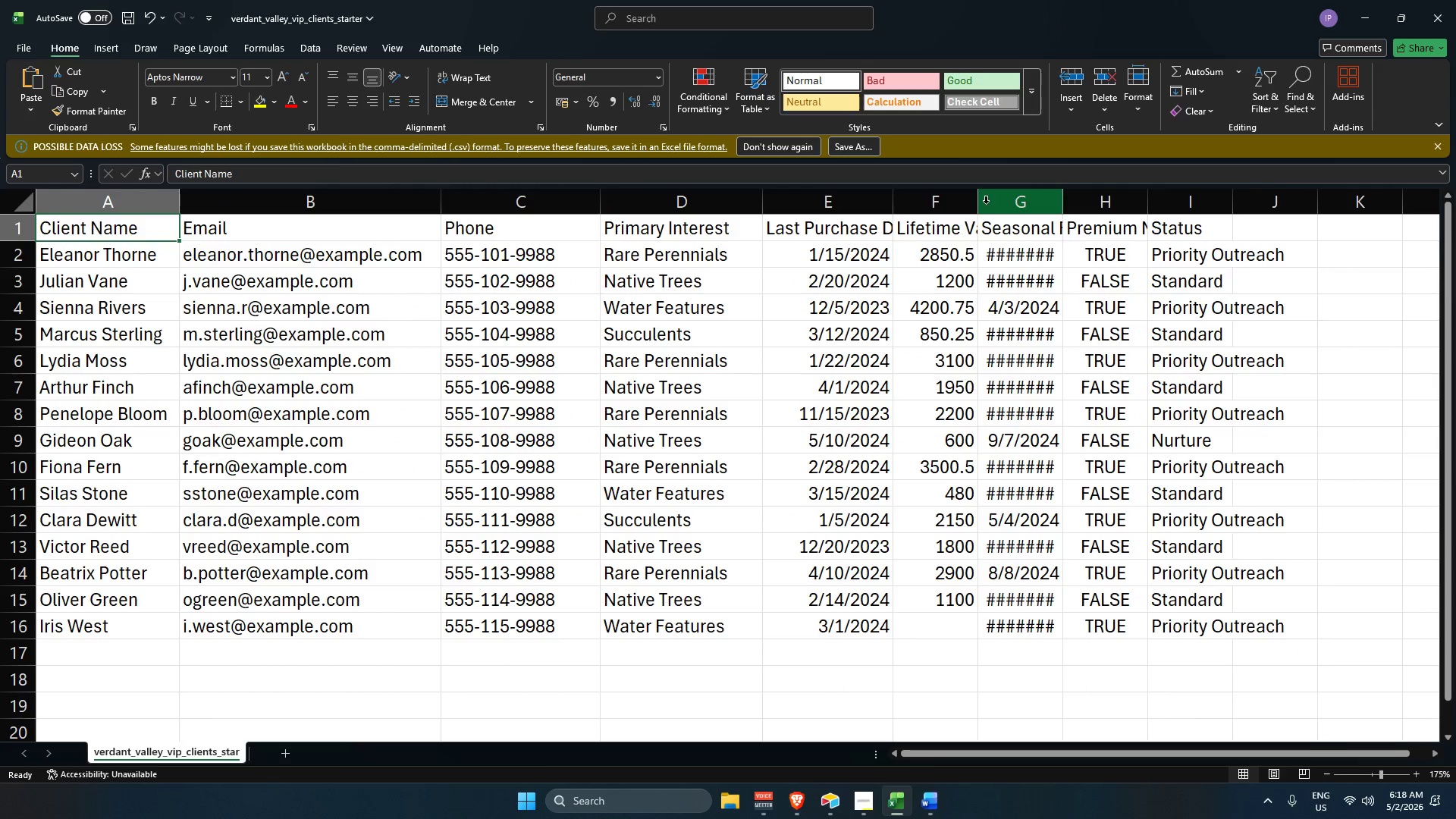 
left_click_drag(start_coordinate=[977, 202], to_coordinate=[1026, 205])
 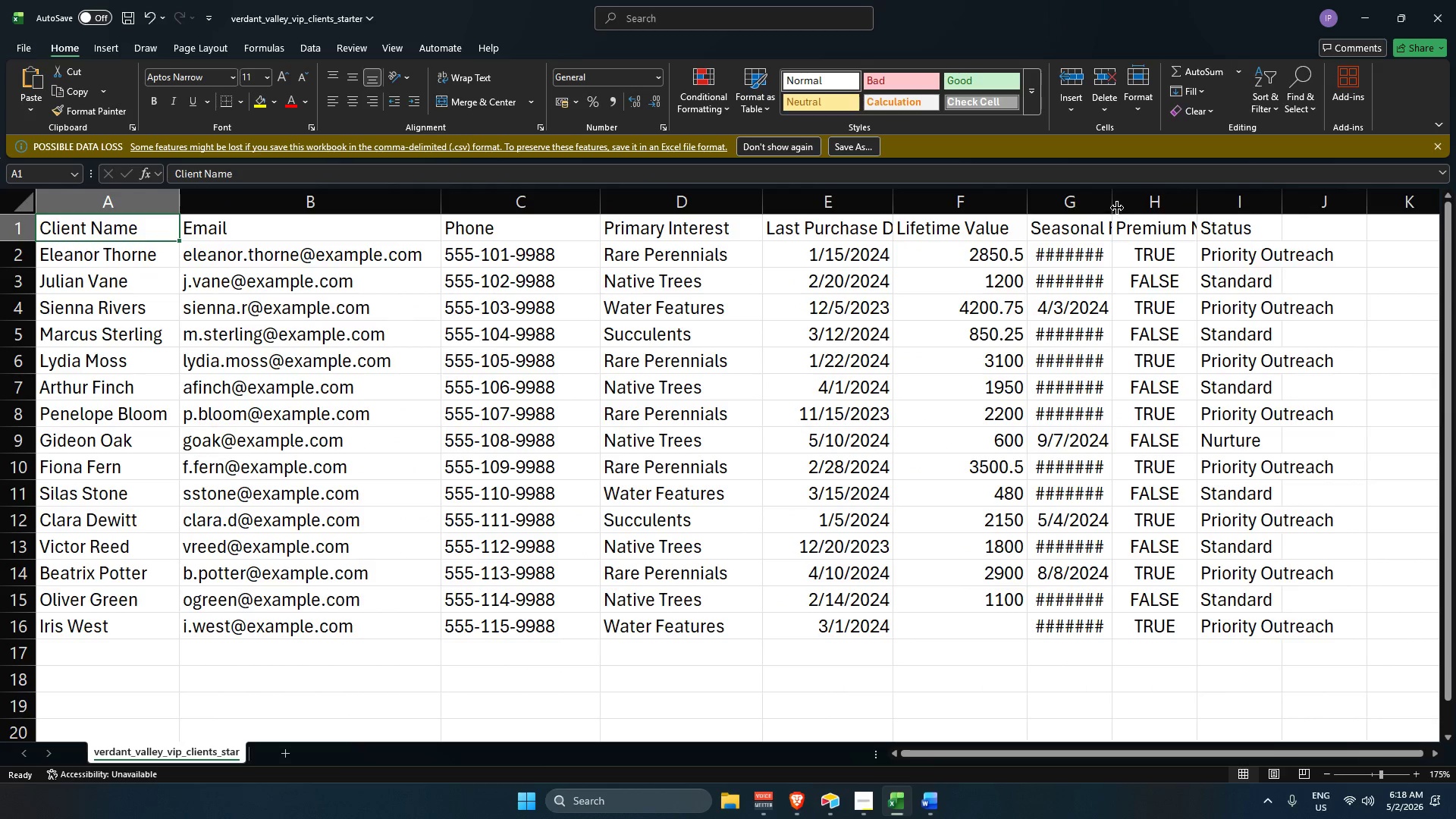 
left_click_drag(start_coordinate=[1117, 207], to_coordinate=[1153, 206])
 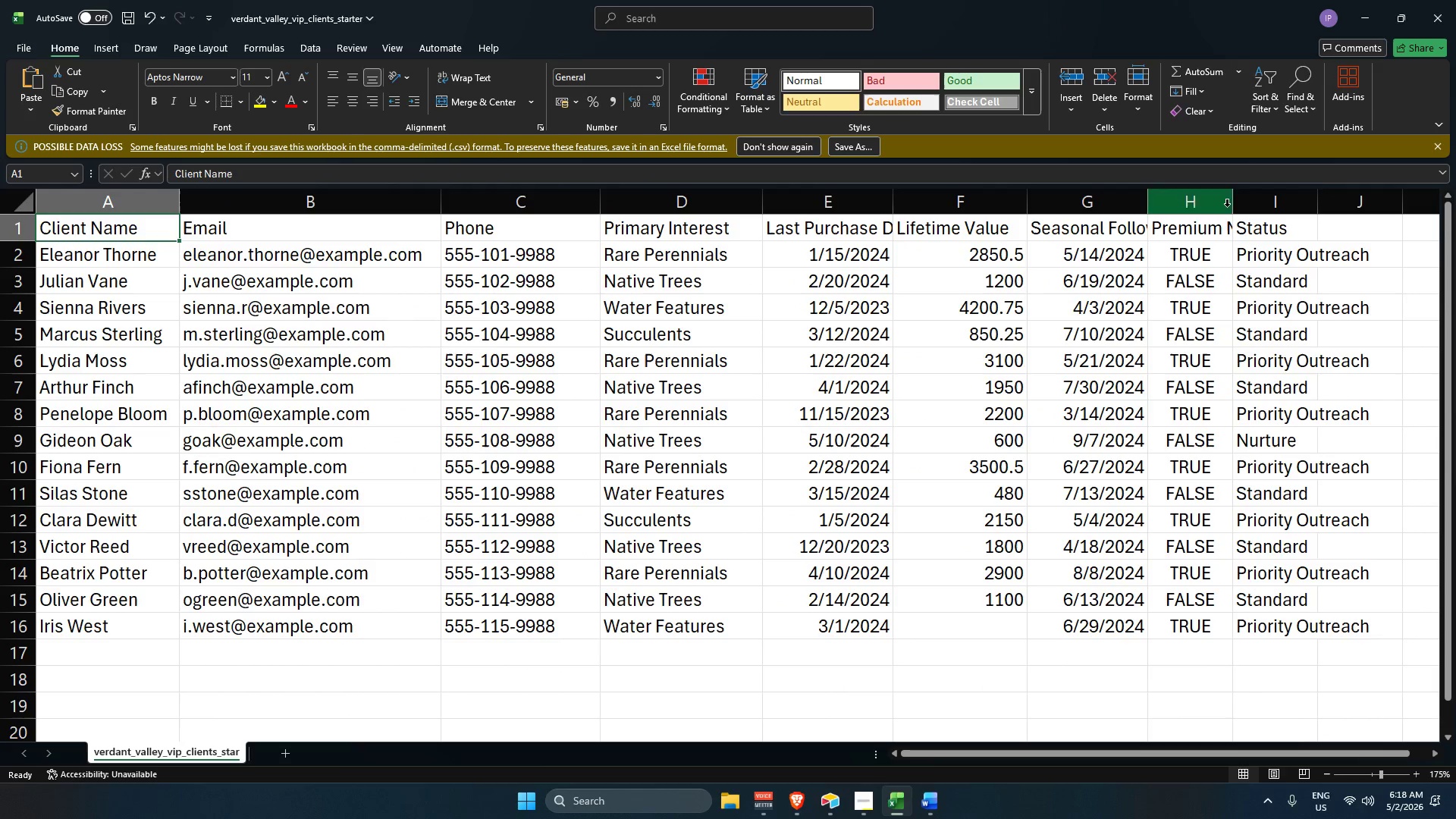 
left_click([1229, 205])
 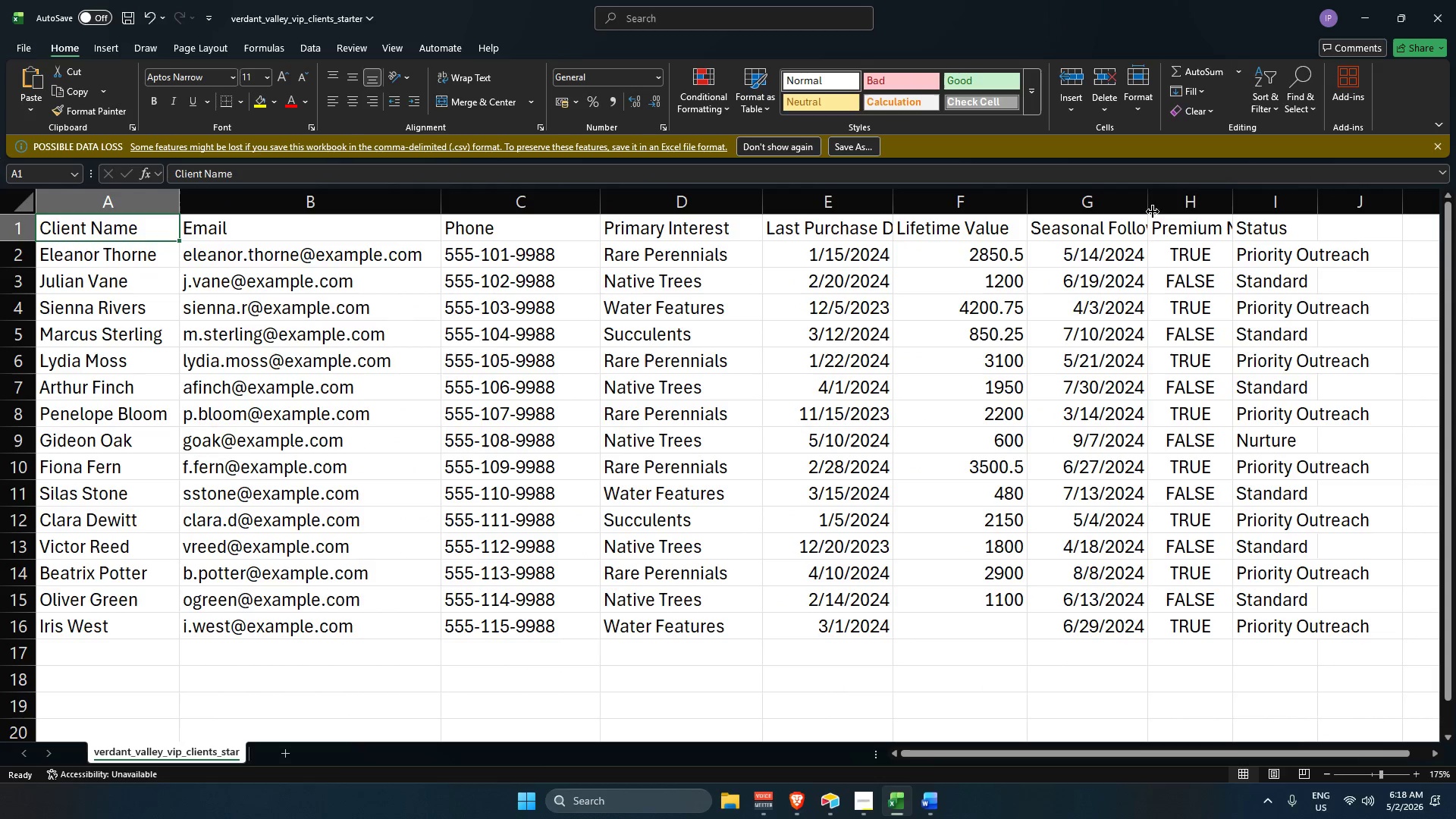 
left_click_drag(start_coordinate=[1149, 205], to_coordinate=[1191, 215])
 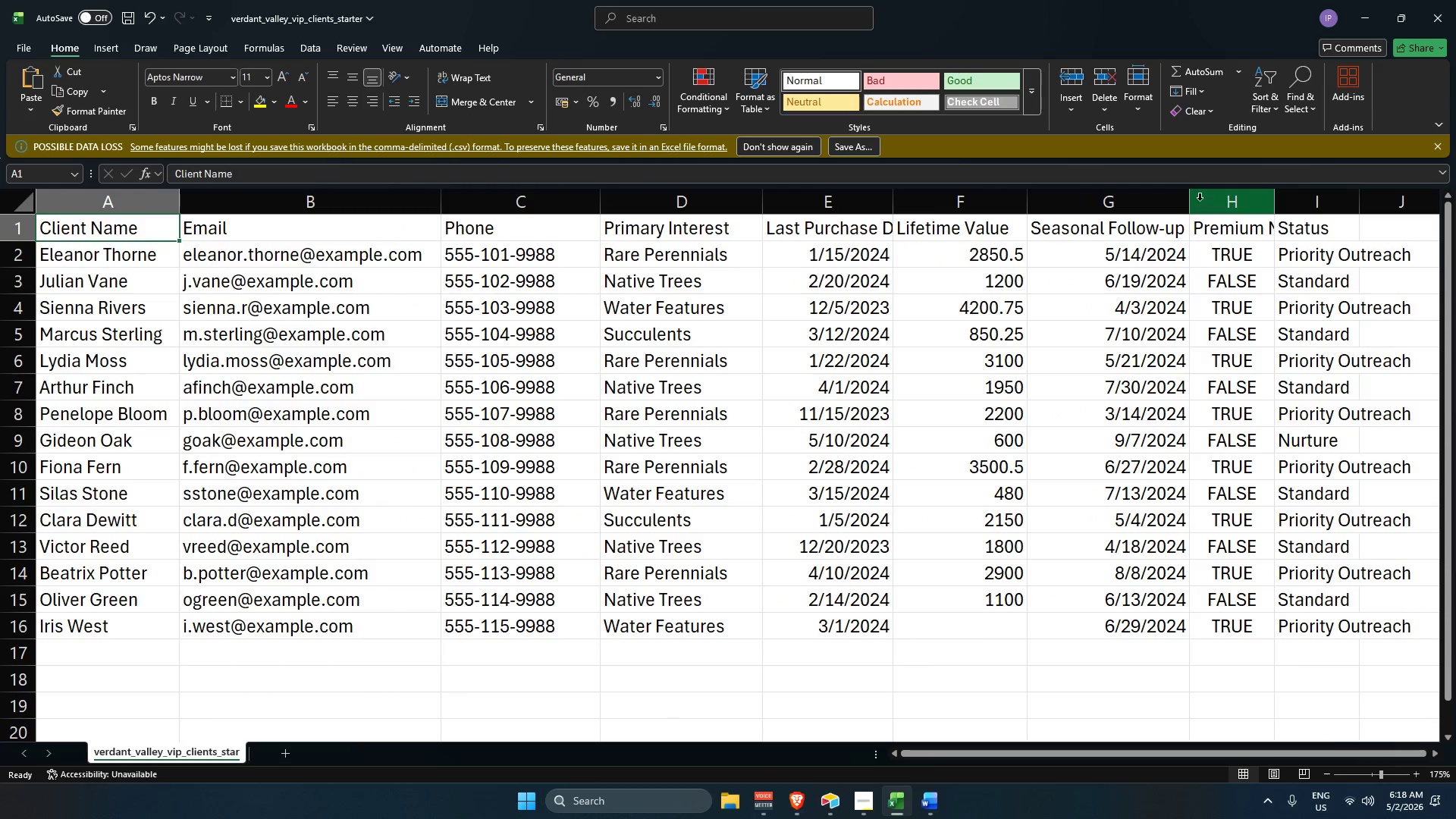 
left_click_drag(start_coordinate=[1191, 197], to_coordinate=[1270, 209])
 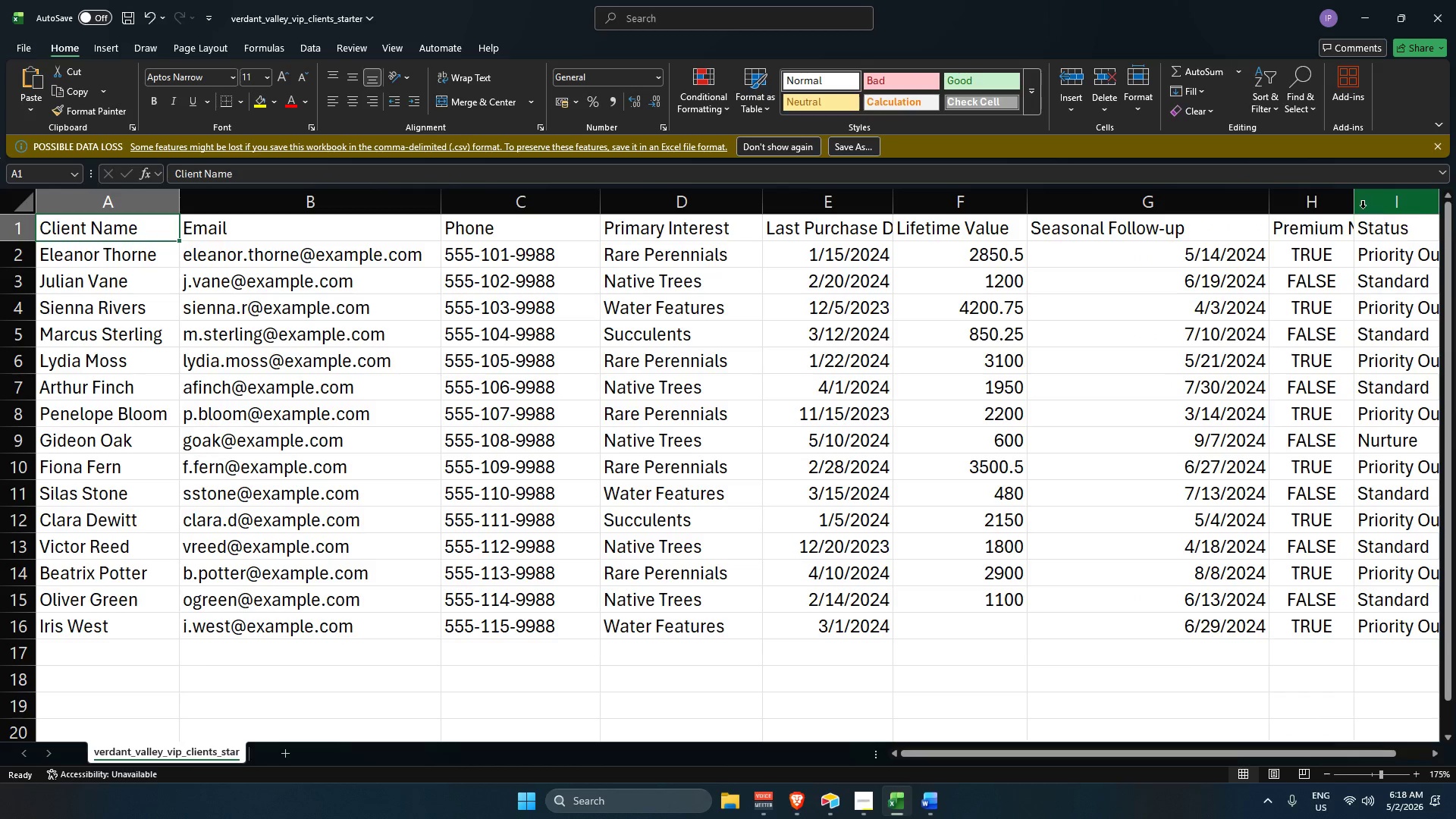 
left_click_drag(start_coordinate=[1352, 204], to_coordinate=[1455, 202])
 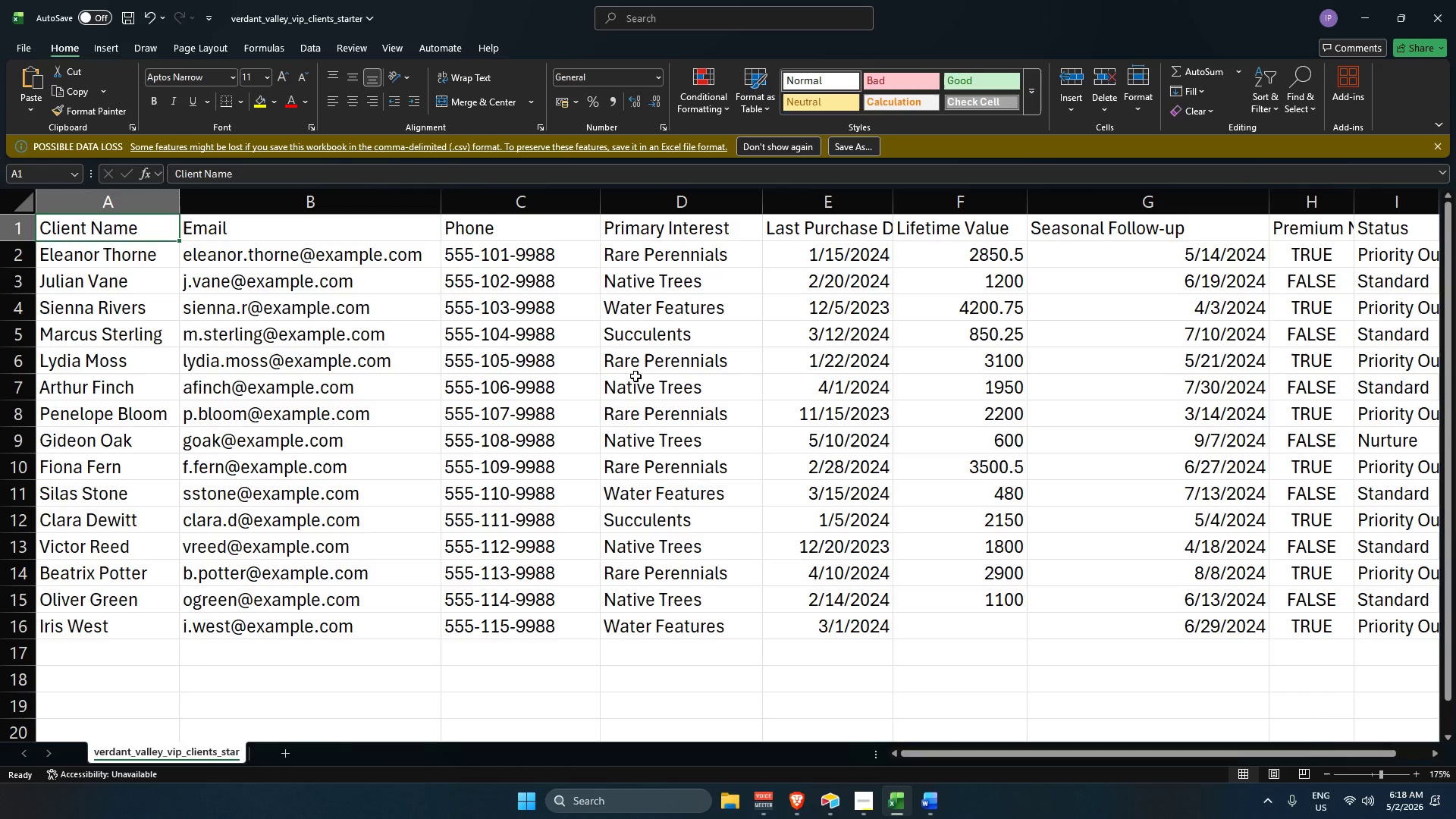 
hold_key(key=ControlLeft, duration=0.53)
scroll: coordinate [635, 381], scroll_direction: down, amount: 3.0
 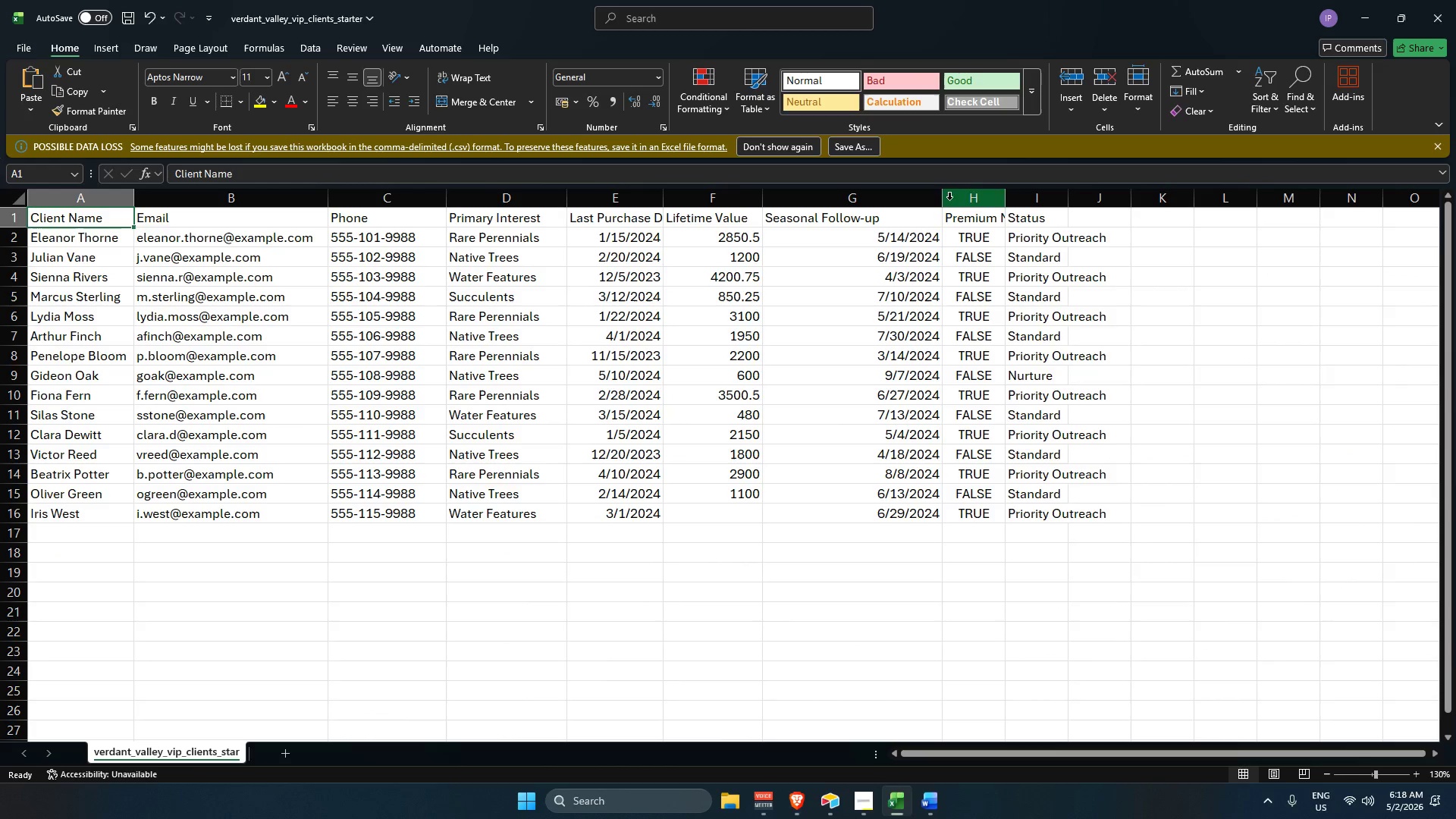 
left_click_drag(start_coordinate=[939, 199], to_coordinate=[921, 200])
 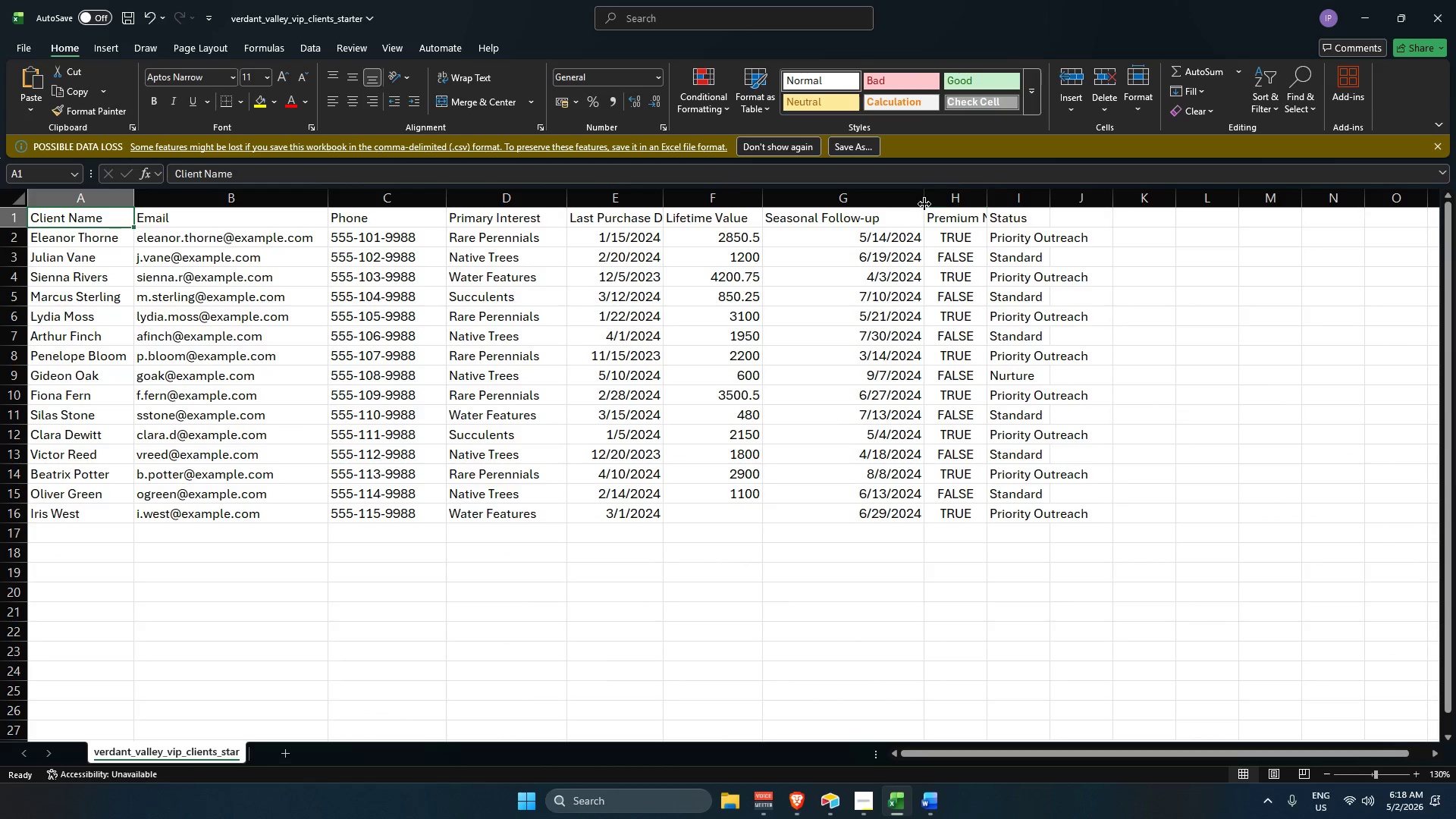 
left_click_drag(start_coordinate=[924, 203], to_coordinate=[850, 202])
 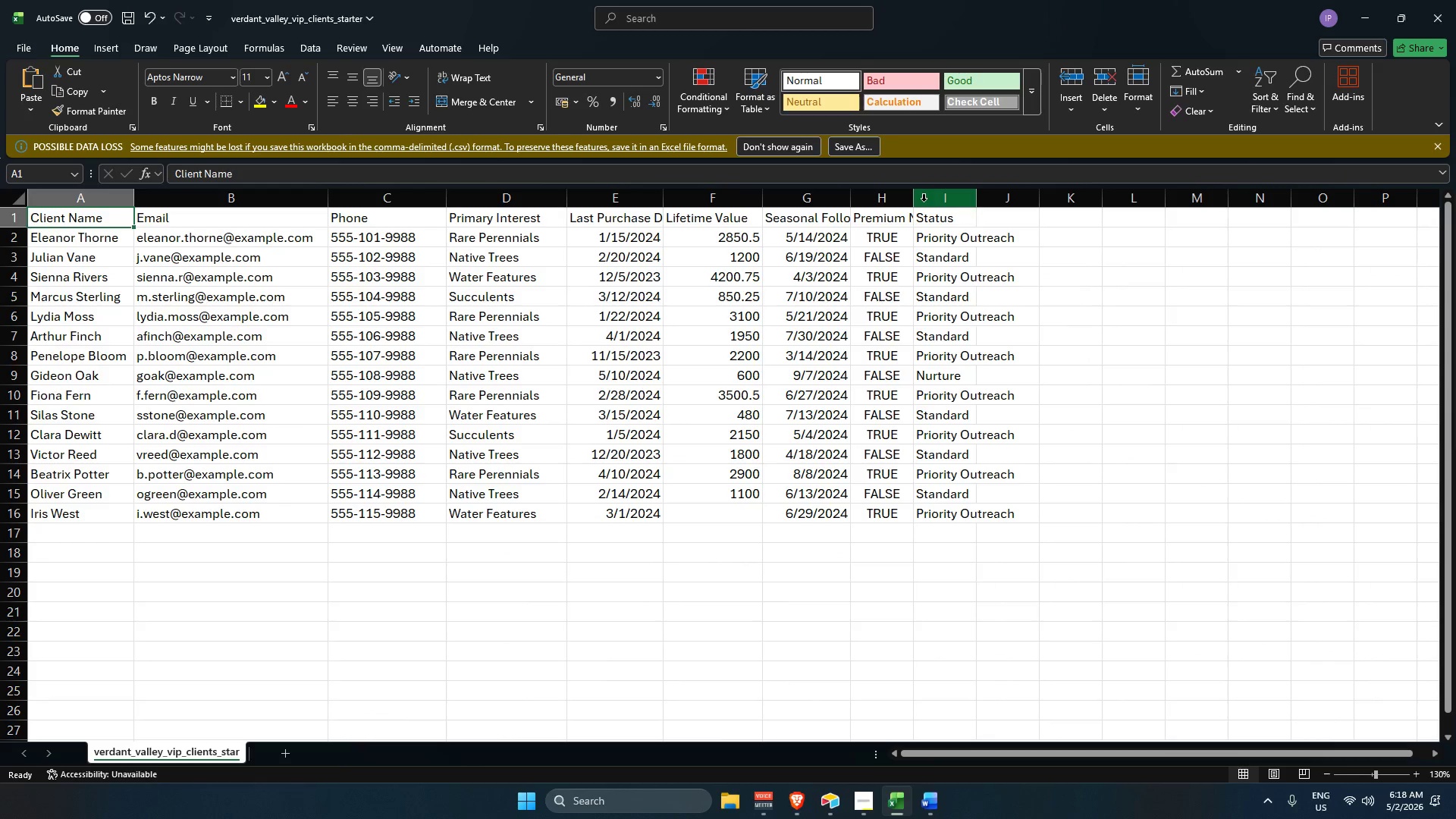 
left_click_drag(start_coordinate=[918, 201], to_coordinate=[980, 198])
 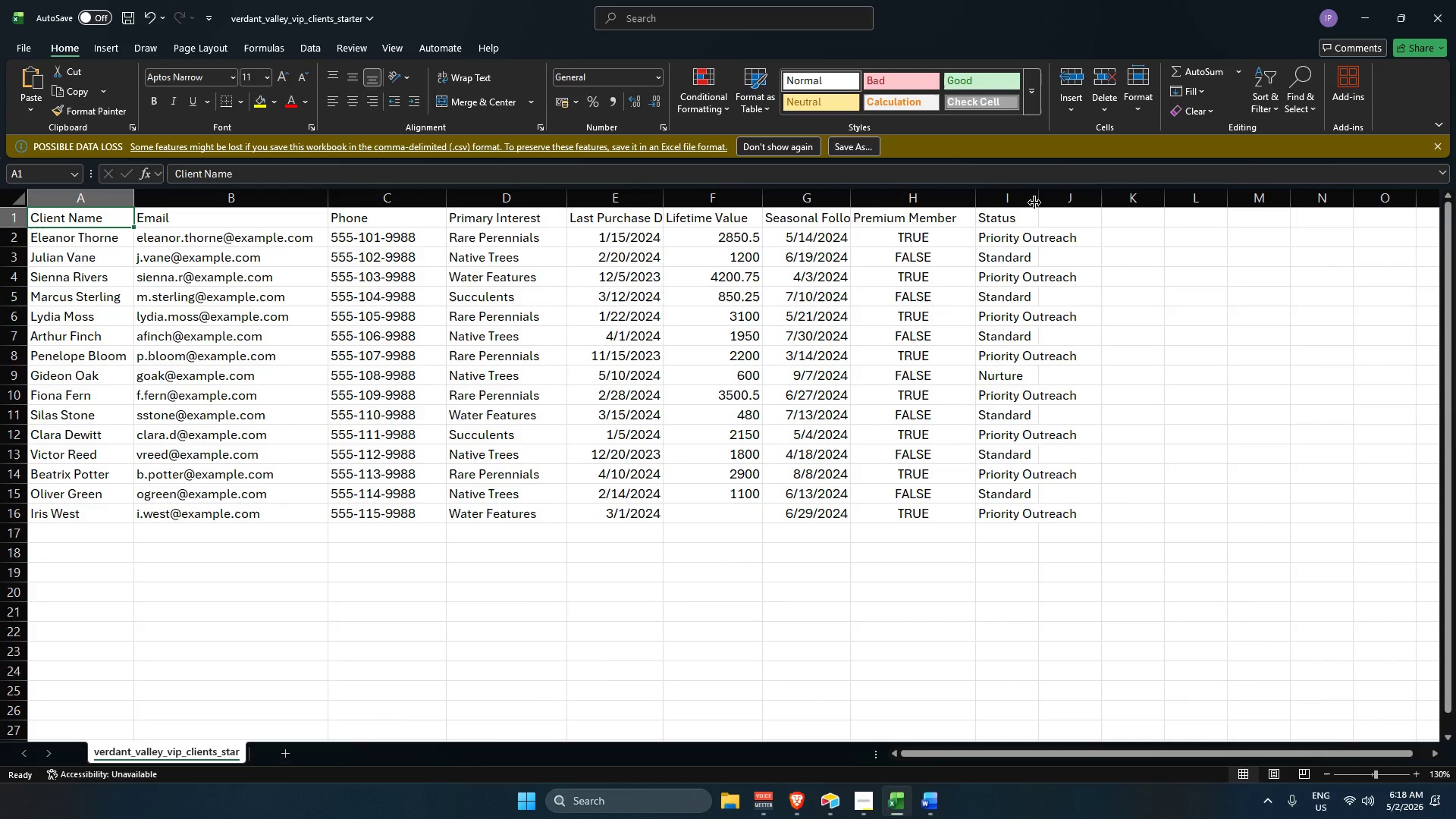 
left_click_drag(start_coordinate=[1037, 202], to_coordinate=[1107, 206])
 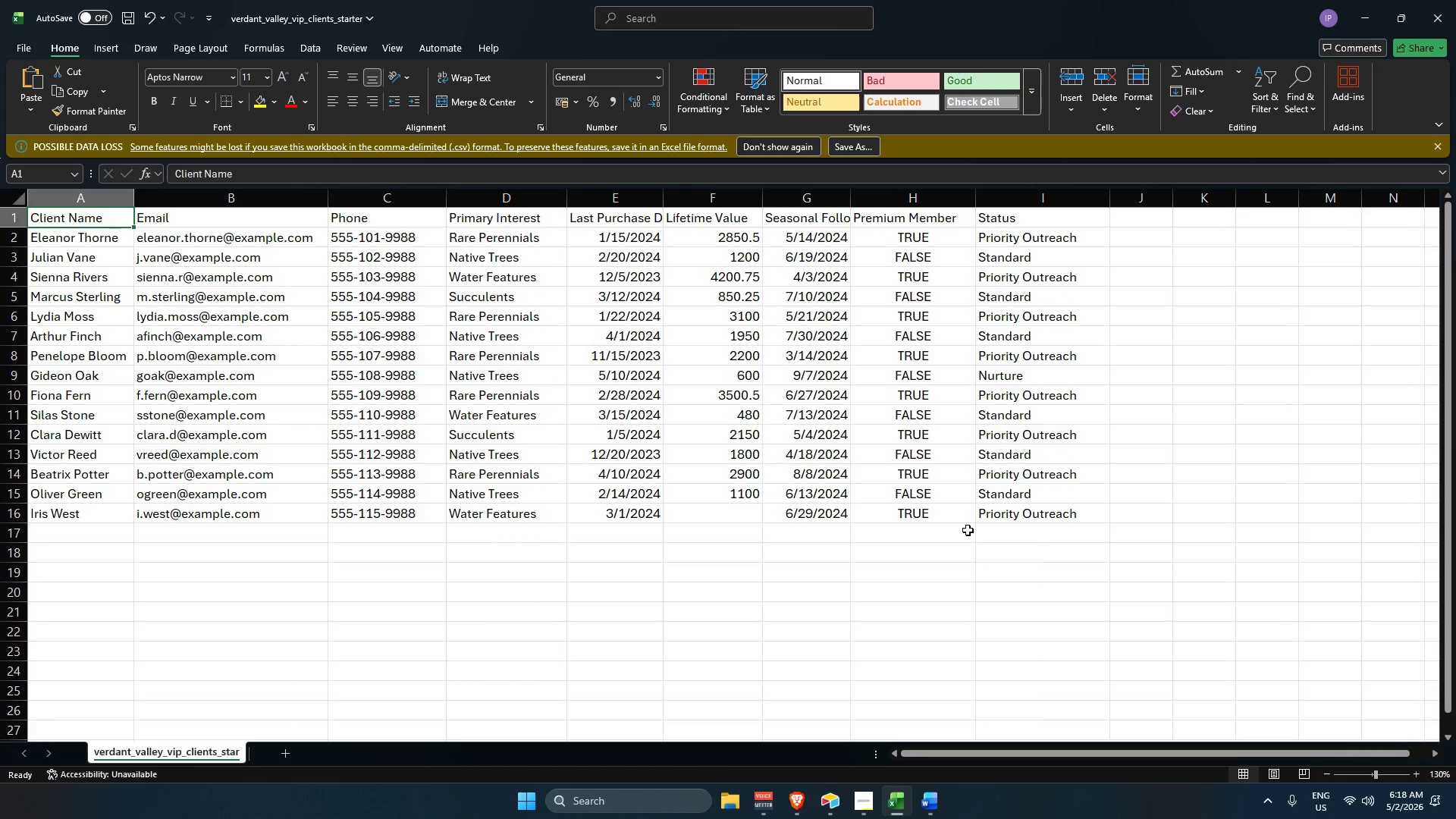 
key(Alt+Tab)
 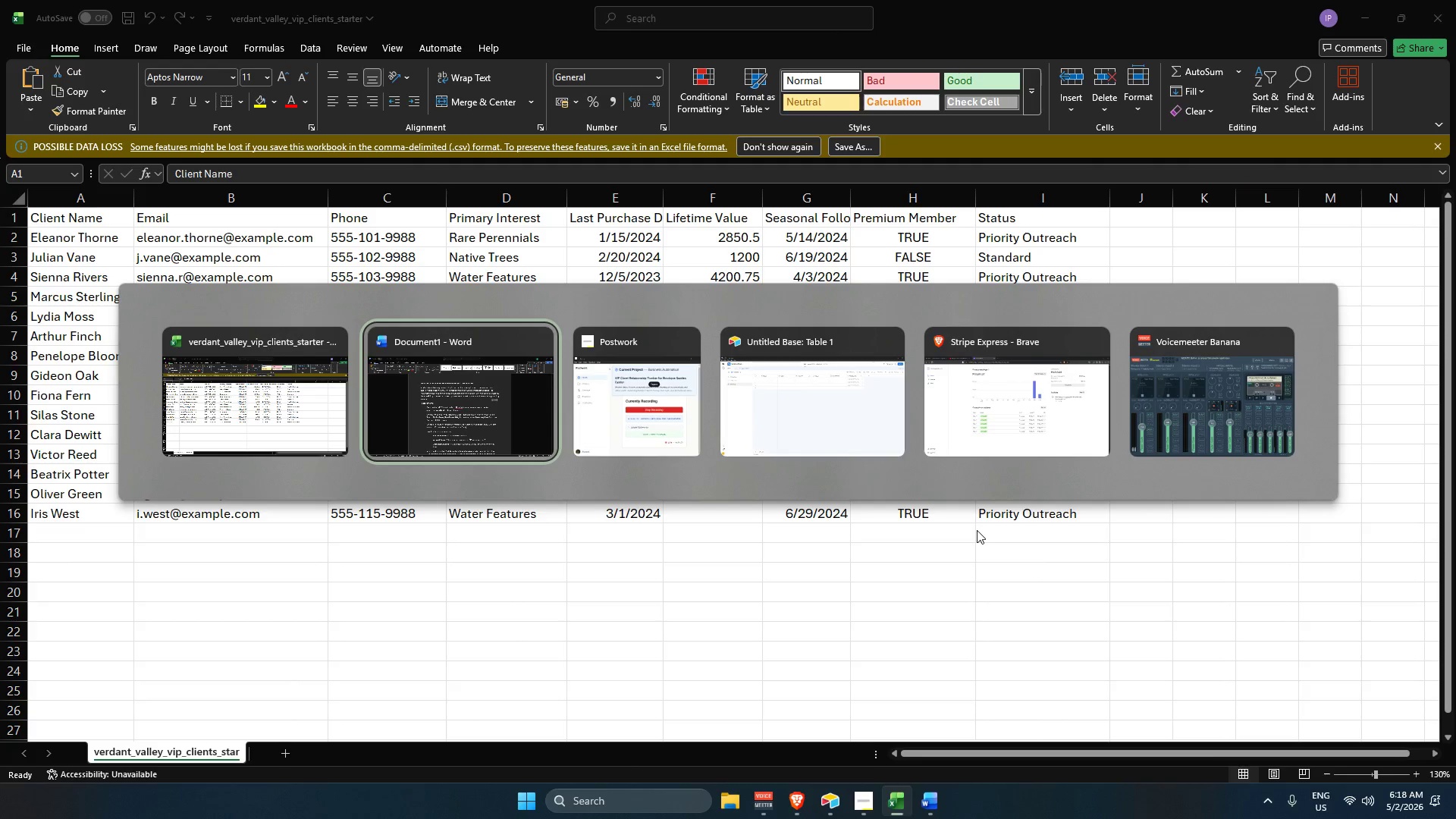 
key(Alt+Tab)
 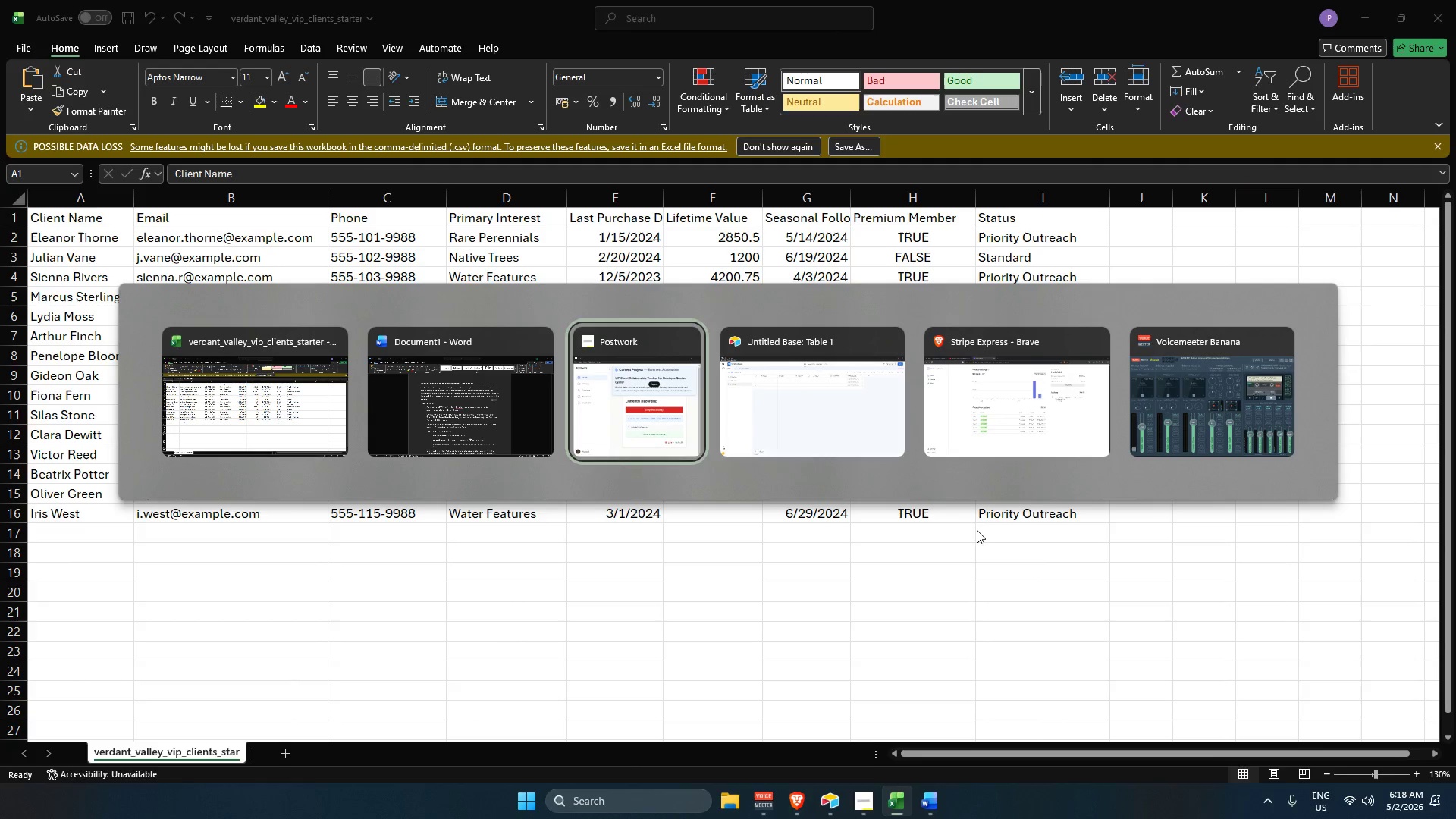 
key(Alt+Tab)
 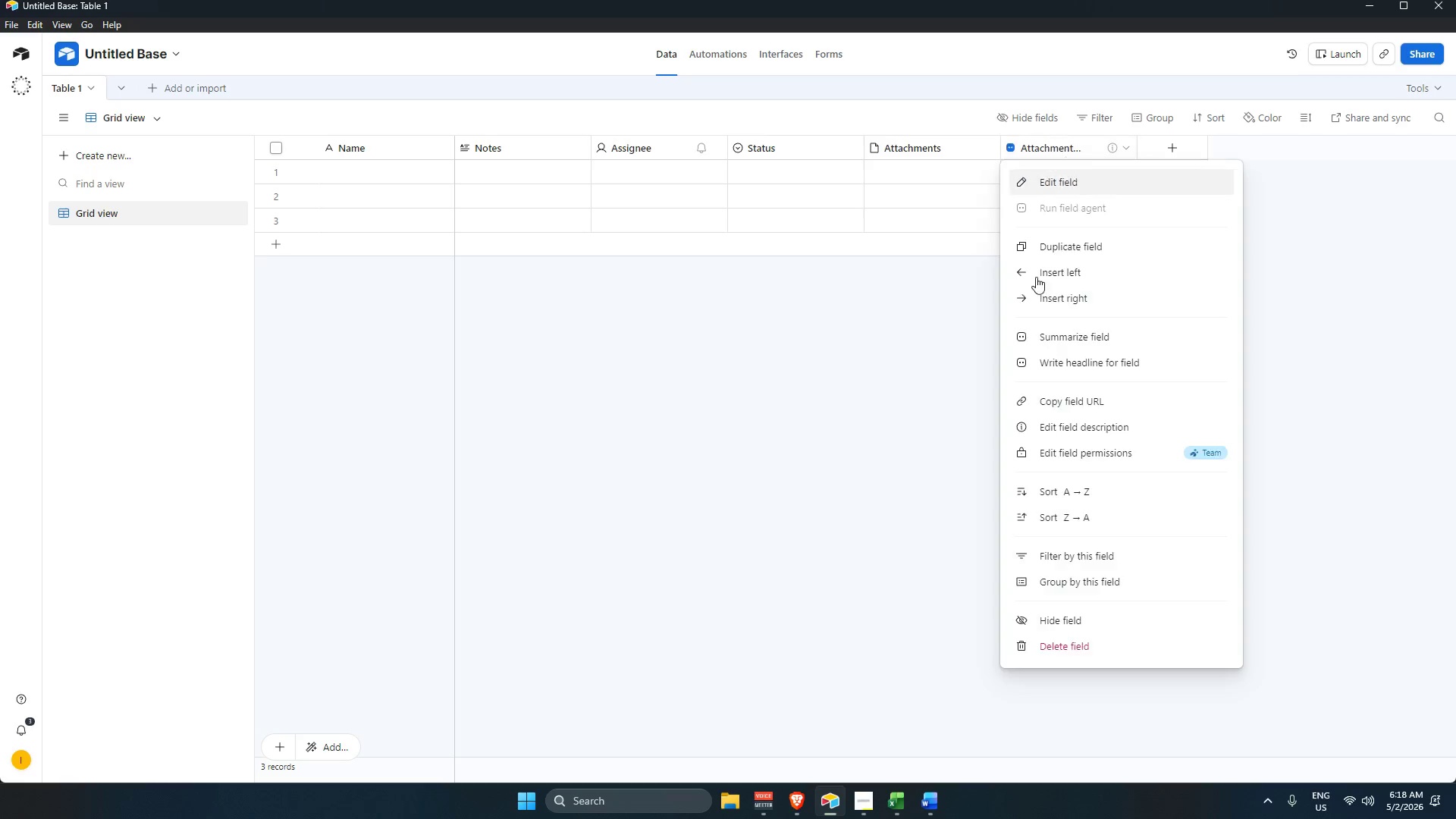 
left_click([1086, 642])
 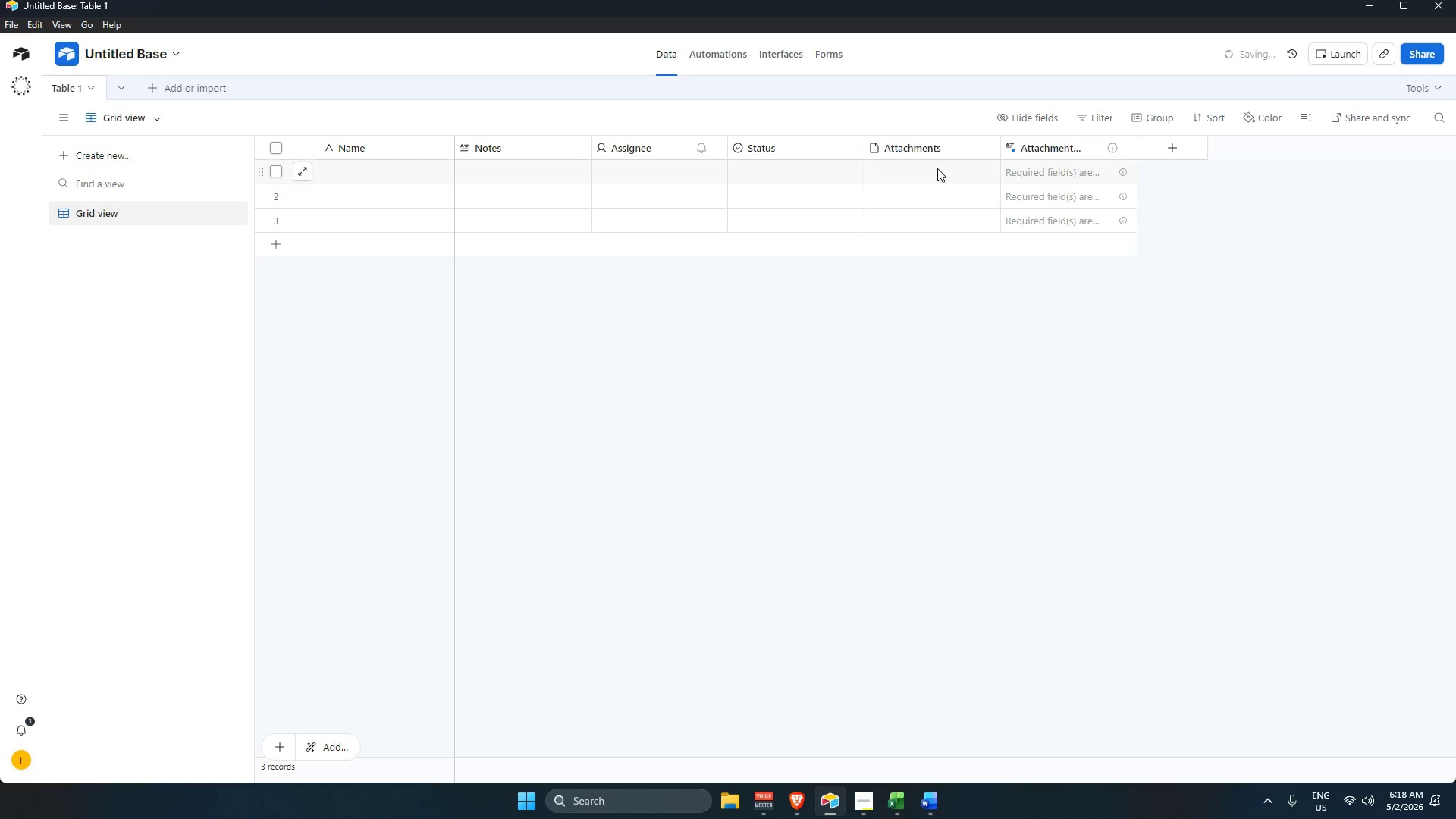 
right_click([934, 150])
 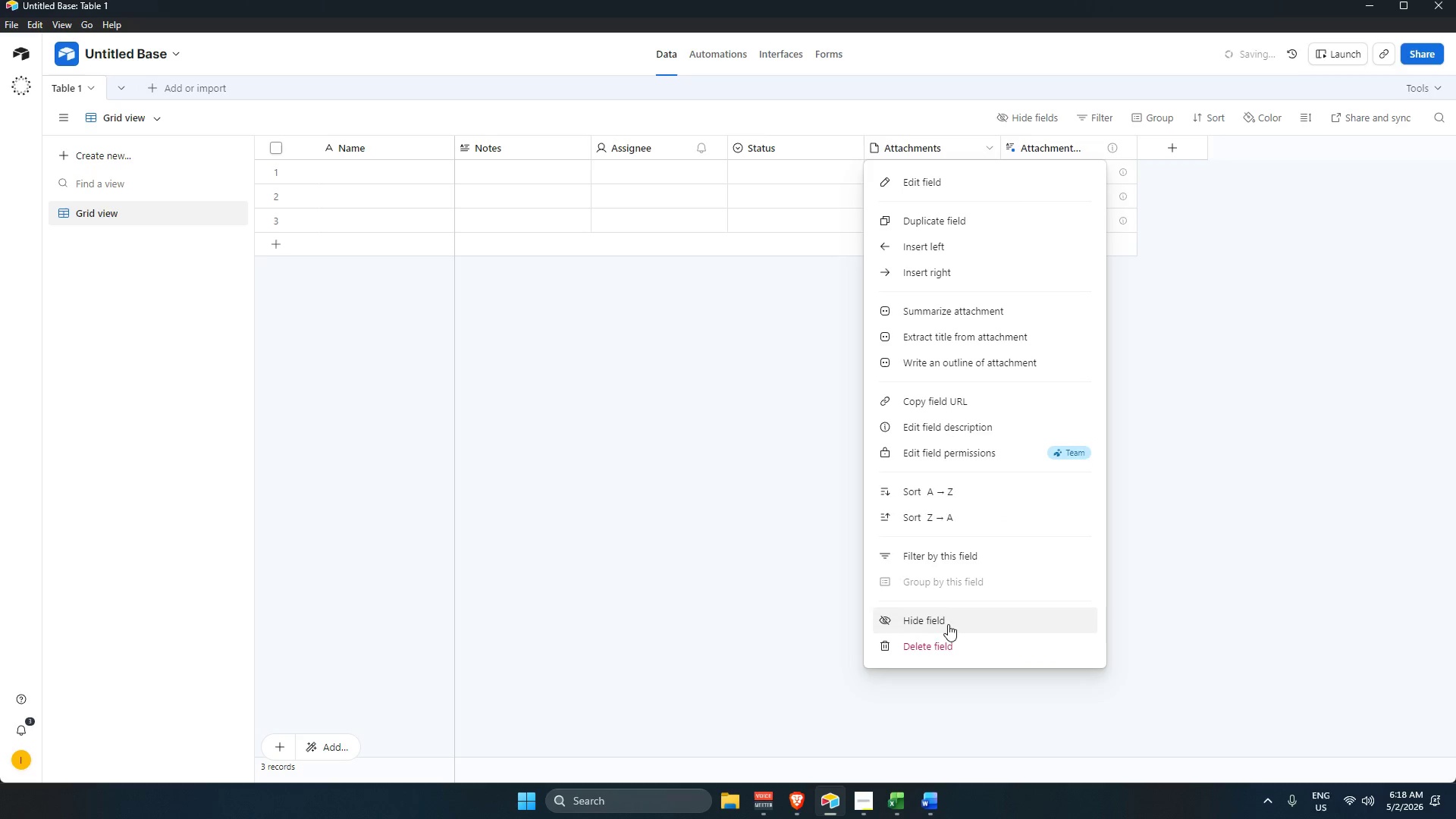 
left_click([944, 643])
 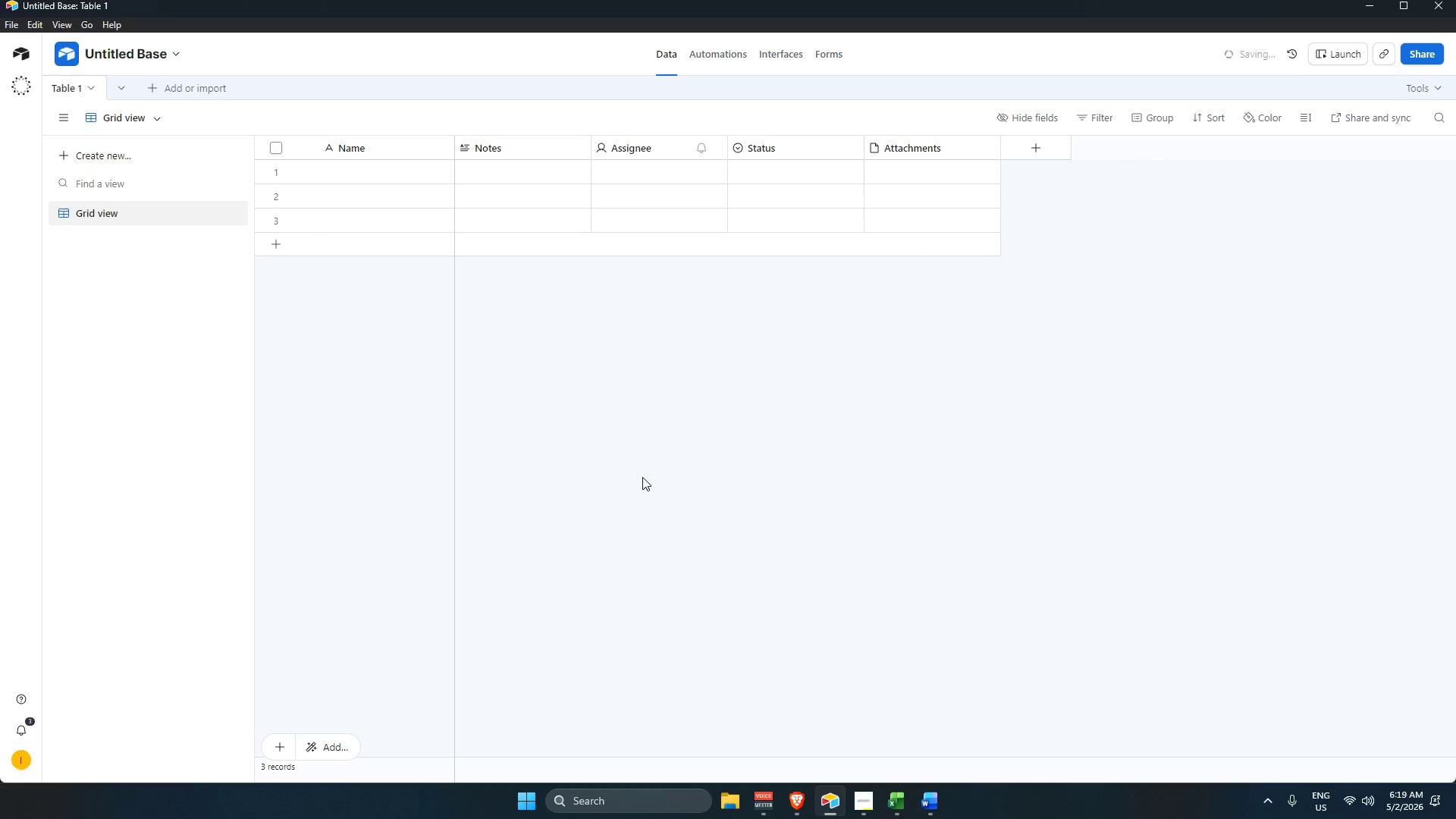 
left_click([642, 477])
 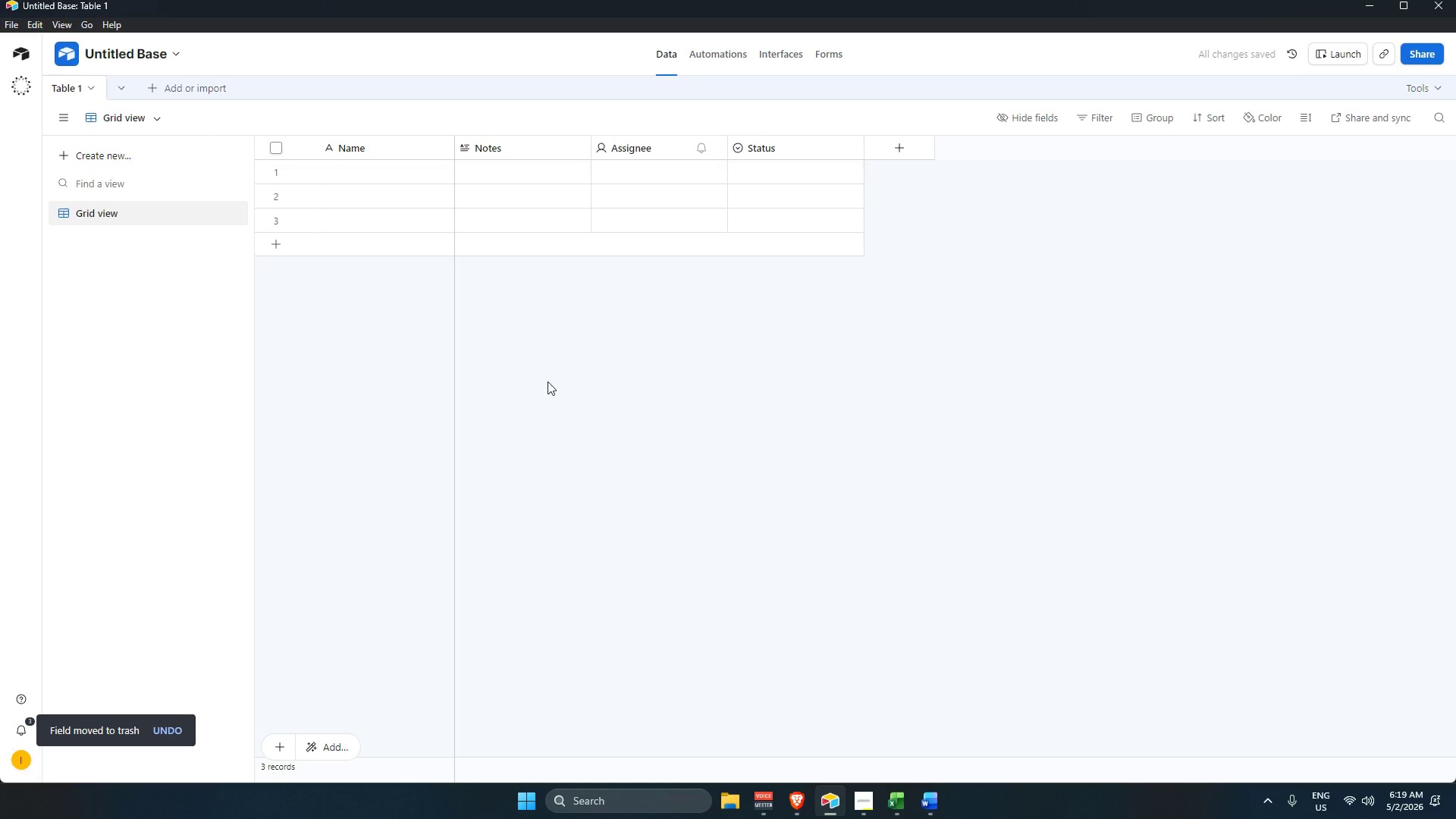 
wait(12.88)
 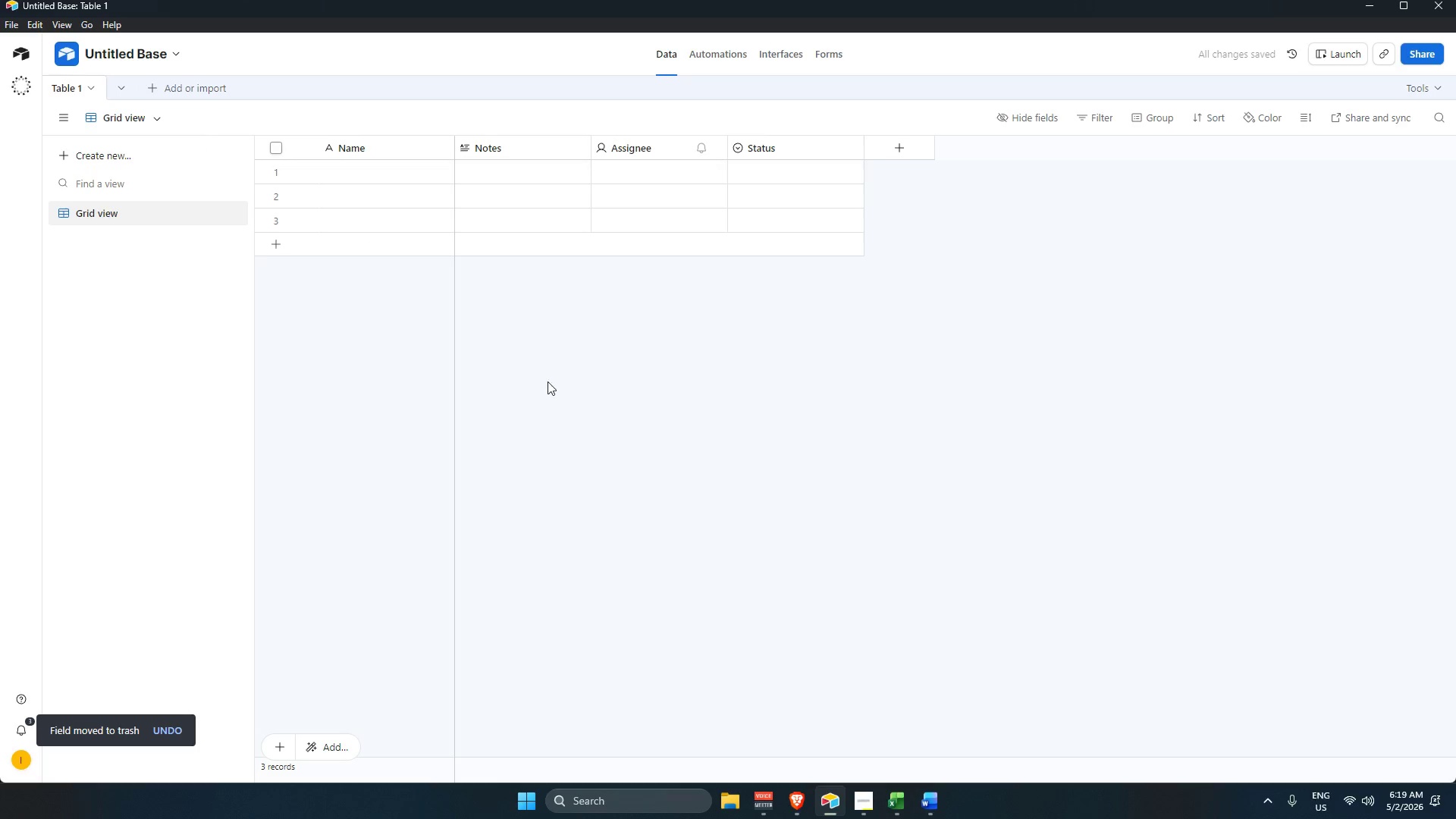 
left_click_drag(start_coordinate=[99, 46], to_coordinate=[103, 47])
 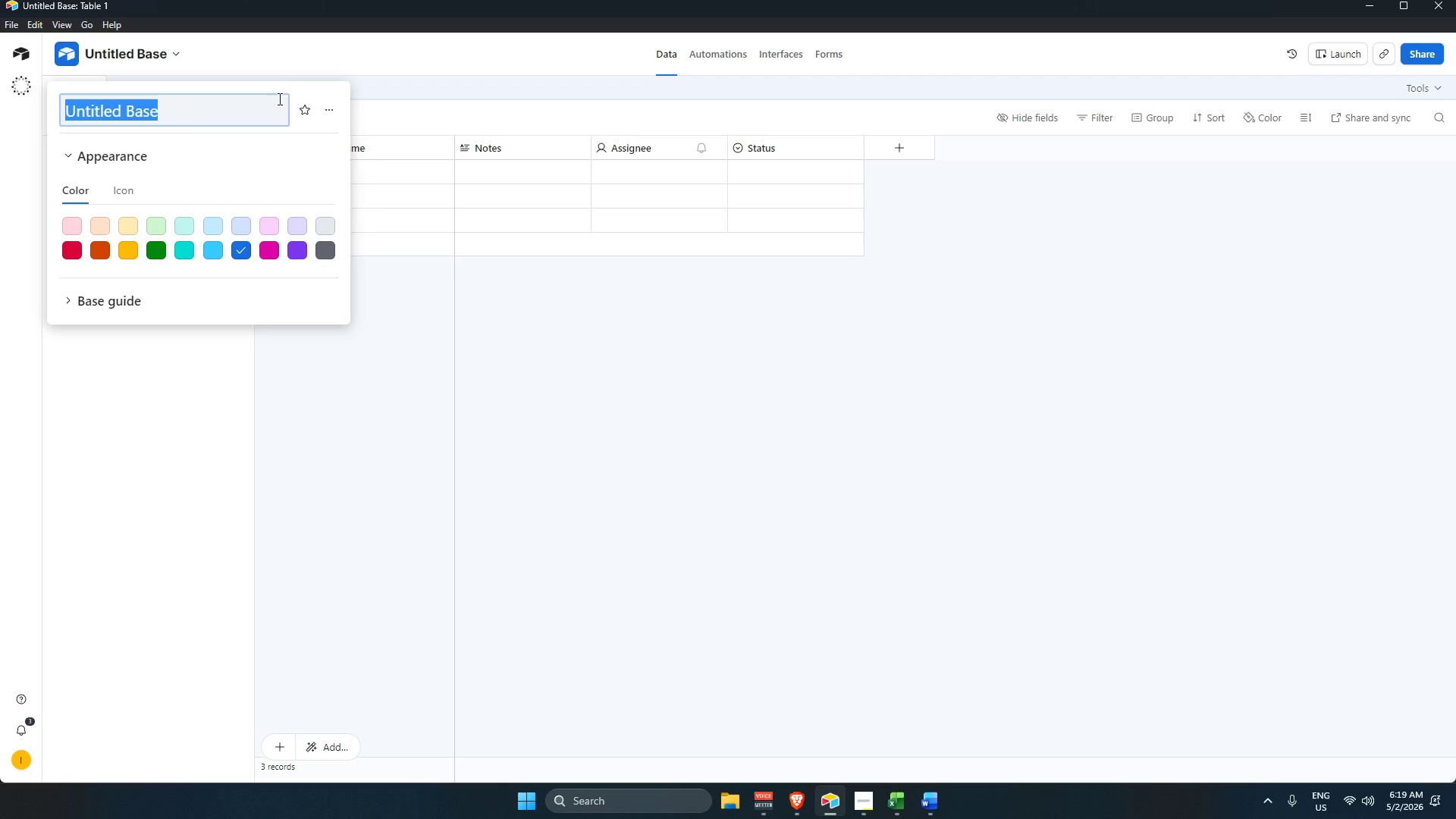 
key(Backspace)
 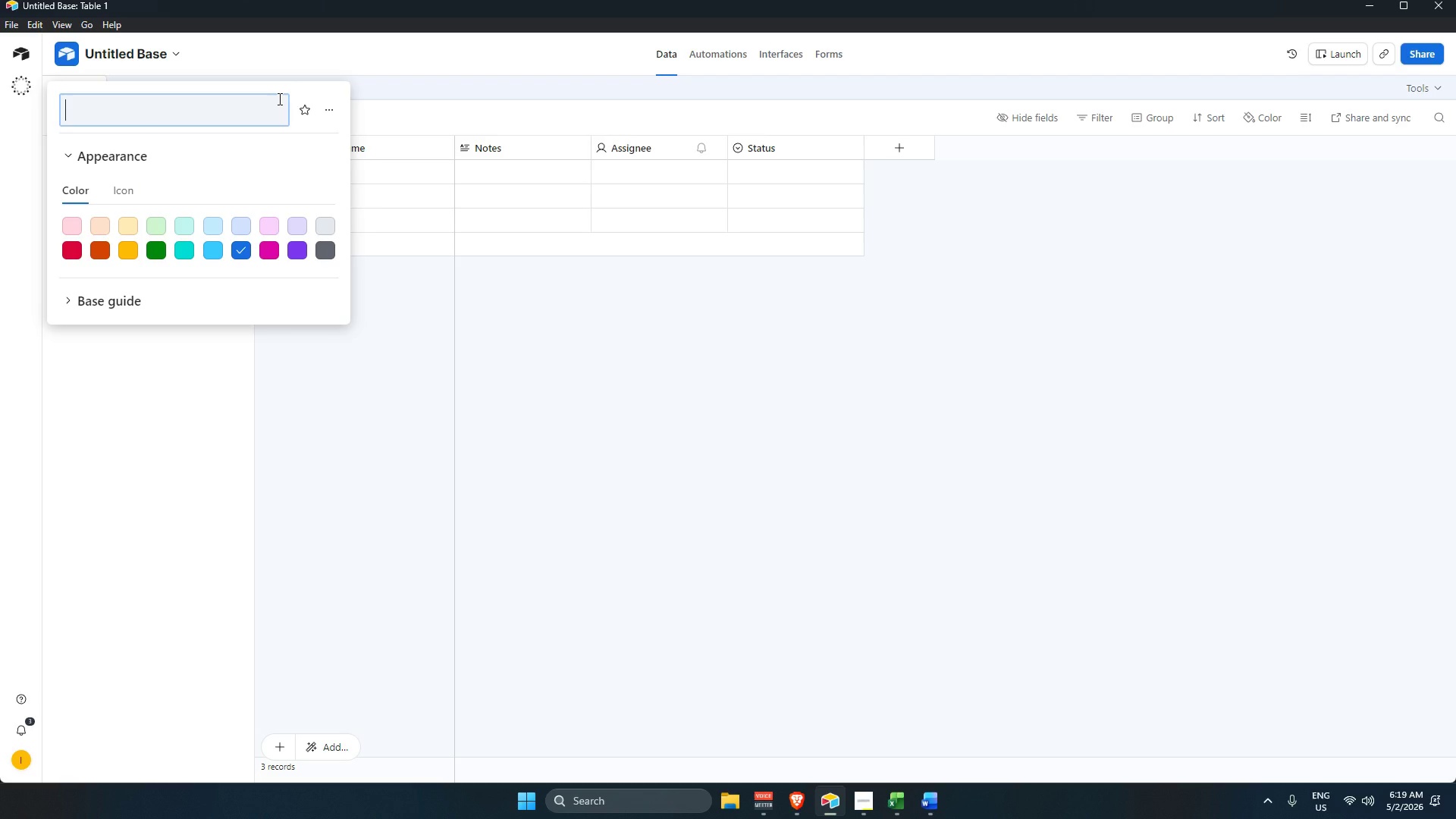 
wait(7.25)
 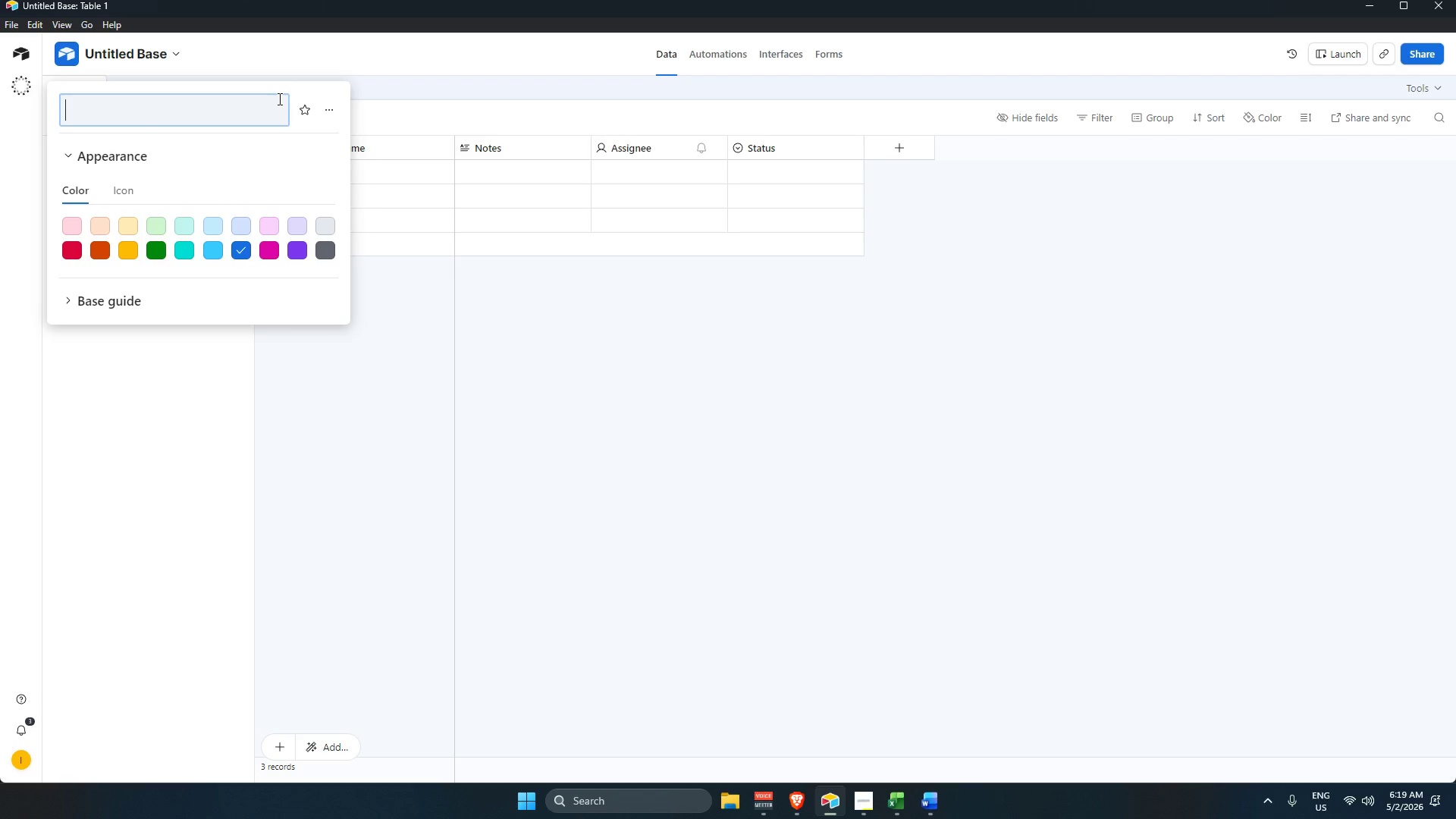 
type(Verdant Valley)
 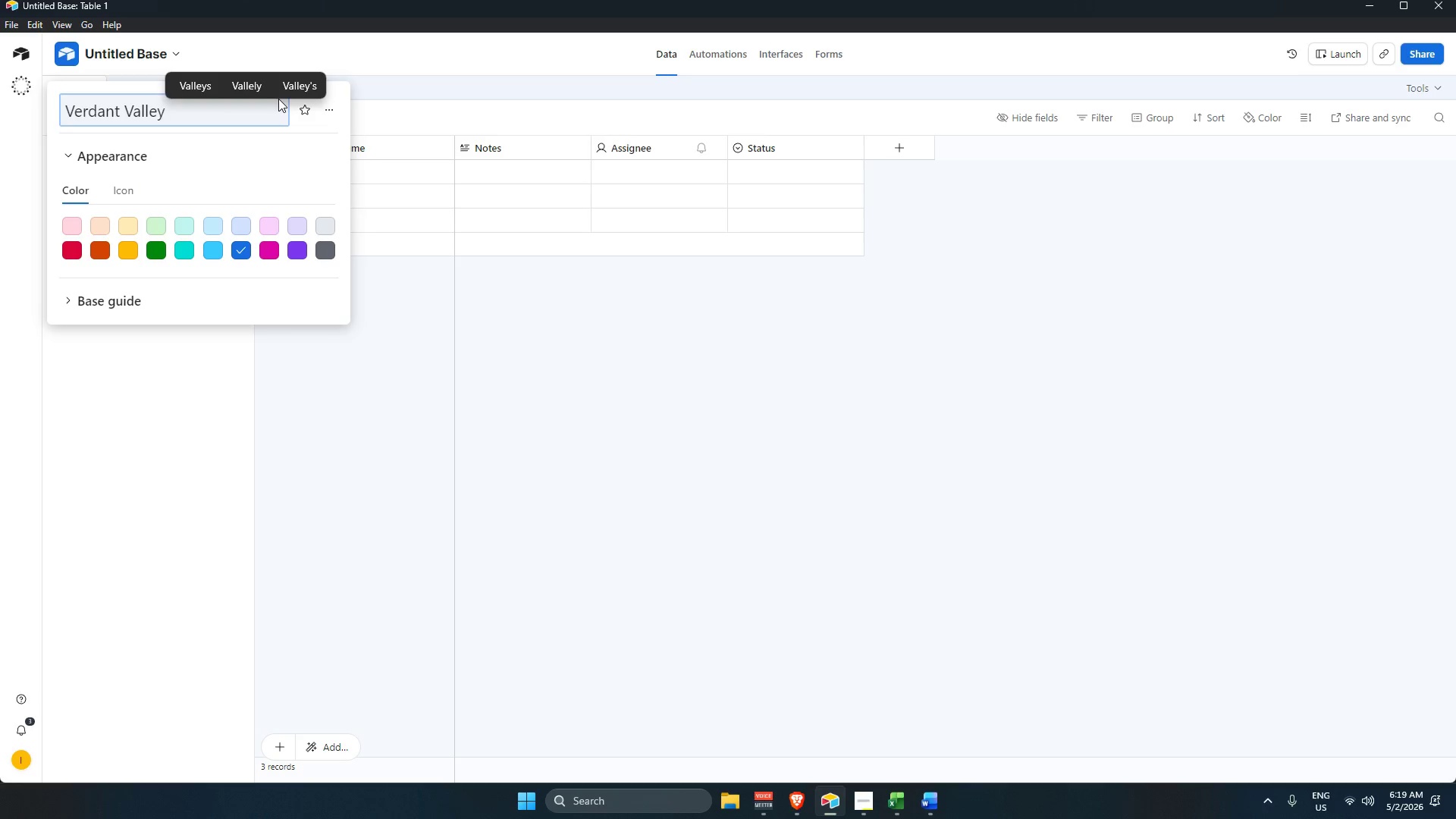 
type( CRM)
 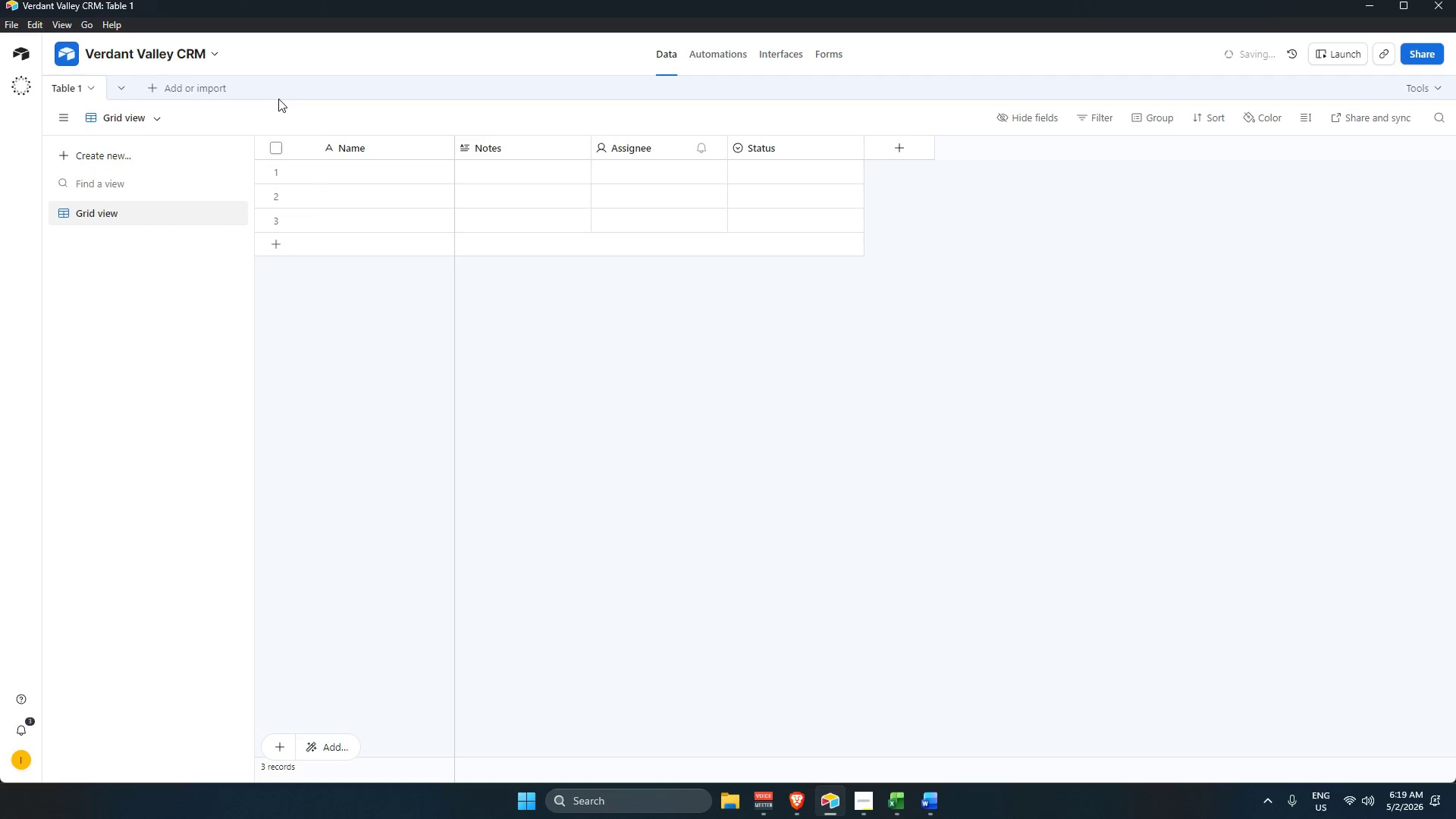 
 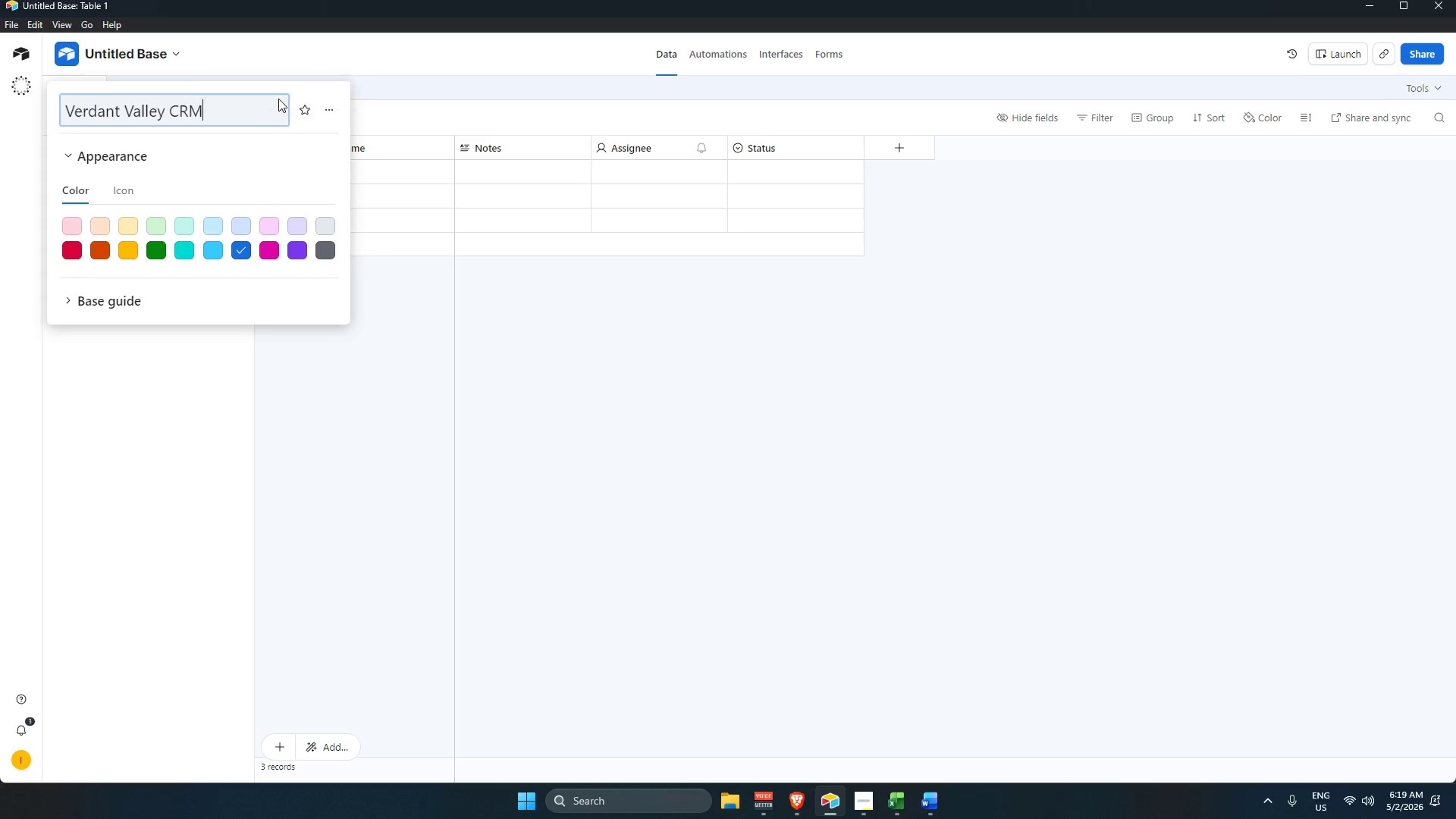 
key(Enter)
 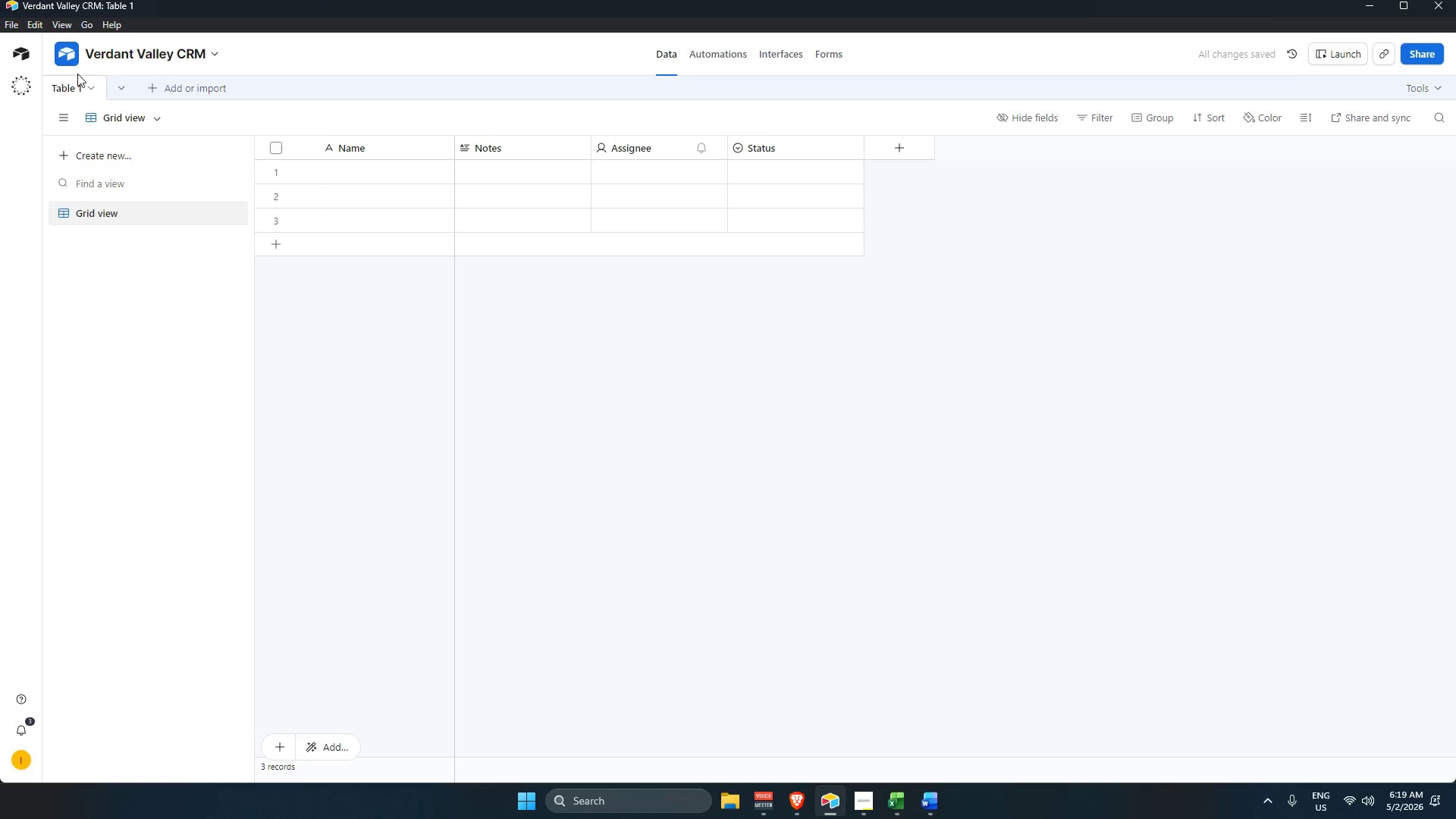 
double_click([61, 86])
 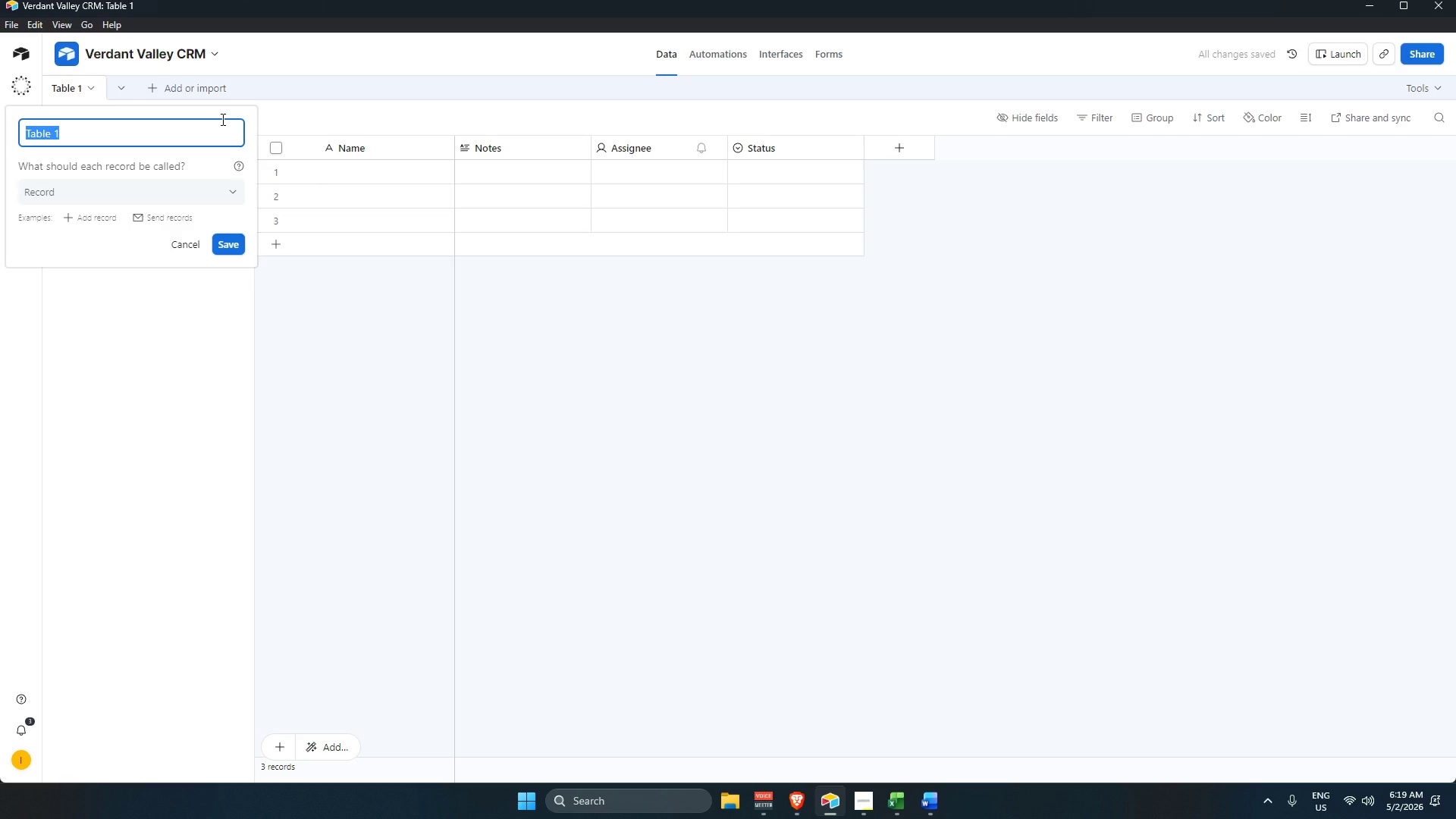 
key(Backspace)
 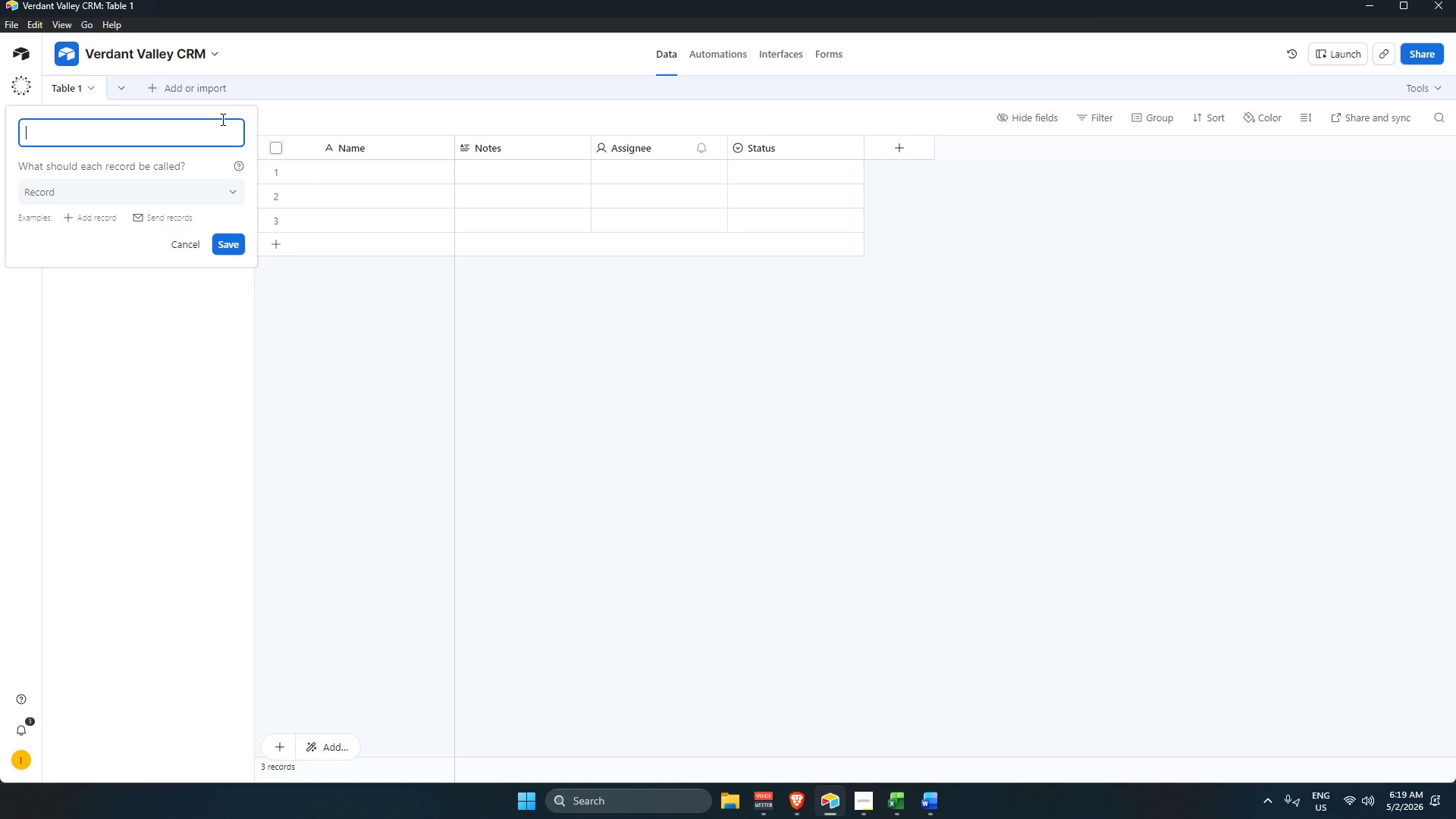 
wait(7.84)
 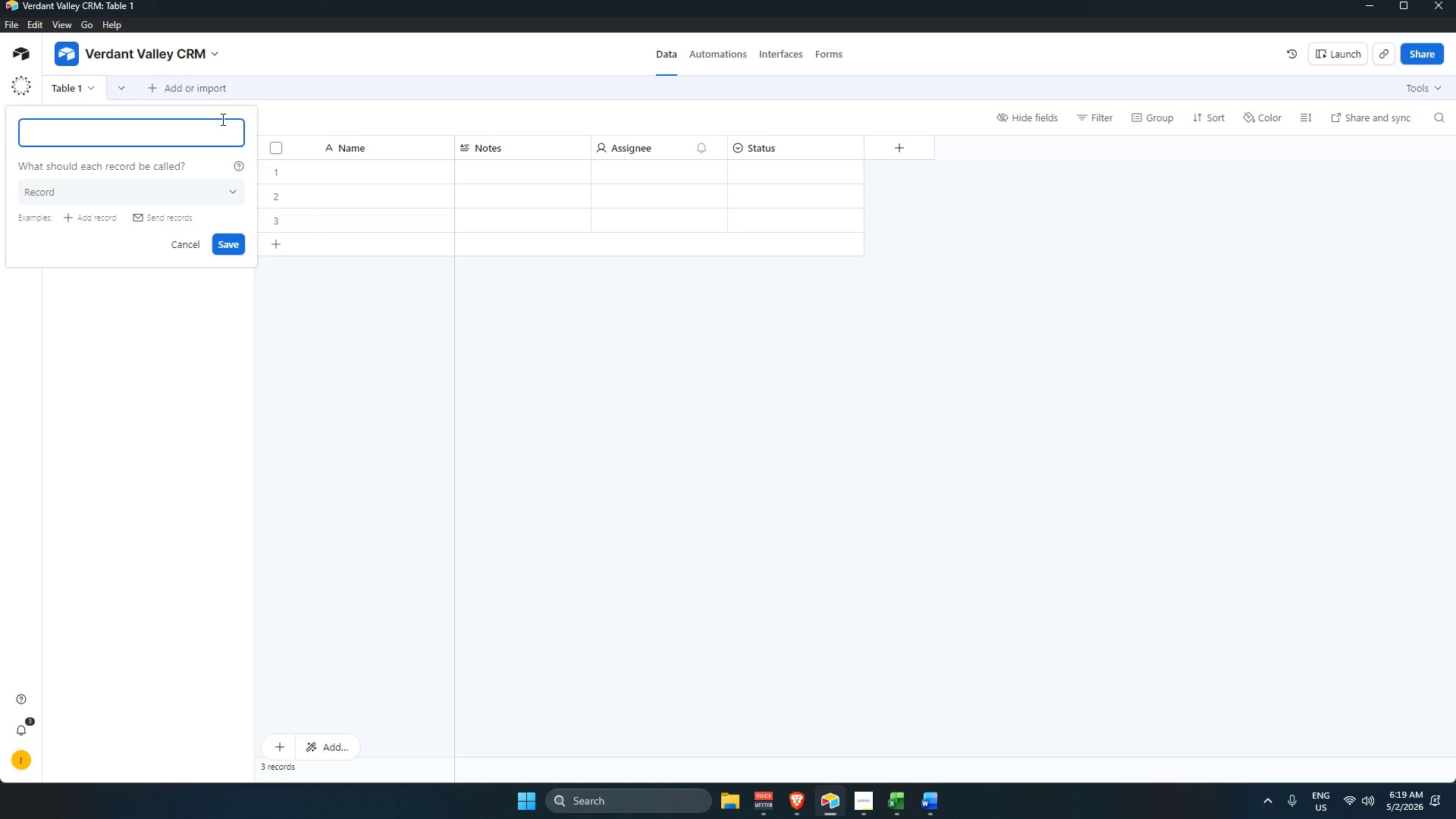 
type(VIP Clients)
 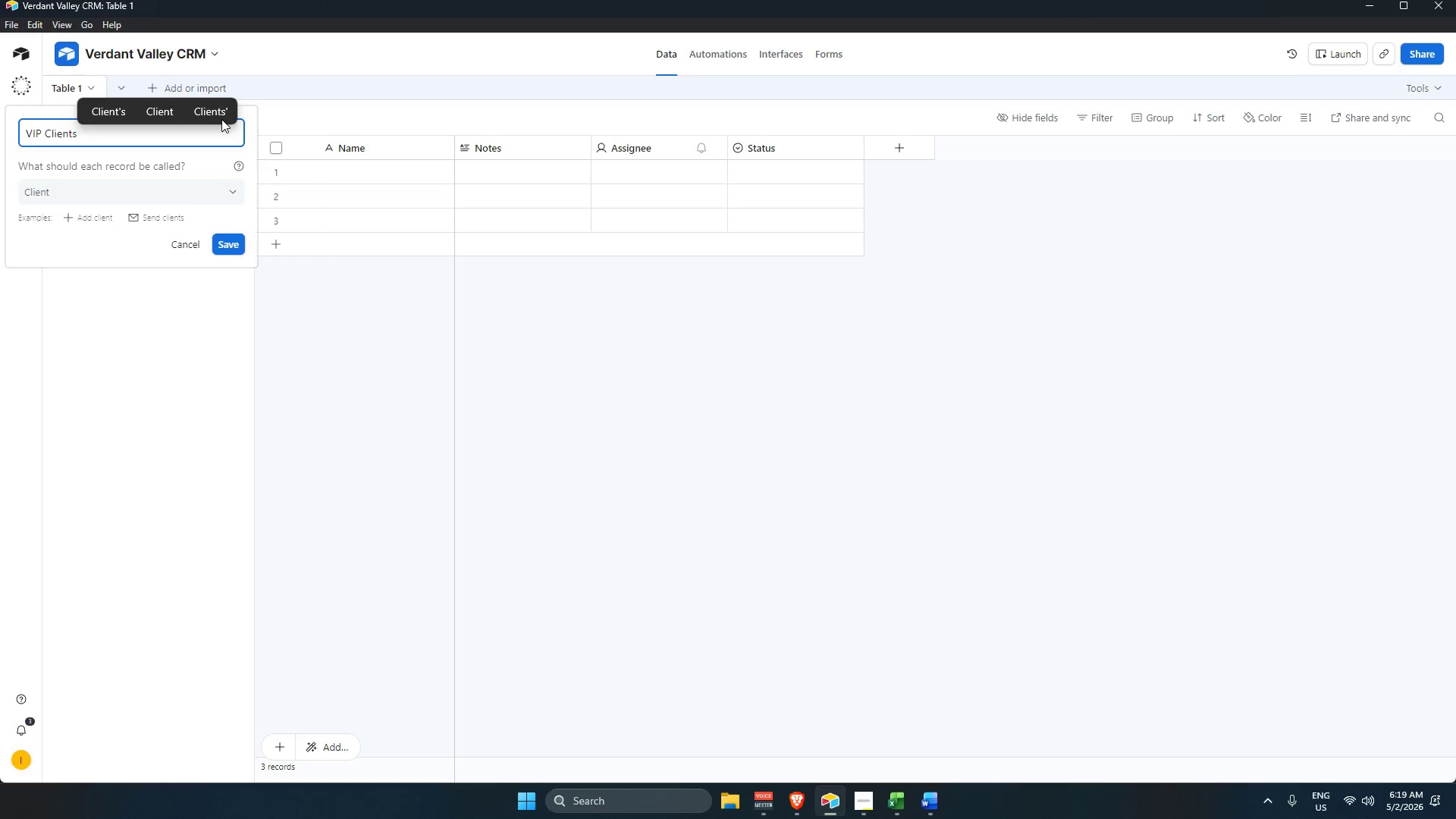 
key(Enter)
 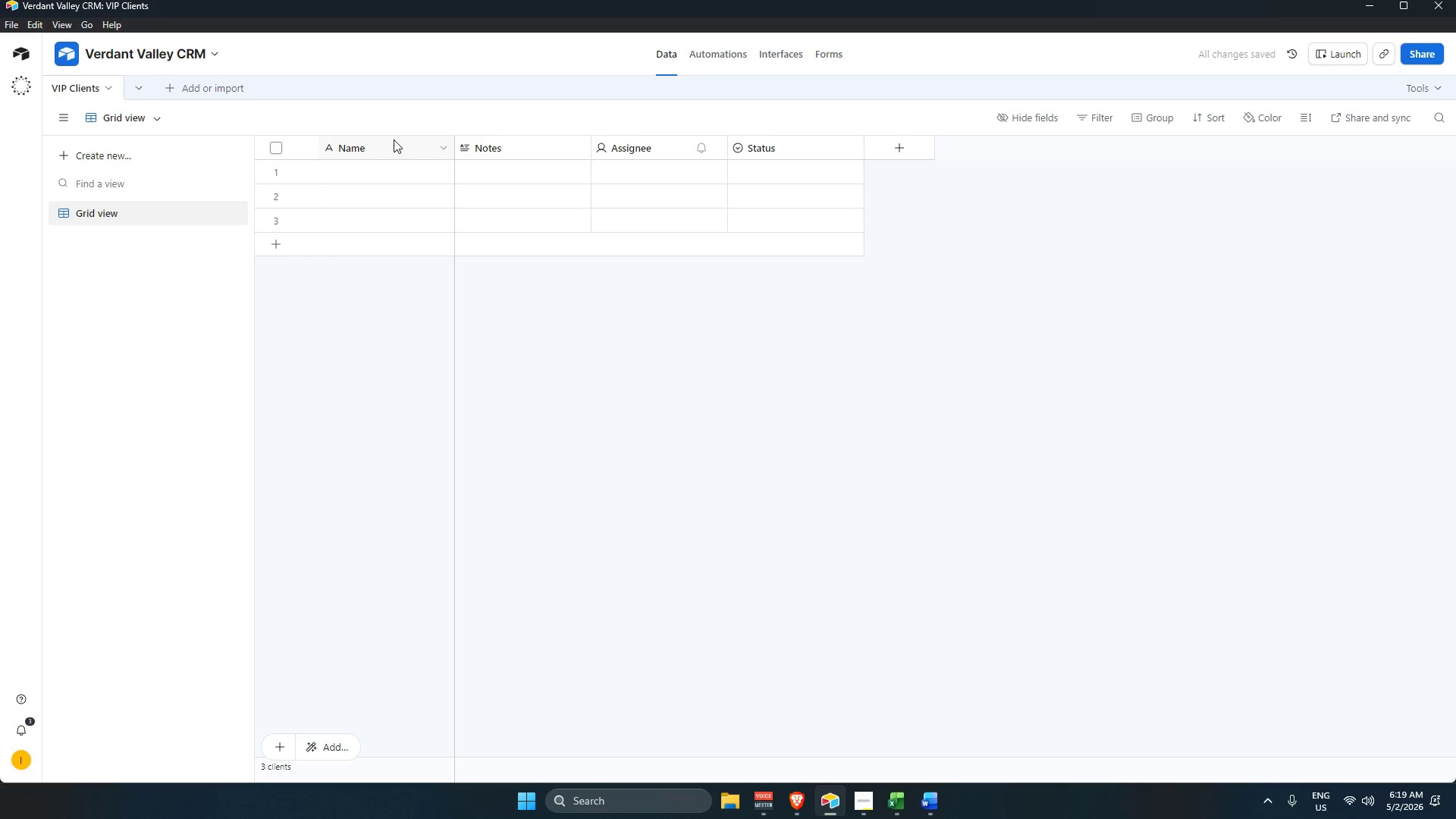 
double_click([394, 140])
 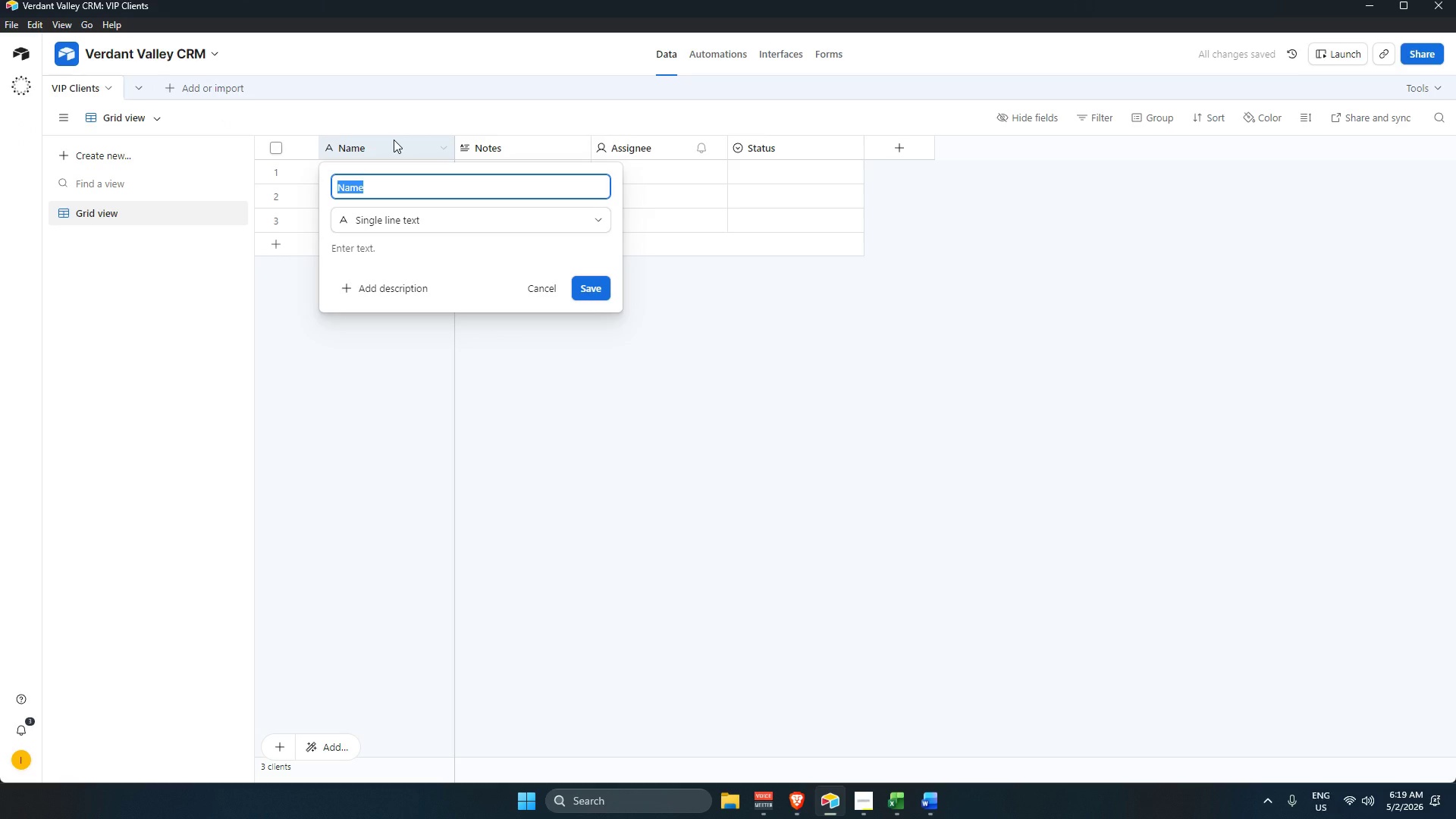 
key(Backspace)
type(Clinet N)
key(Backspace)
key(Backspace)
key(Backspace)
key(Backspace)
key(Backspace)
type(ent Name)
 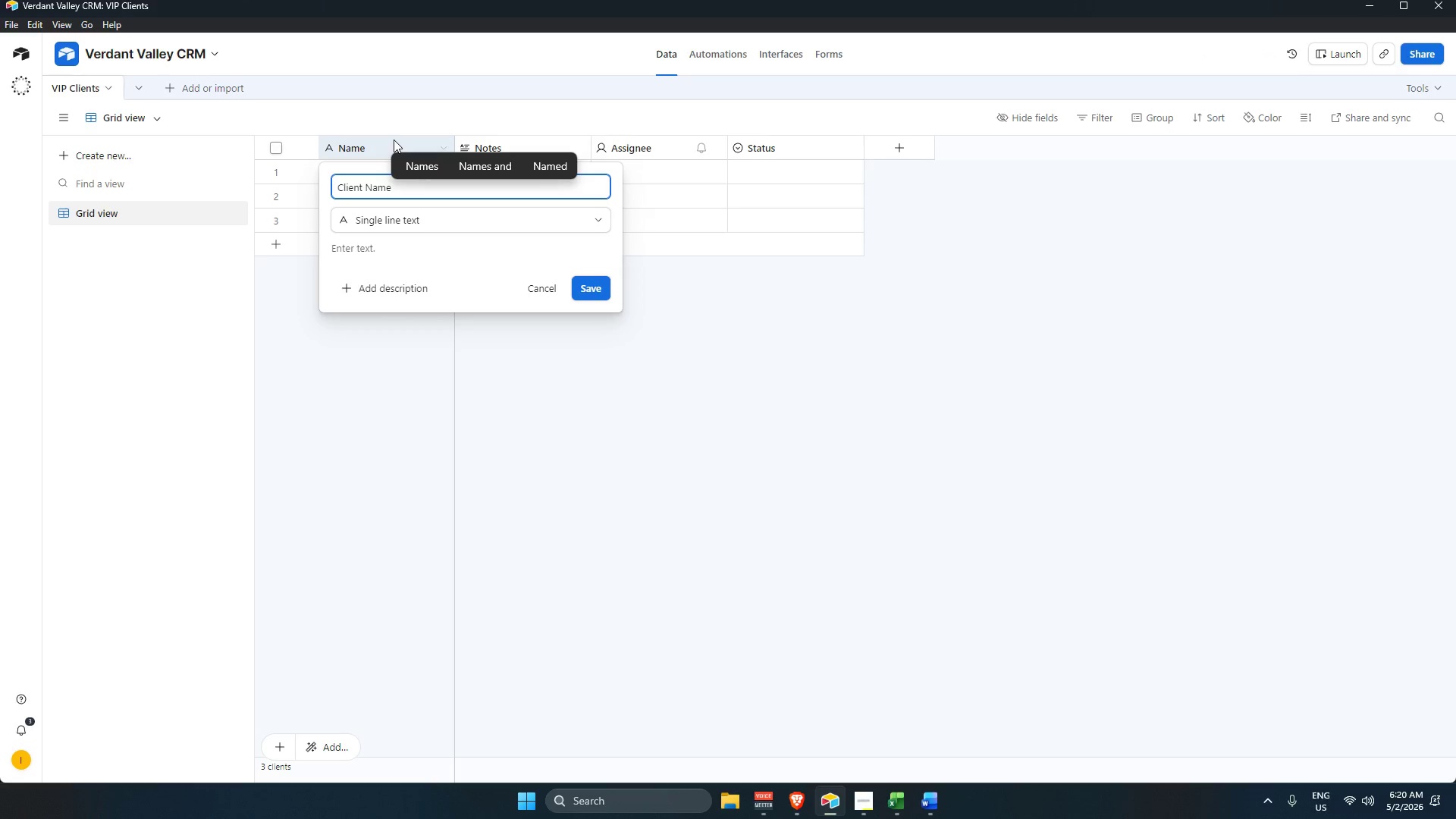 
key(Enter)
 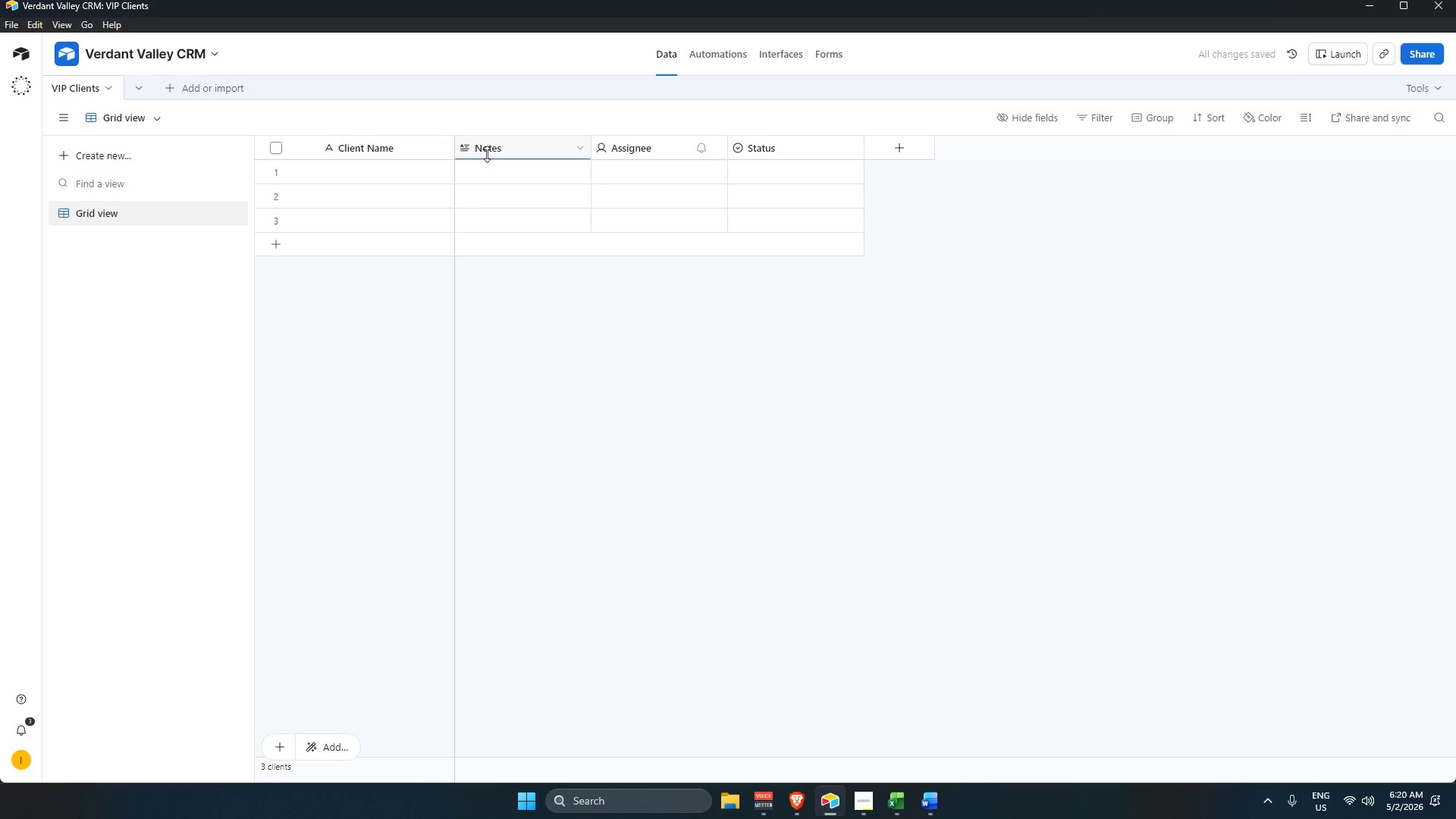 
double_click([489, 151])
 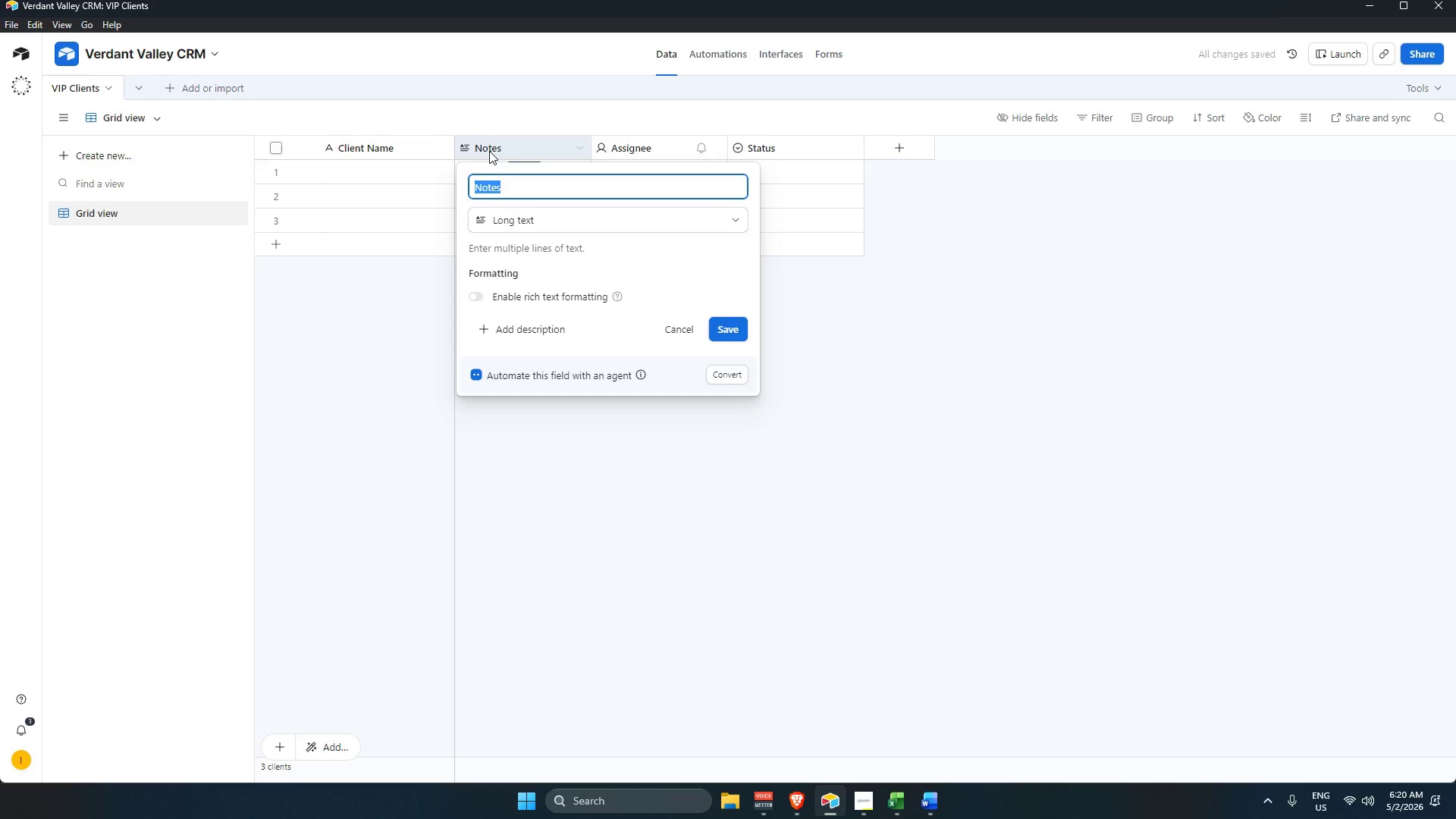 
key(Backspace)
type(Email)
key(Tab)
 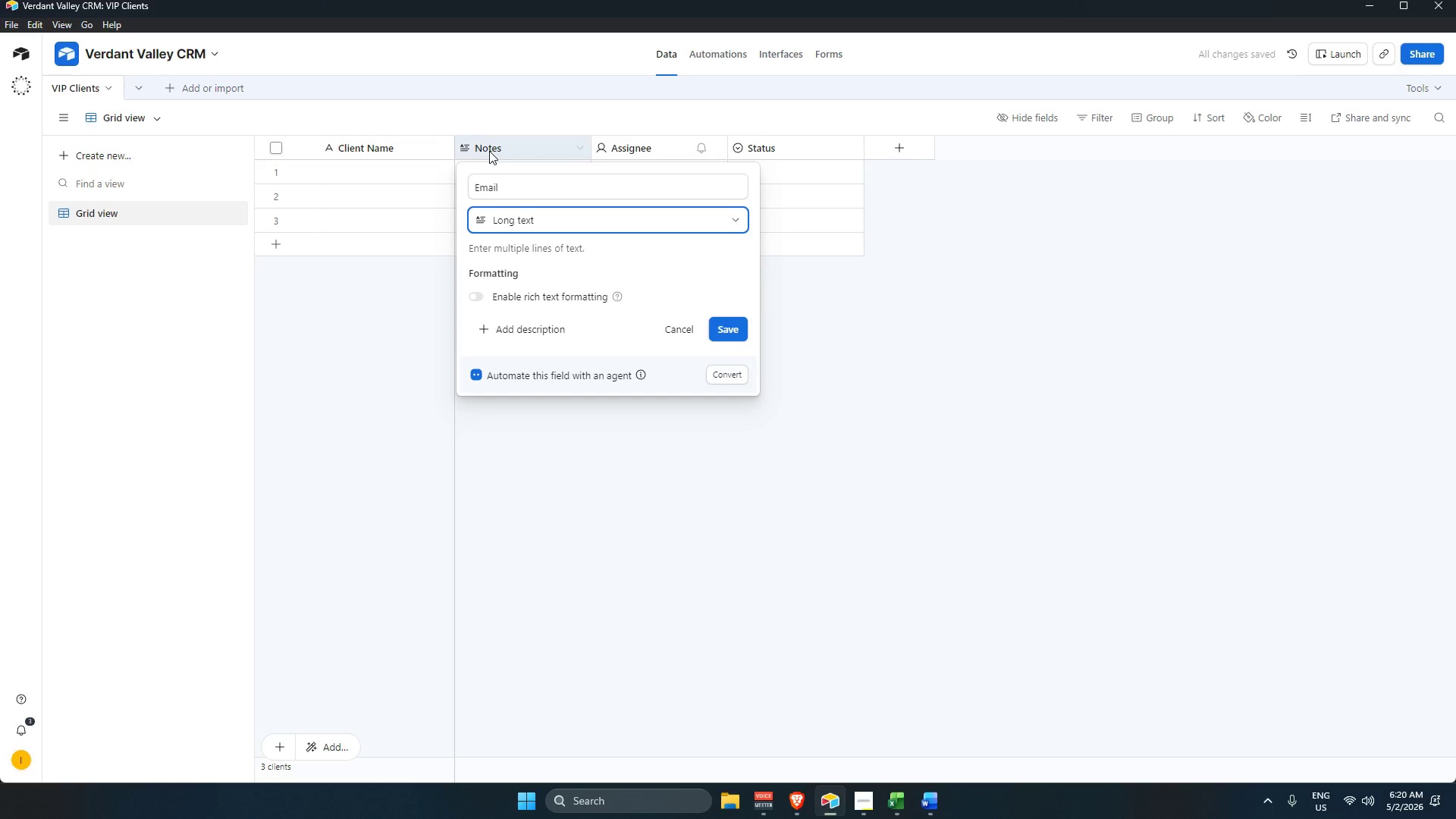 
wait(5.33)
 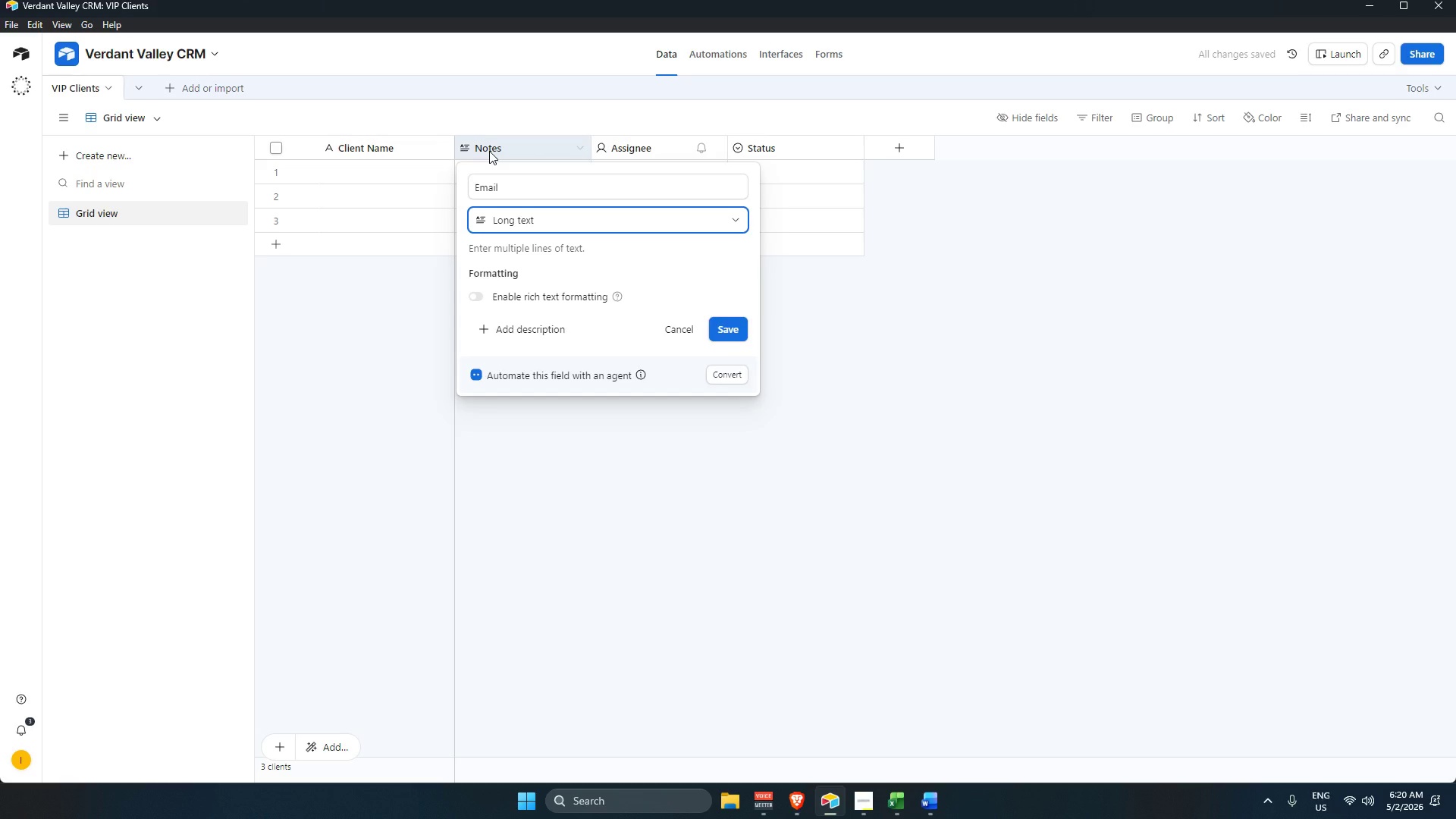 
type(email)
 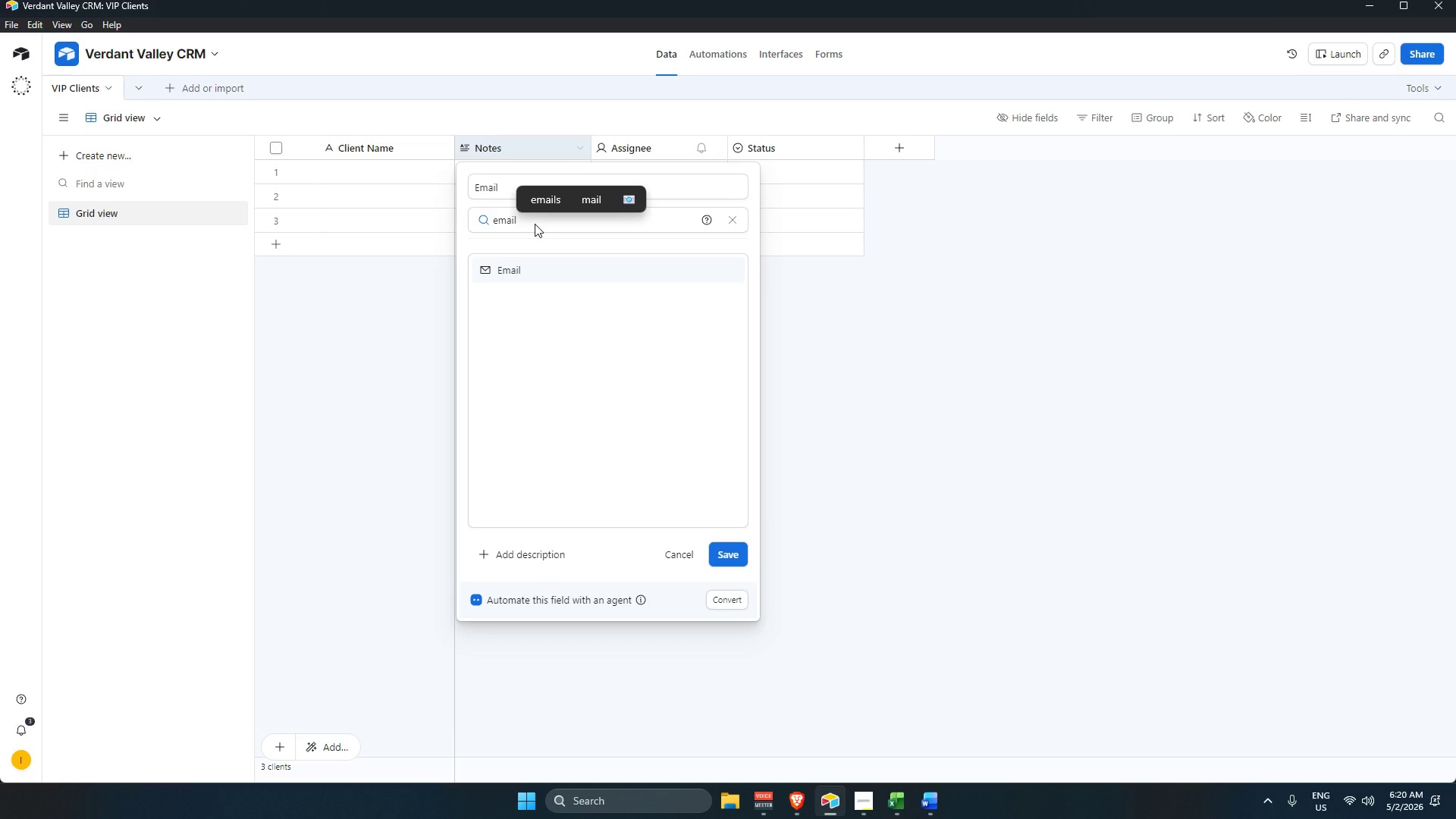 
key(Enter)
 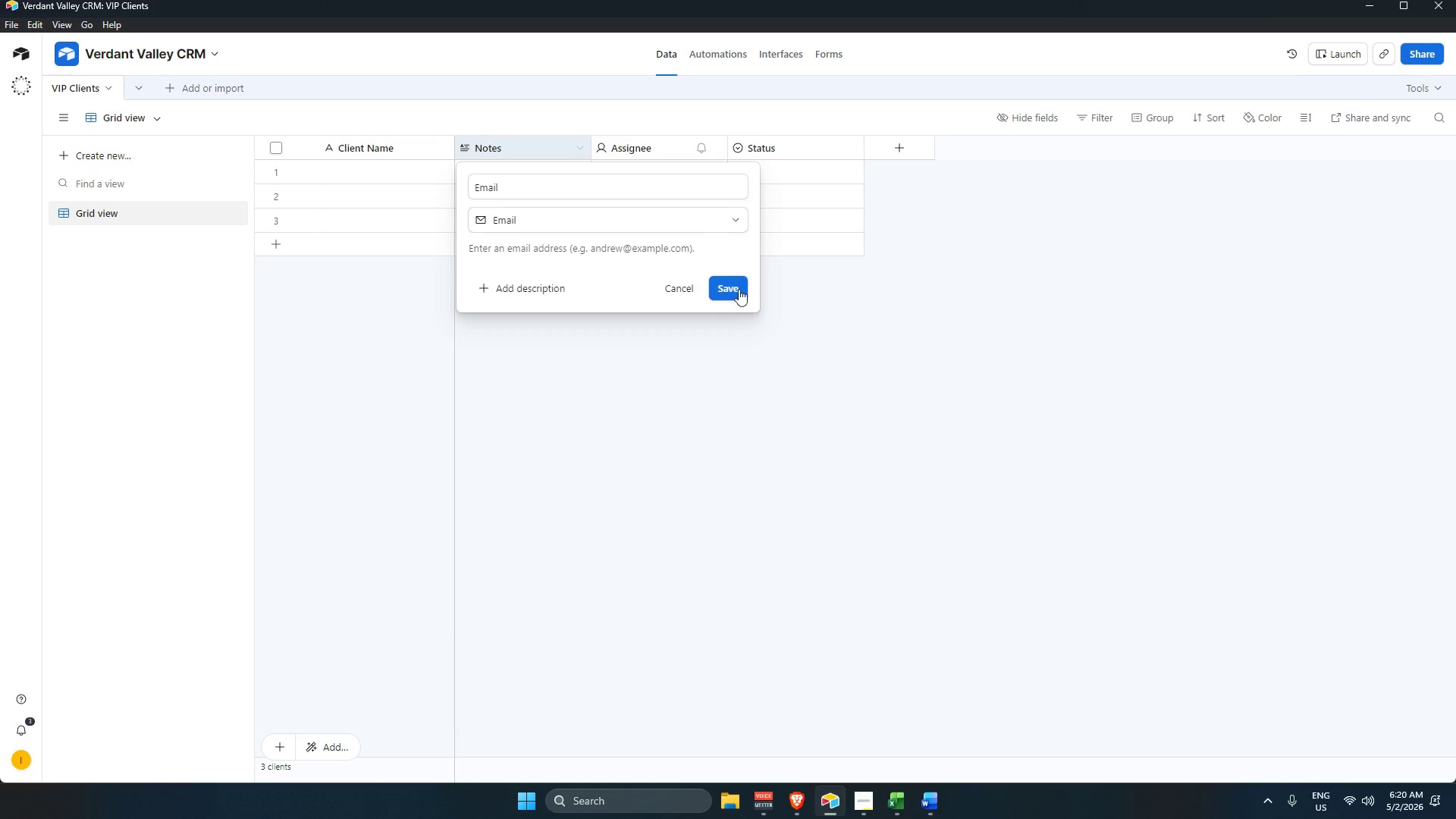 
left_click([736, 289])
 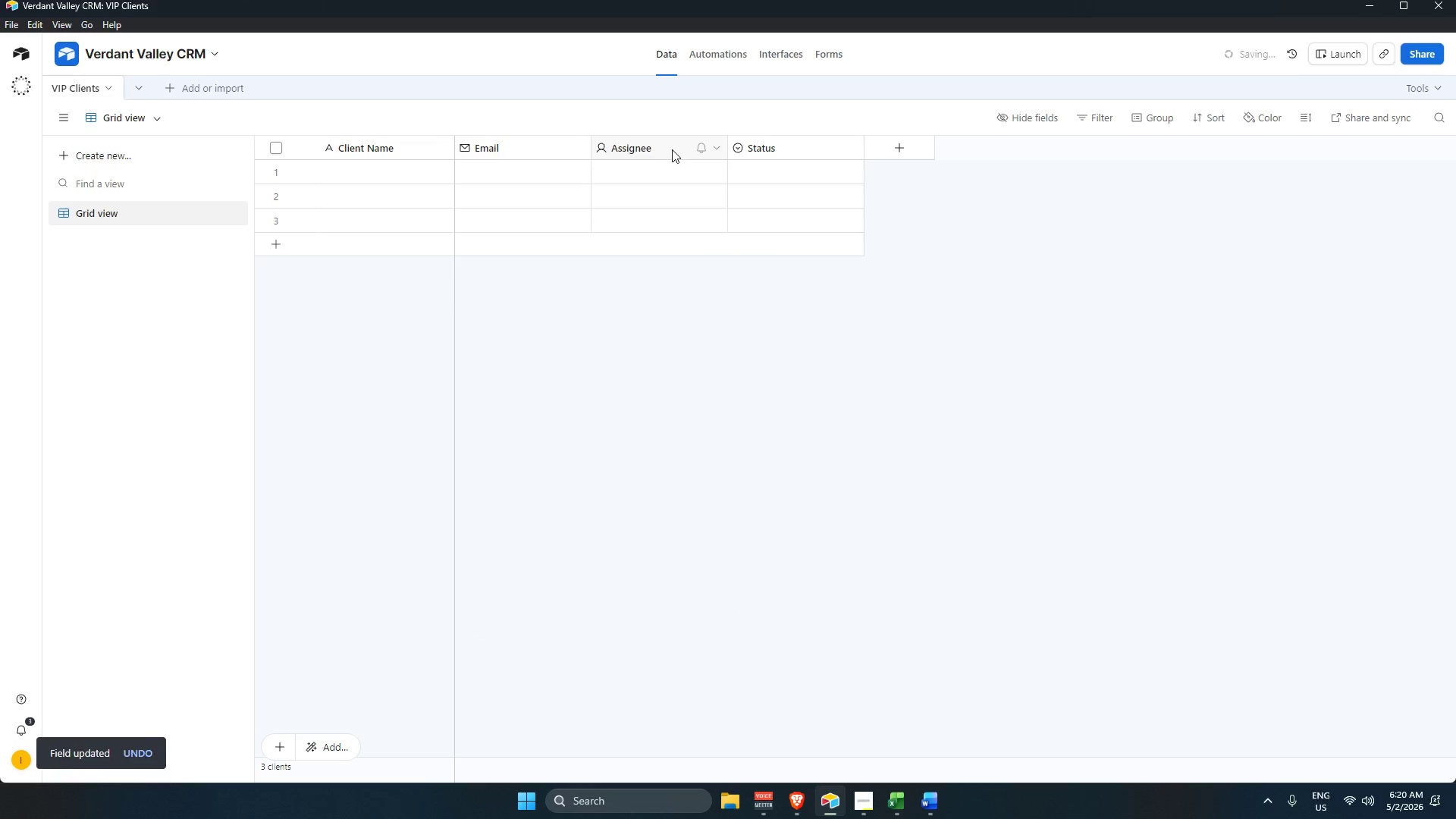 
double_click([667, 146])
 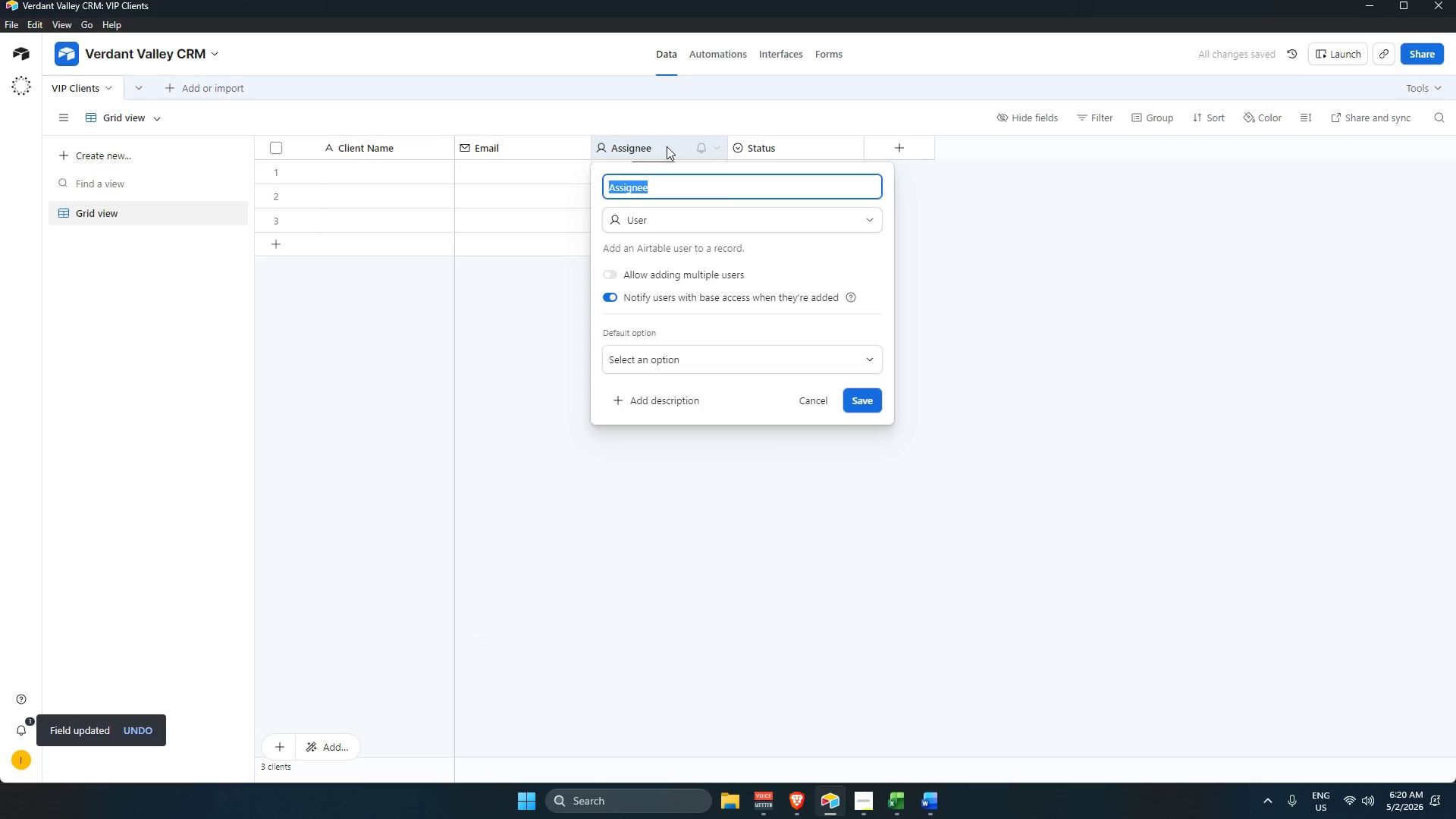 
key(Backspace)
type(Phone)
key(Tab)
 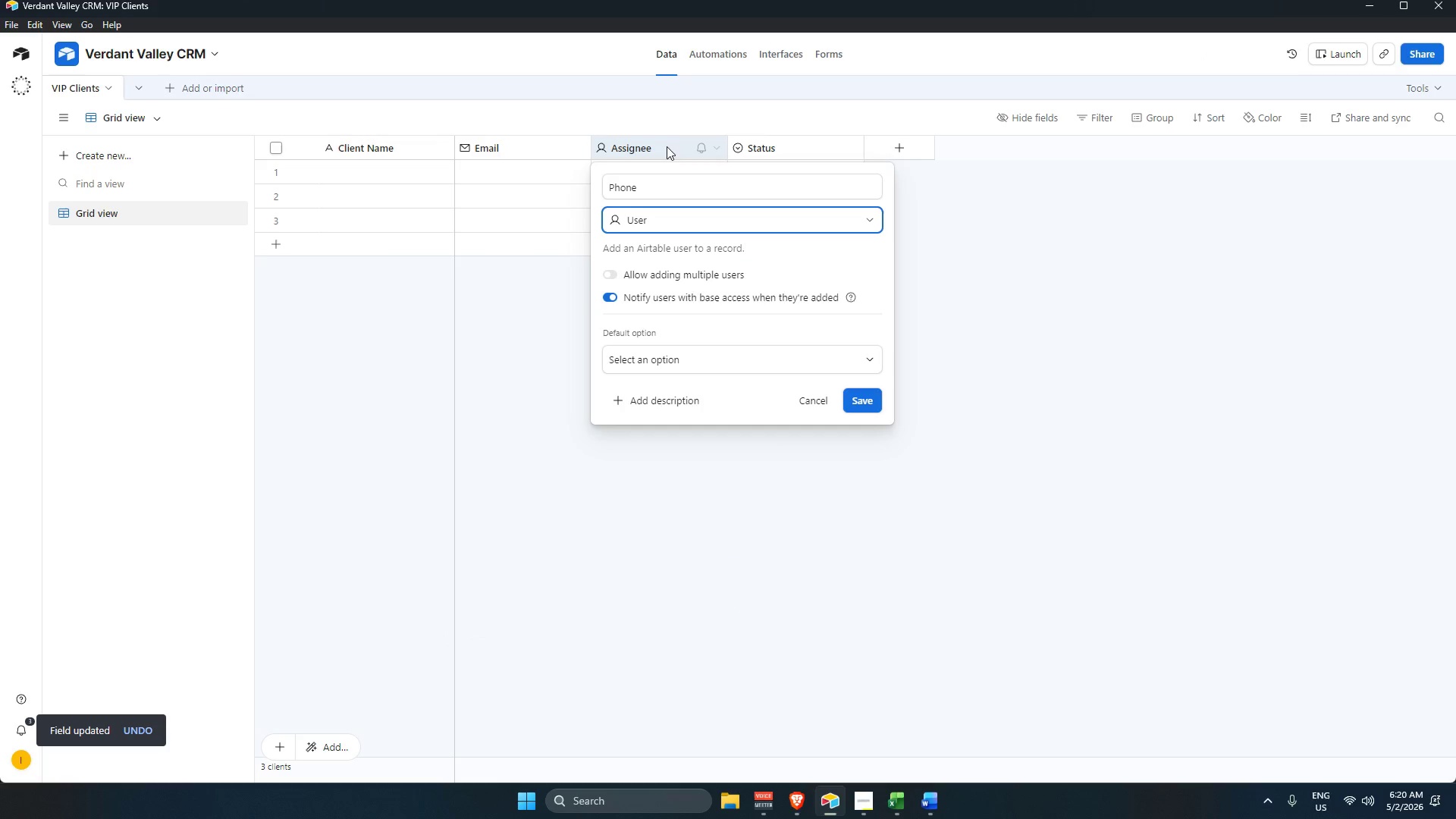 
left_click([733, 224])
 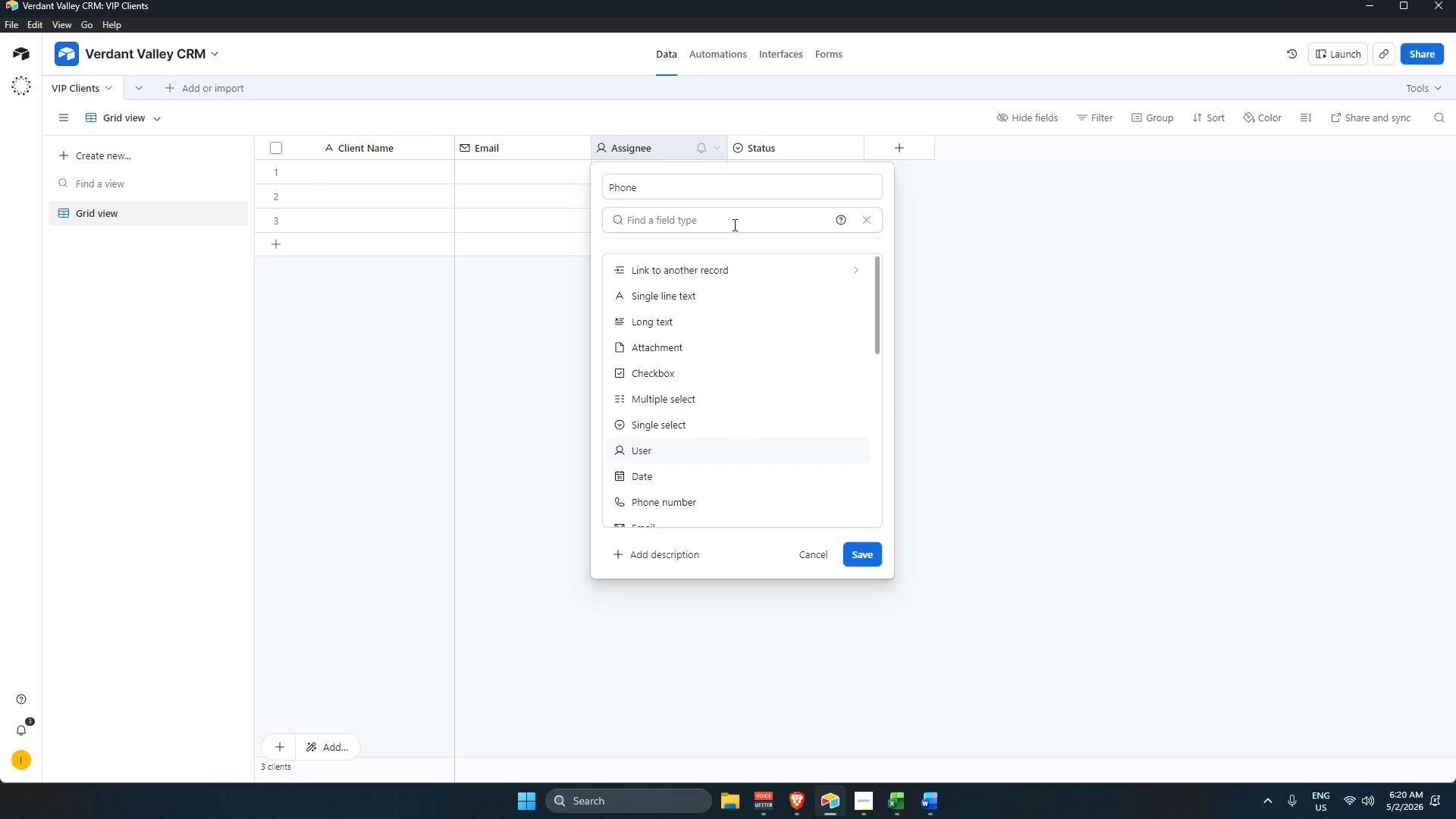 
key(Backspace)
type(phon)
 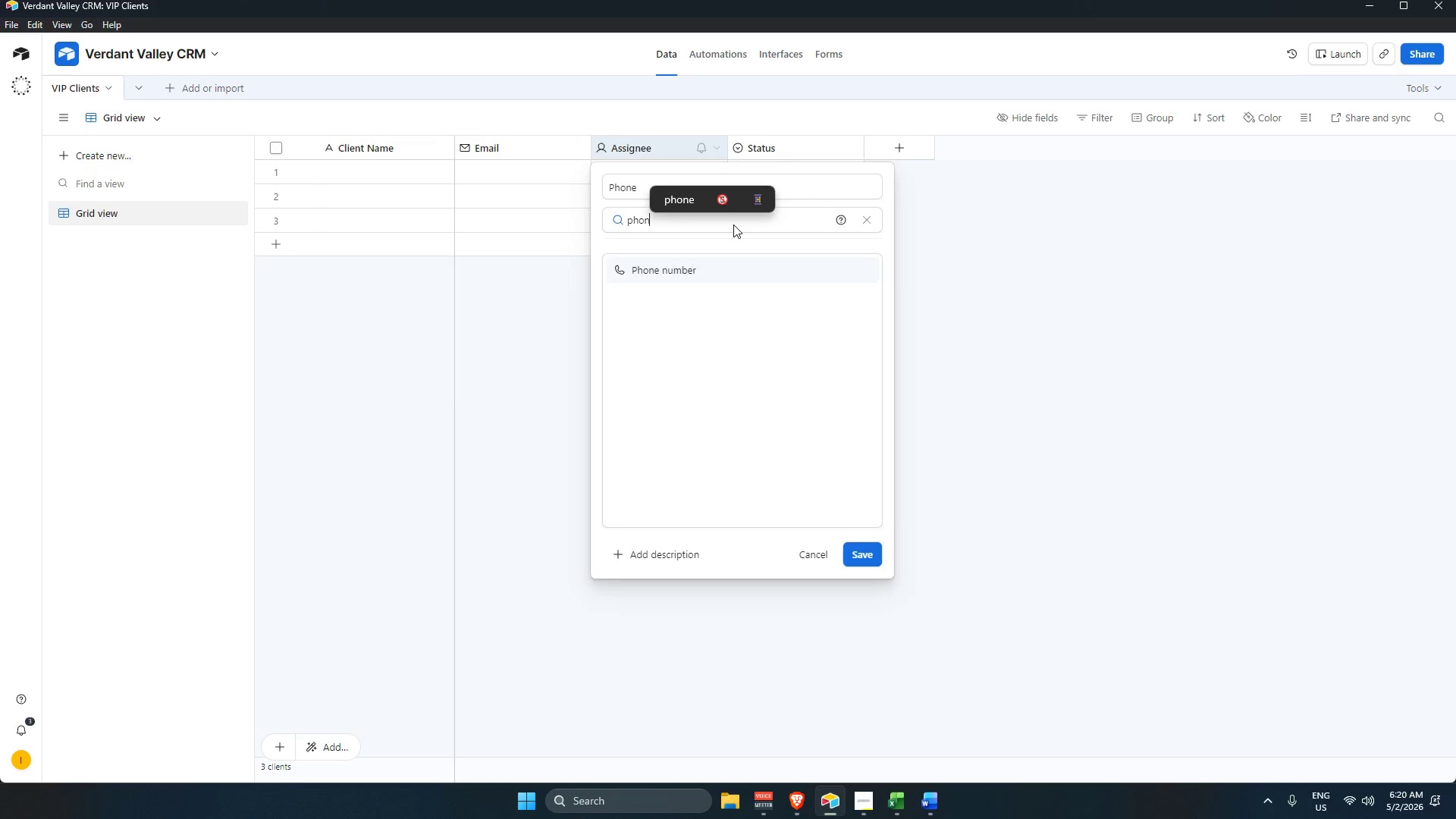 
key(Enter)
 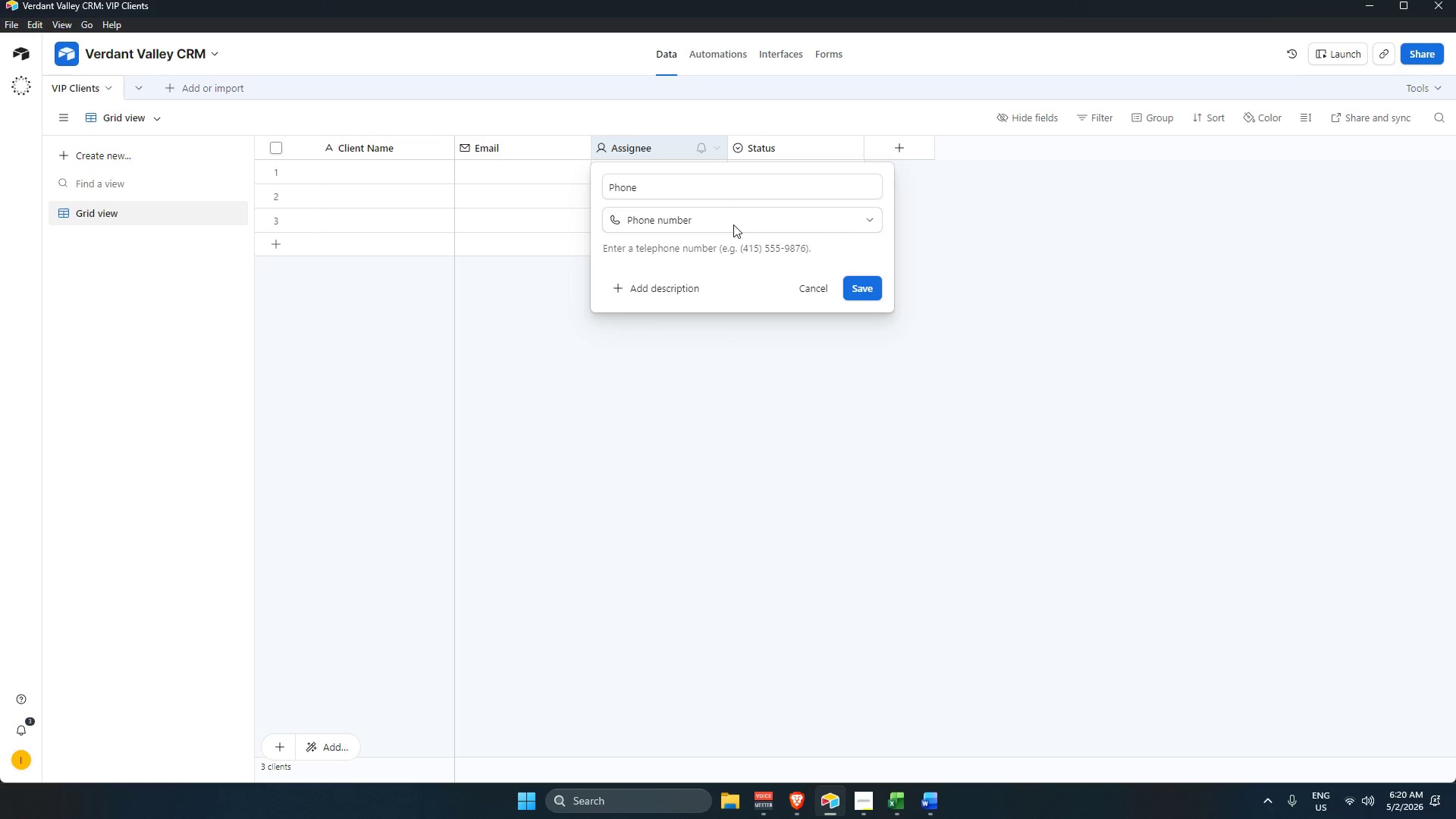 
key(Enter)
 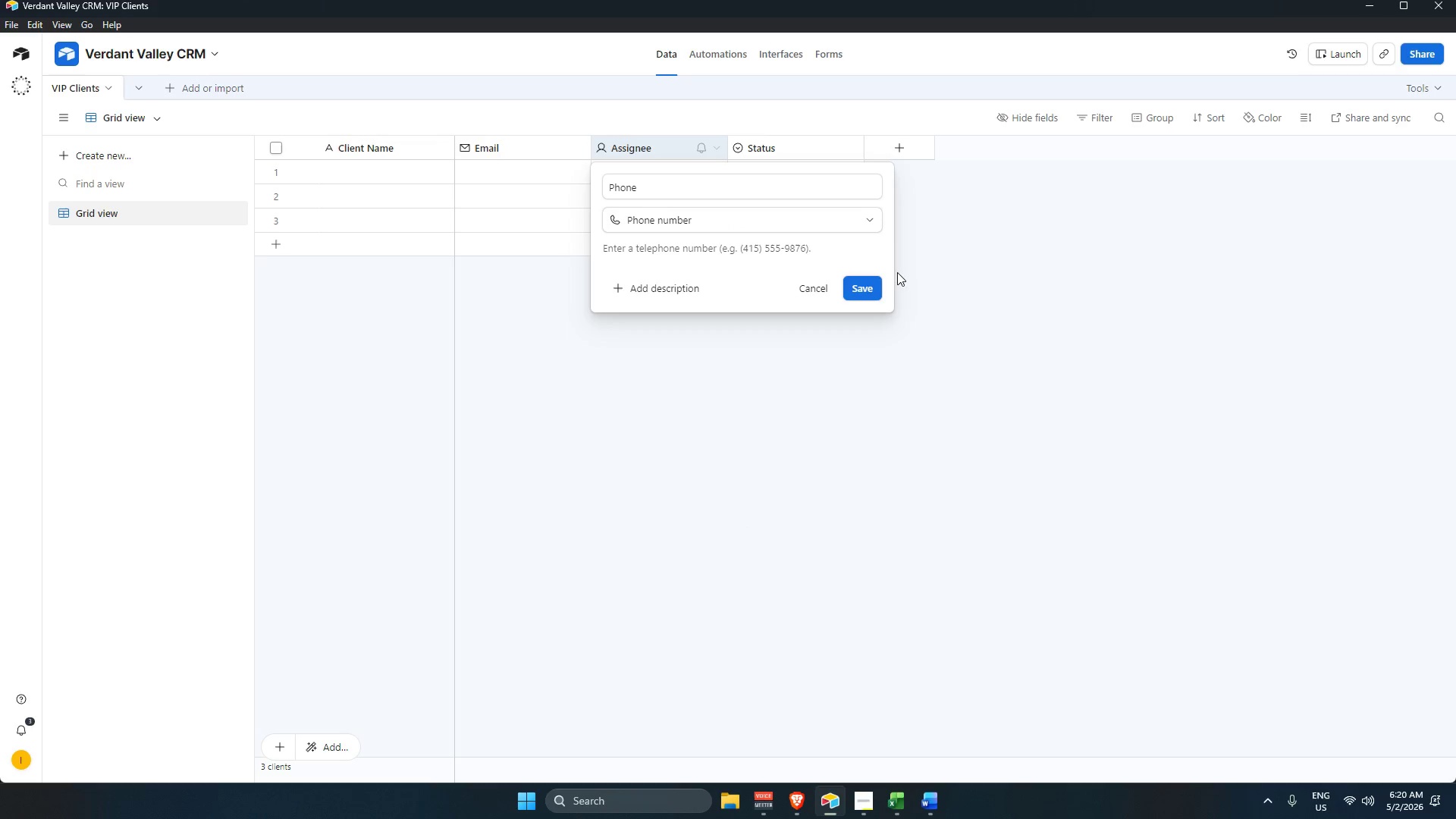 
left_click([849, 280])
 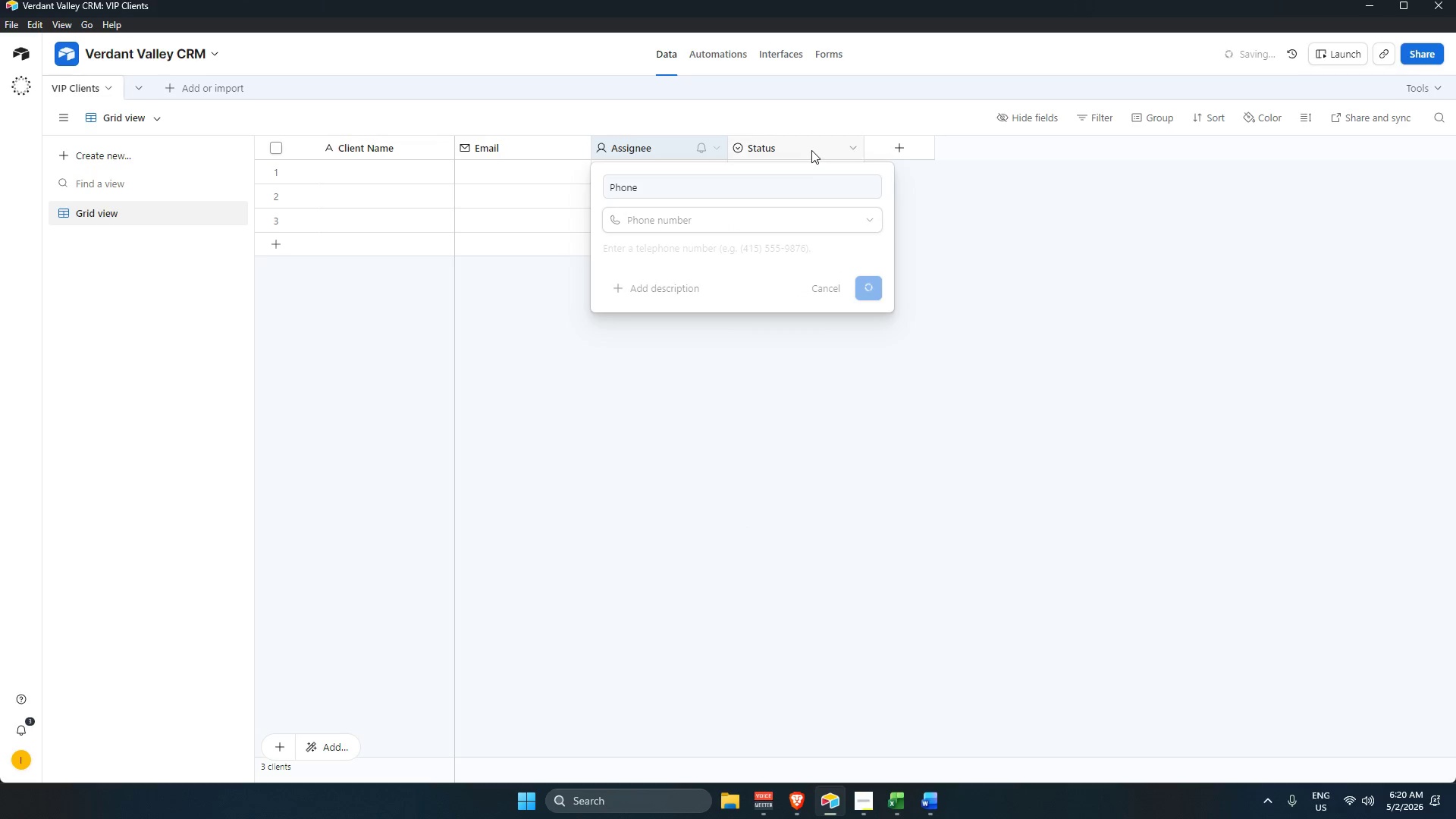 
double_click([811, 150])
 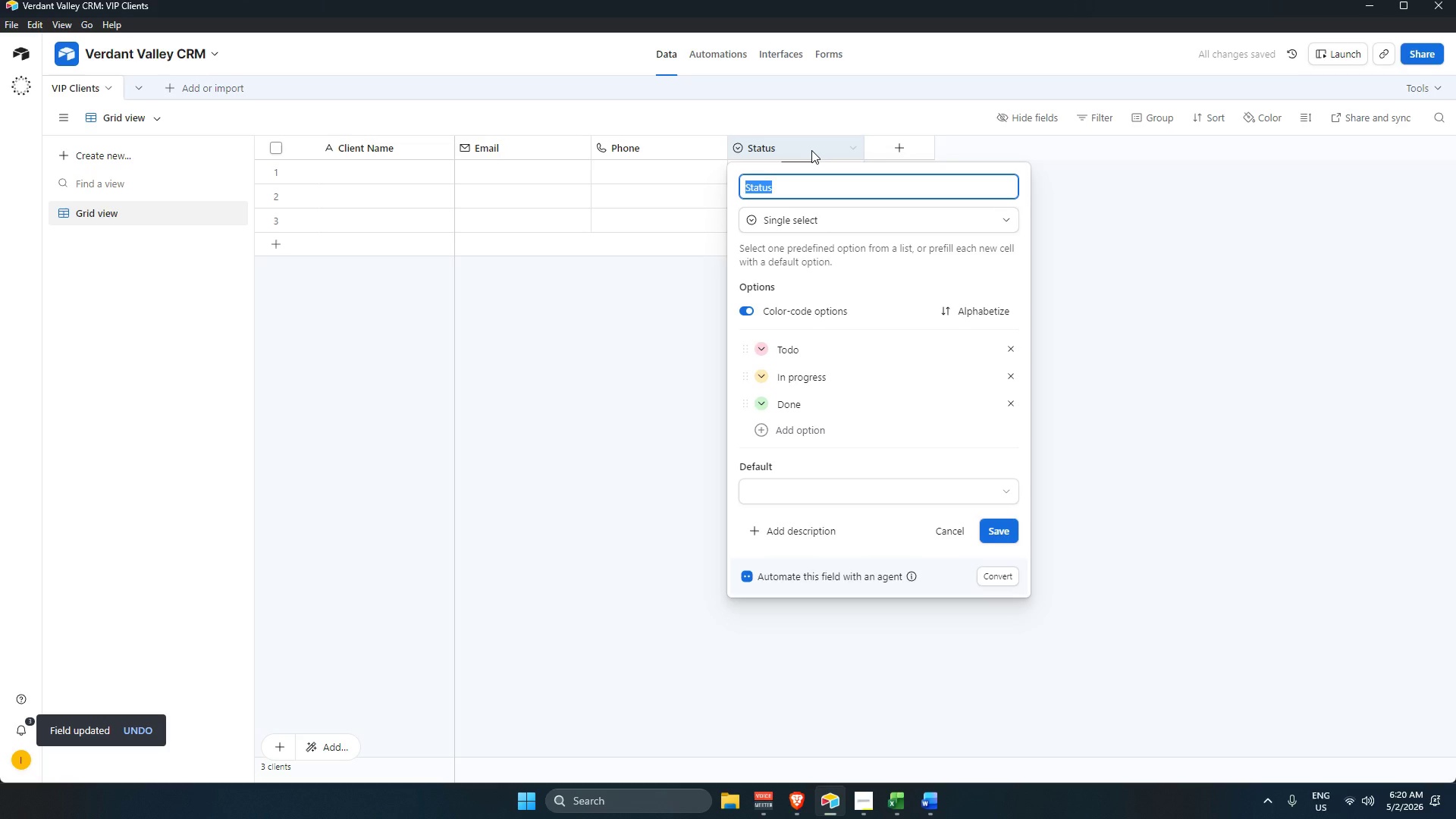 
key(Backspace)
 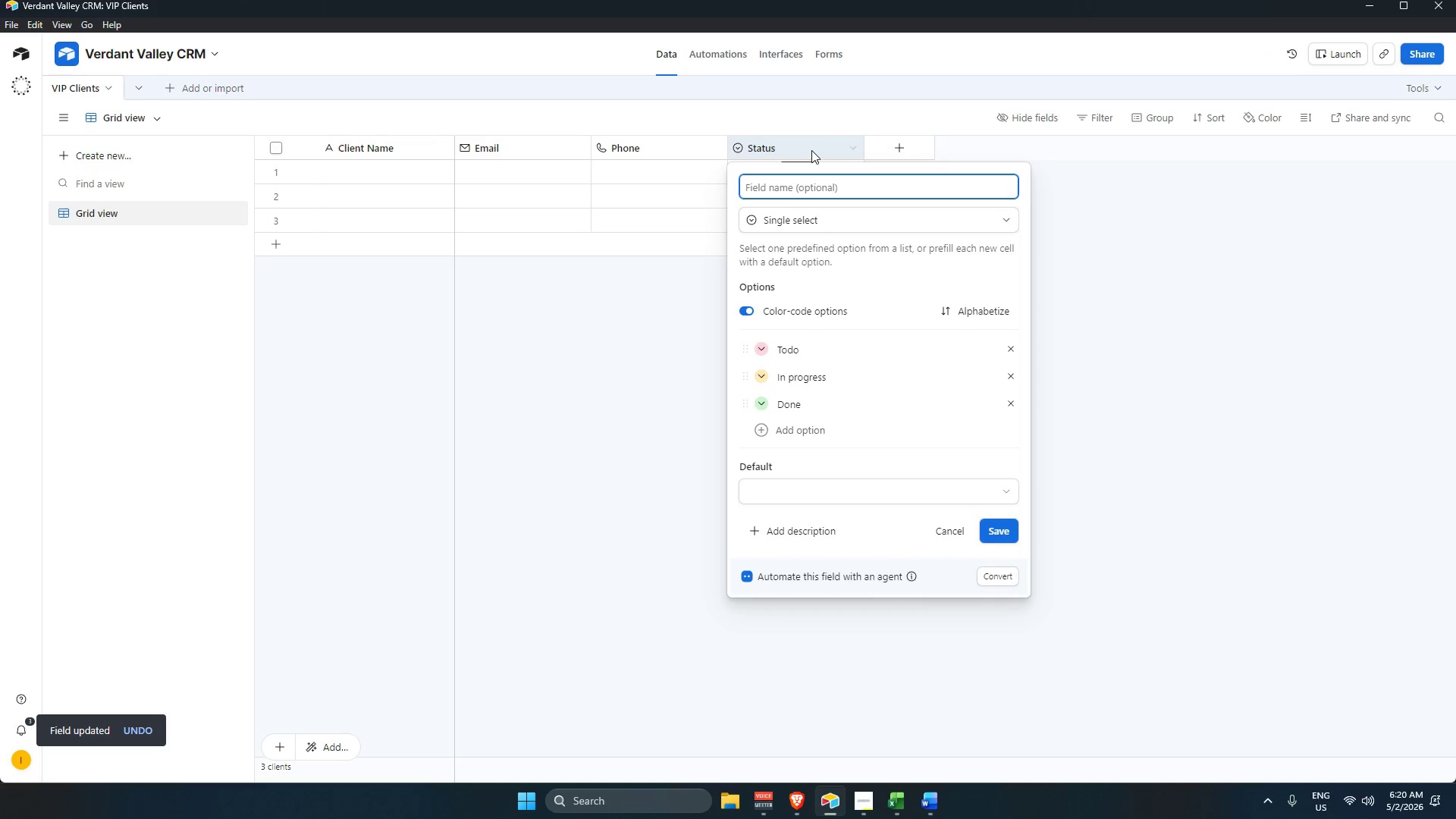 
wait(9.86)
 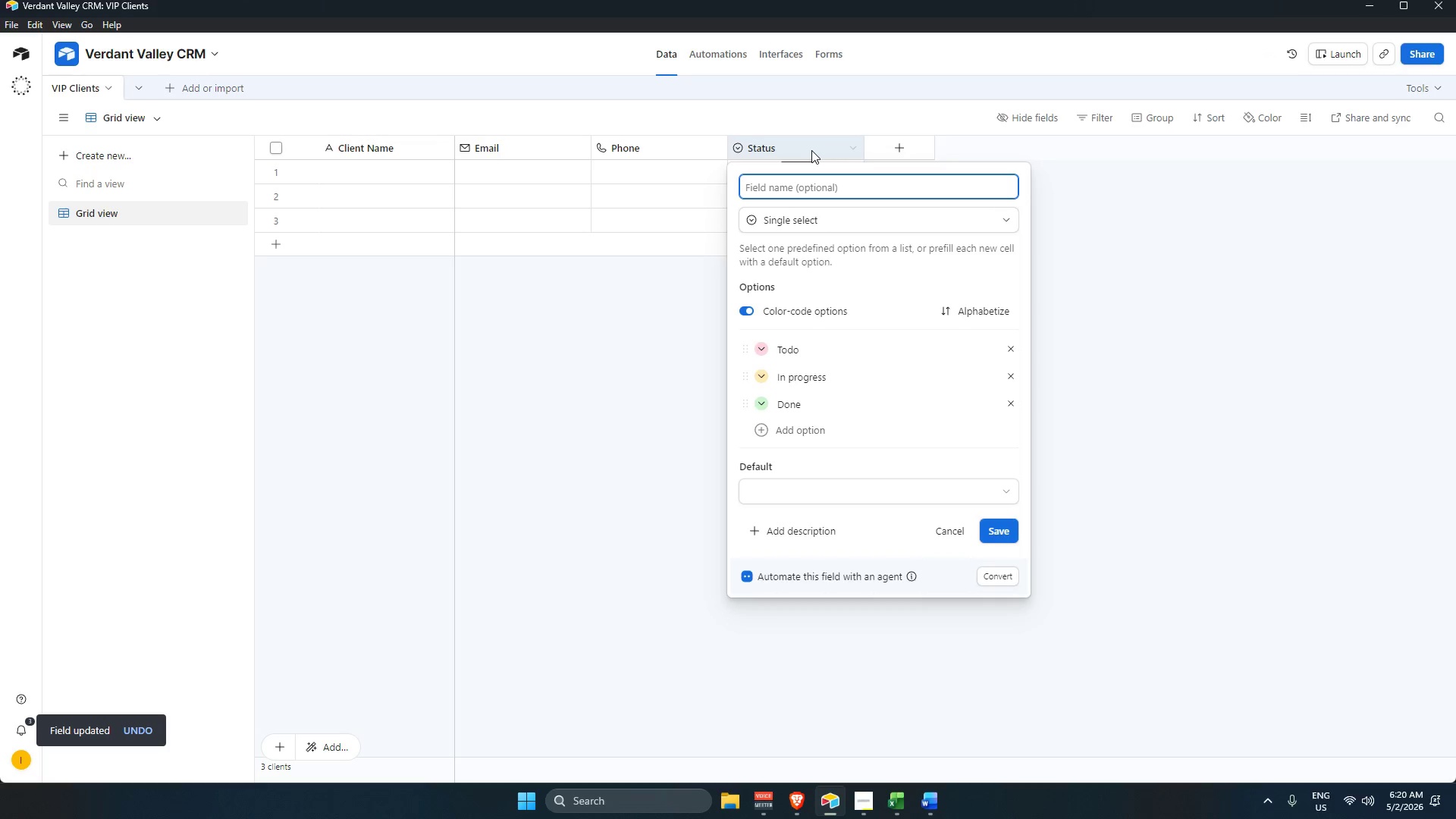 
hold_key(key=ShiftLeft, duration=1.61)
 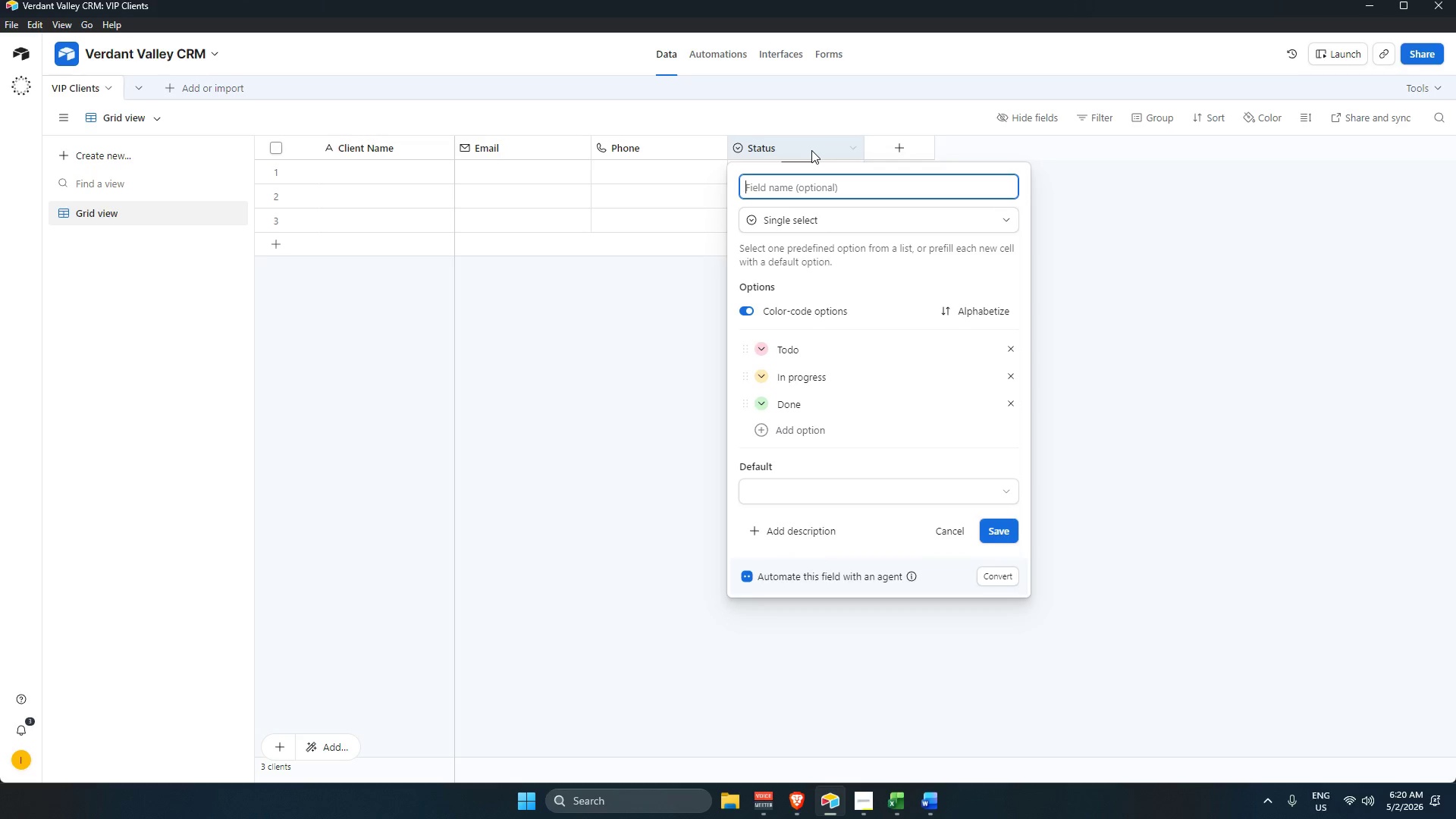 
type(Primary Interest)
 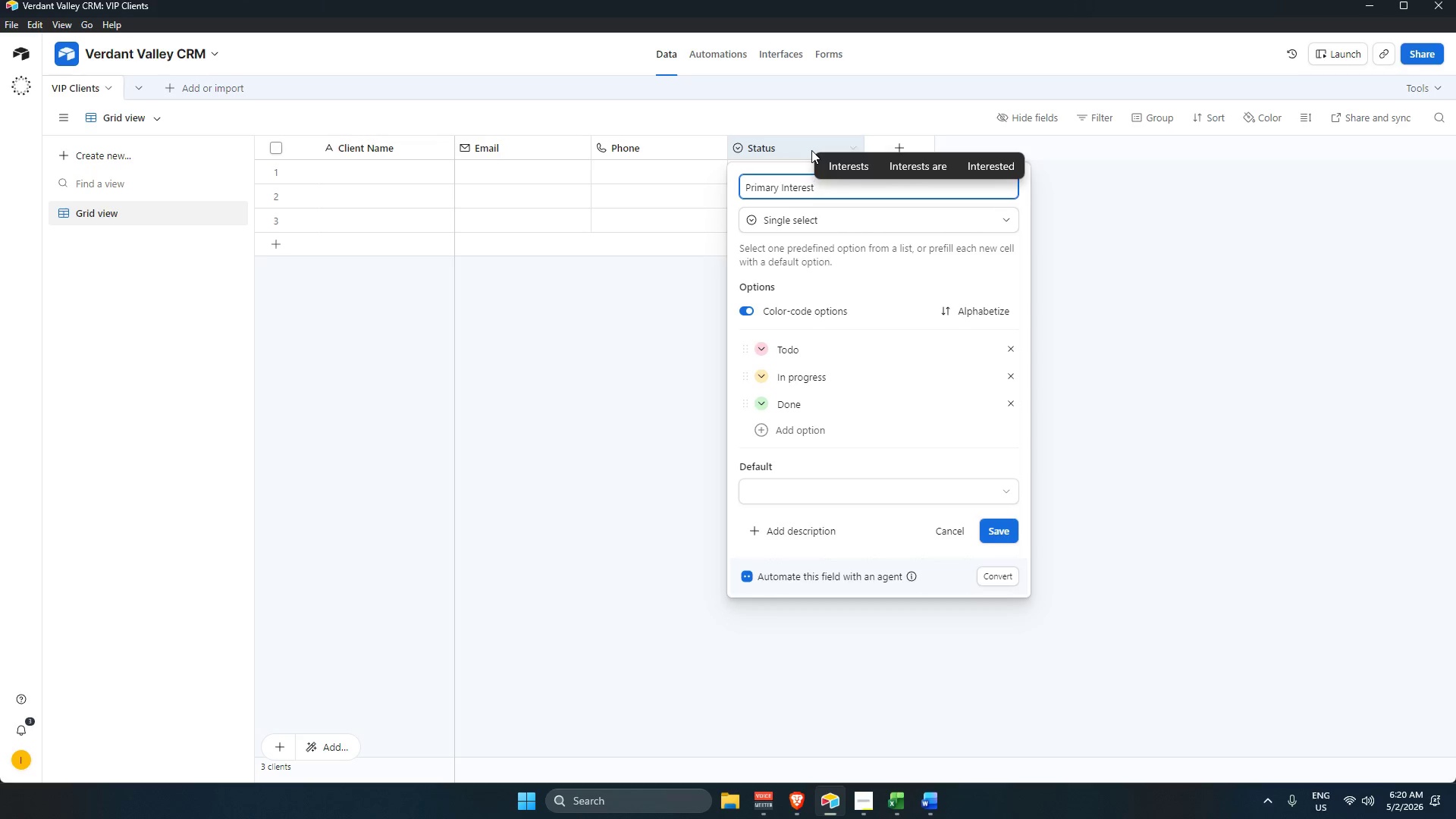 
hold_key(key=ShiftRight, duration=0.53)
 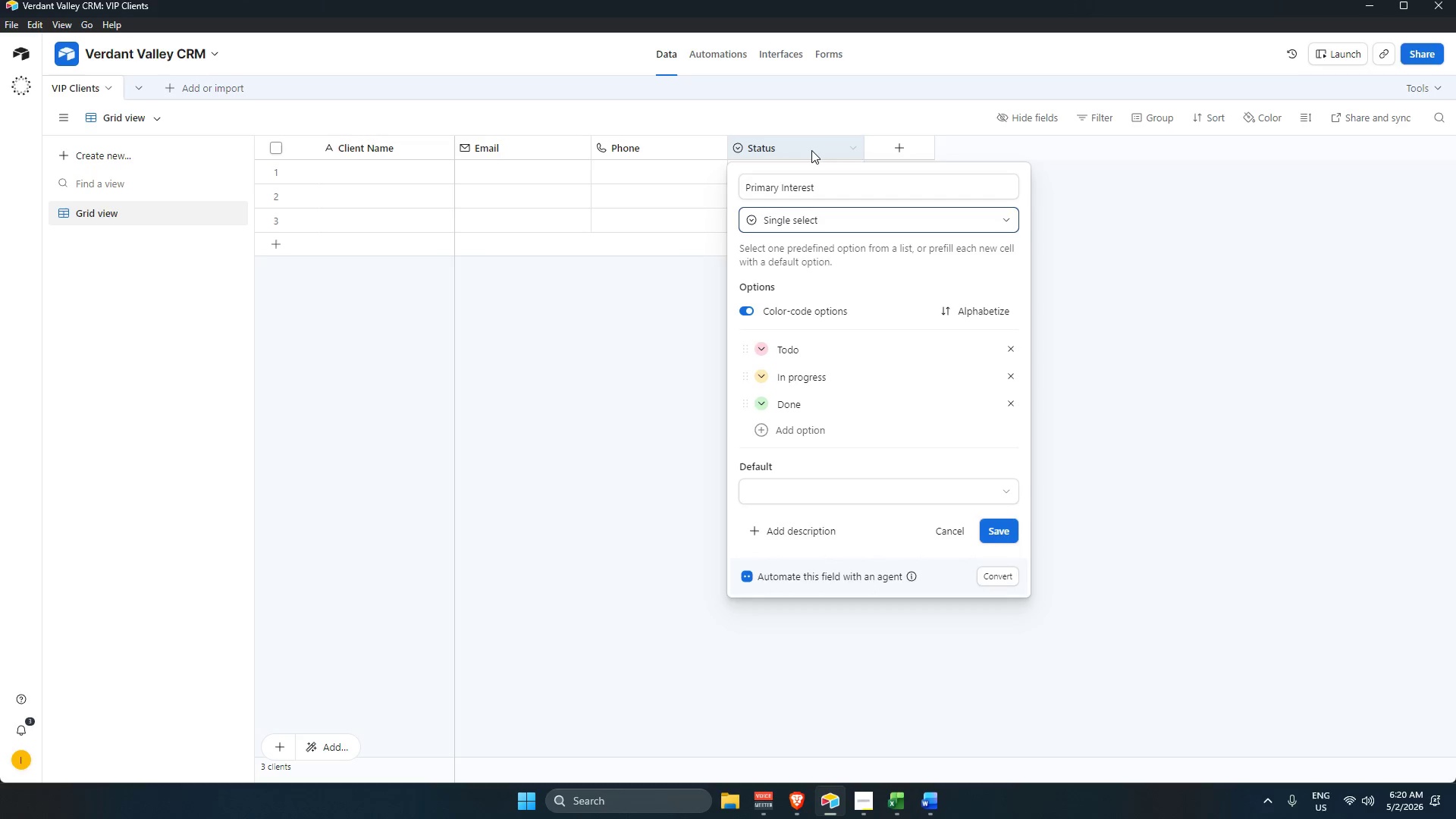 
hold_key(key=Tab, duration=0.47)
 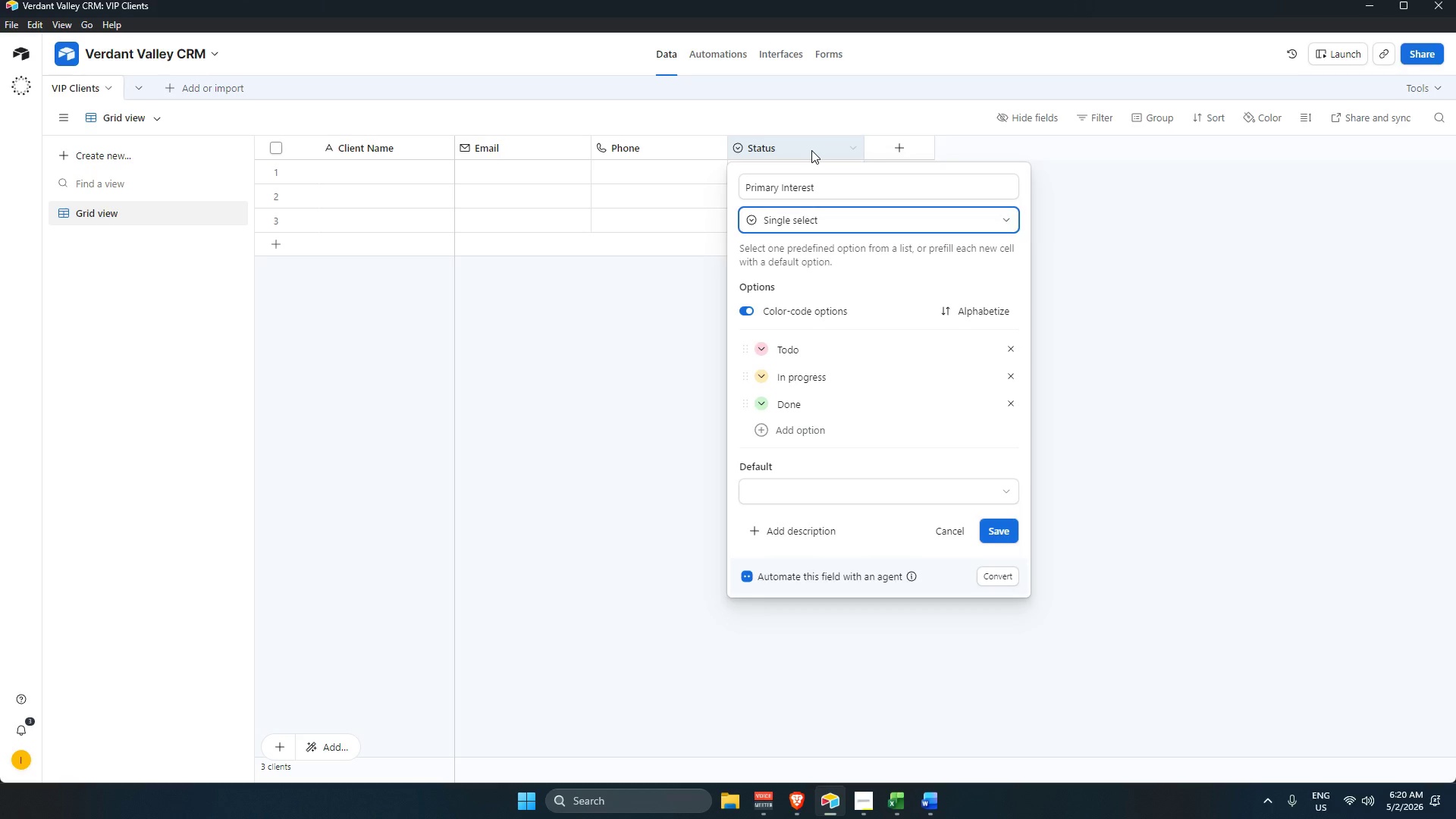 
key(Tab)
 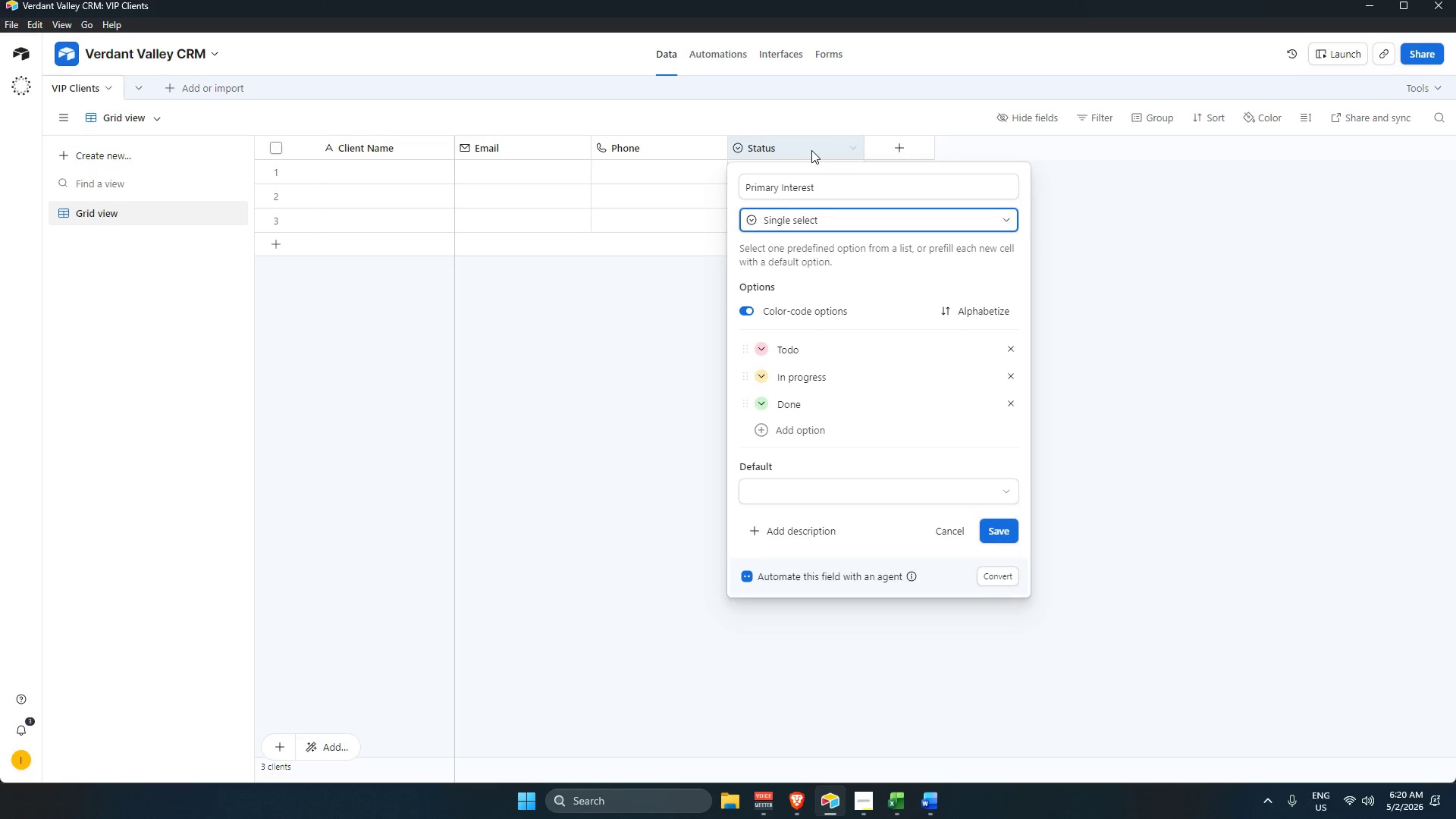 
key(Tab)
 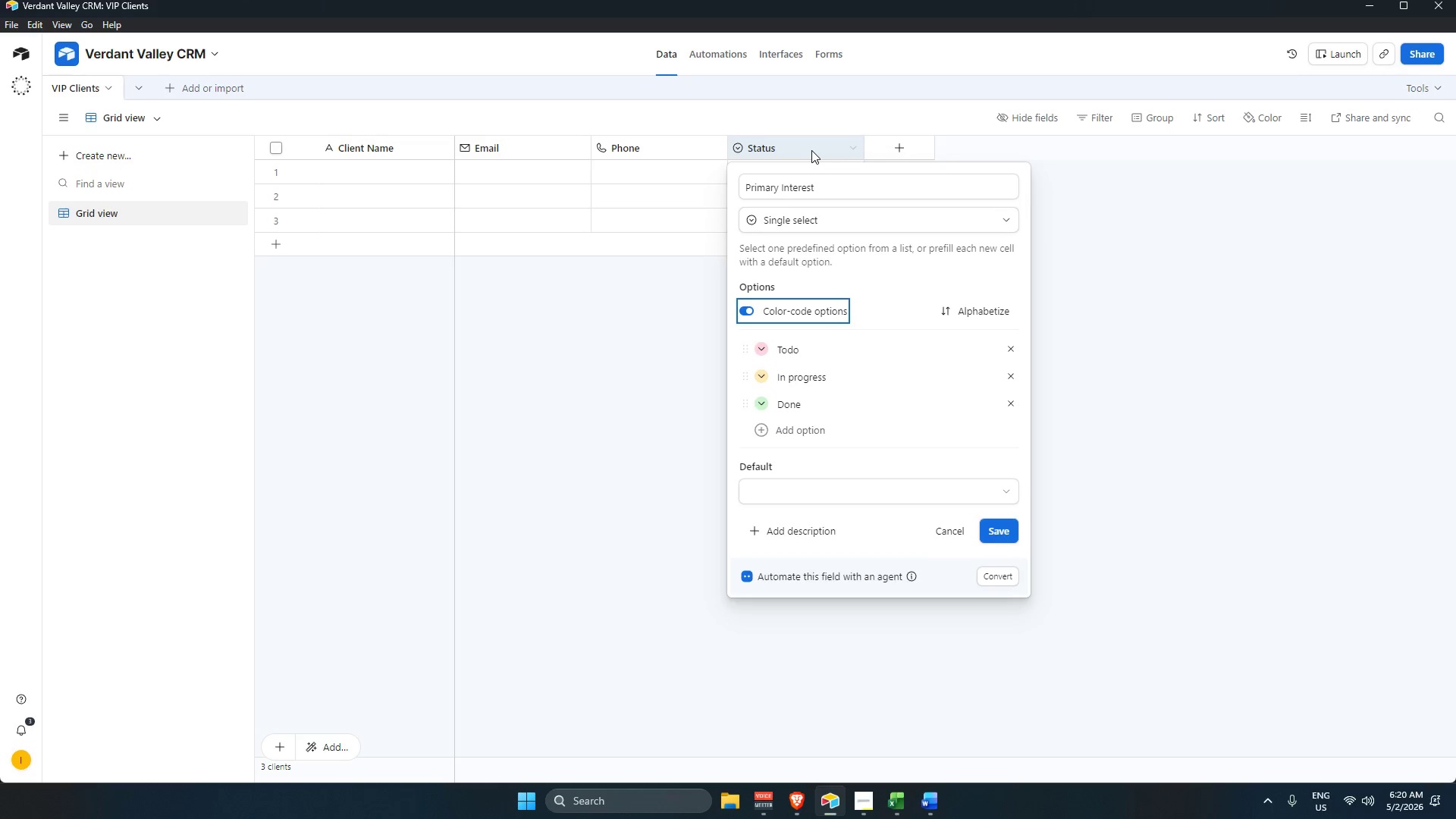 
key(Tab)
 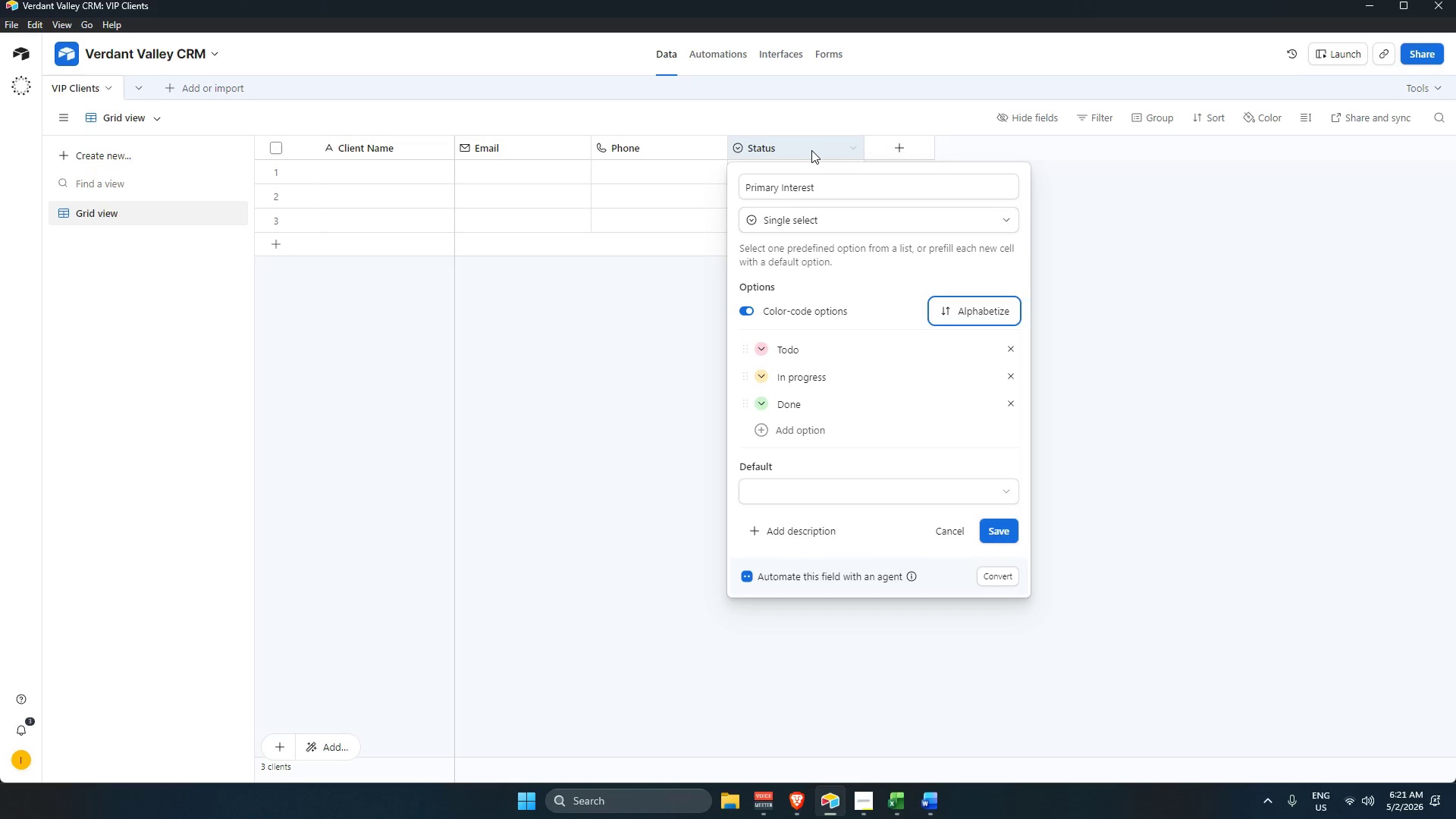 
key(Tab)
 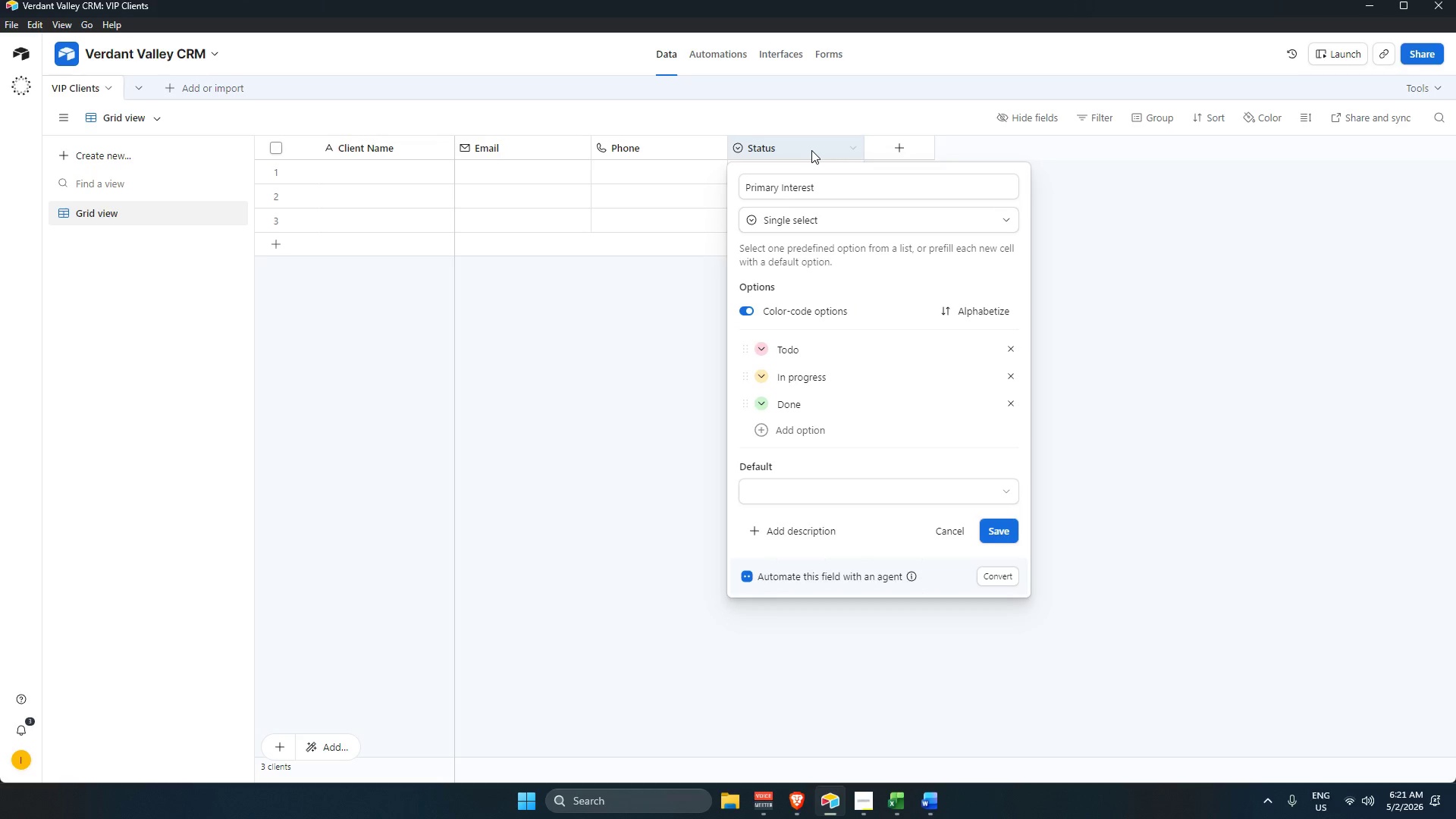 
key(Tab)
 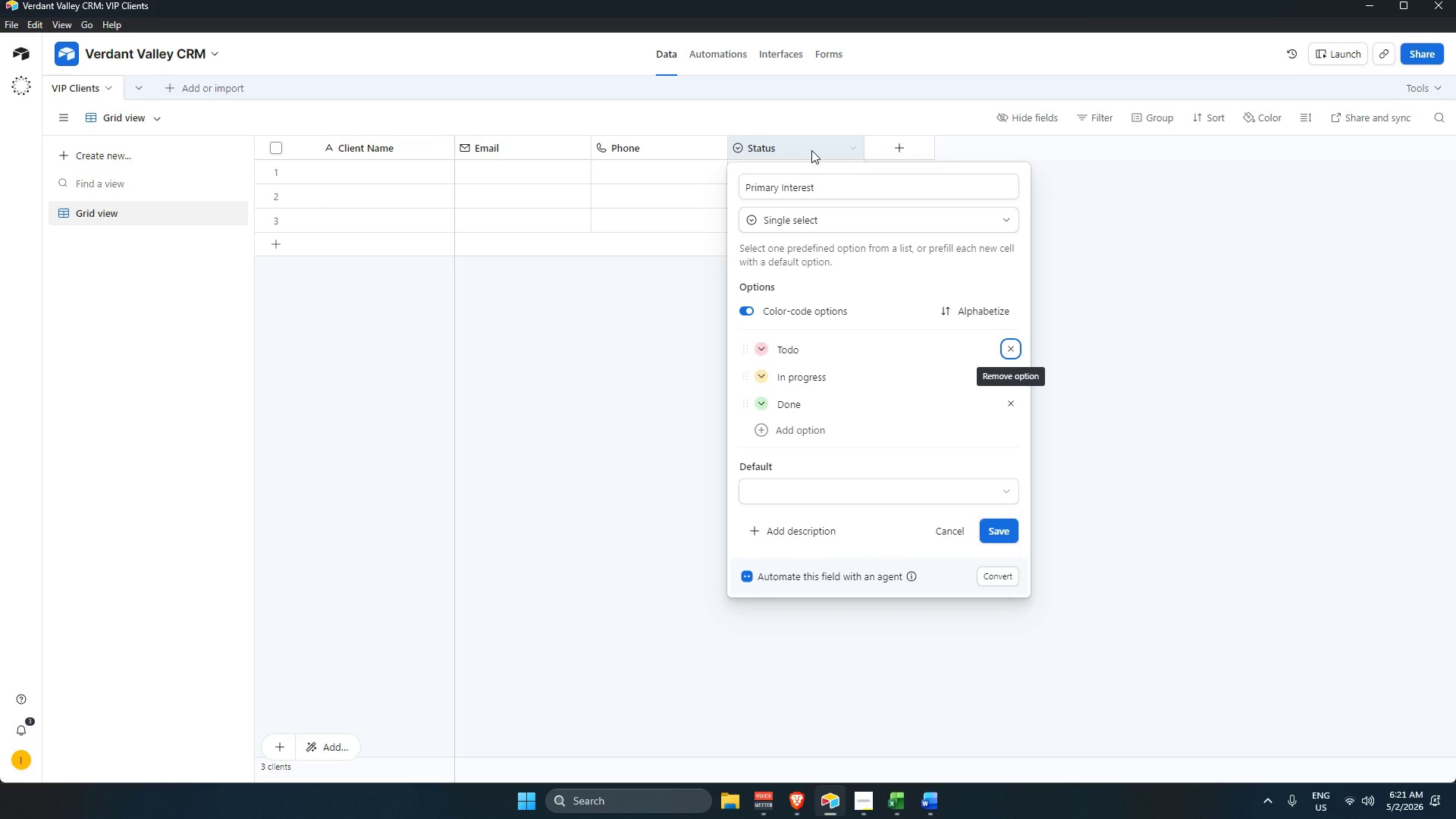 
key(Enter)
 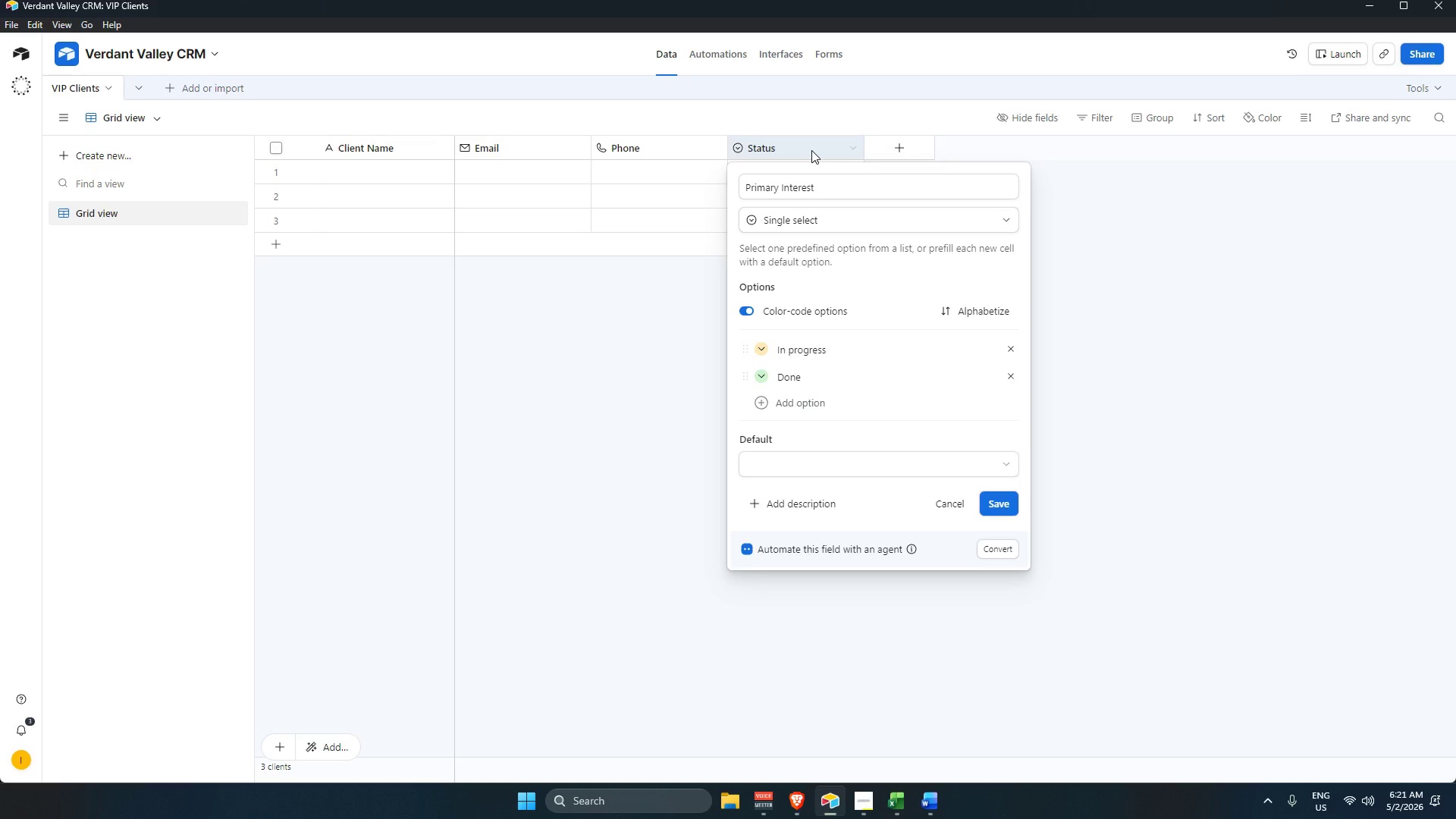 
key(Tab)
 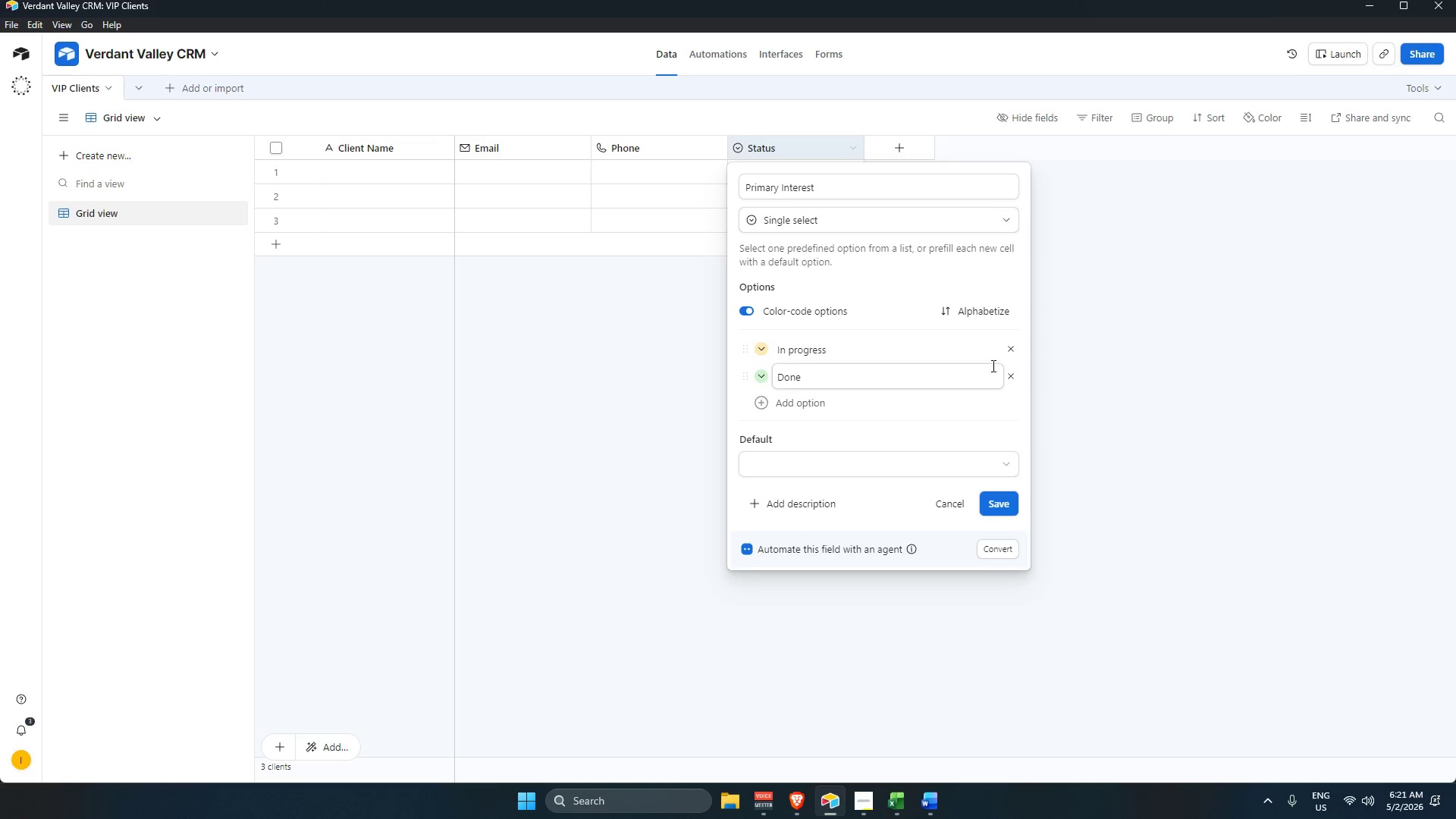 
double_click([1016, 352])
 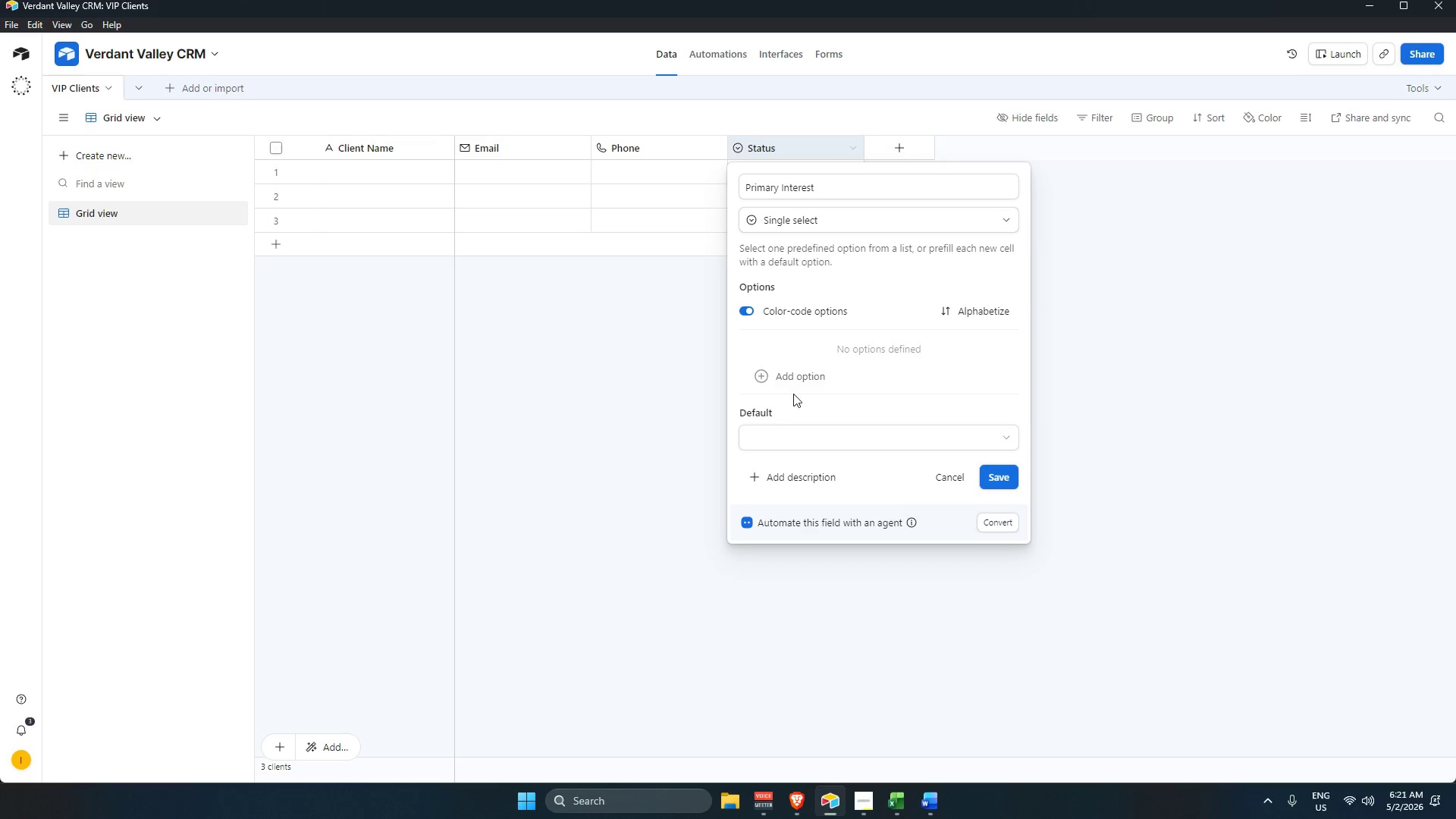 
left_click([793, 381])
 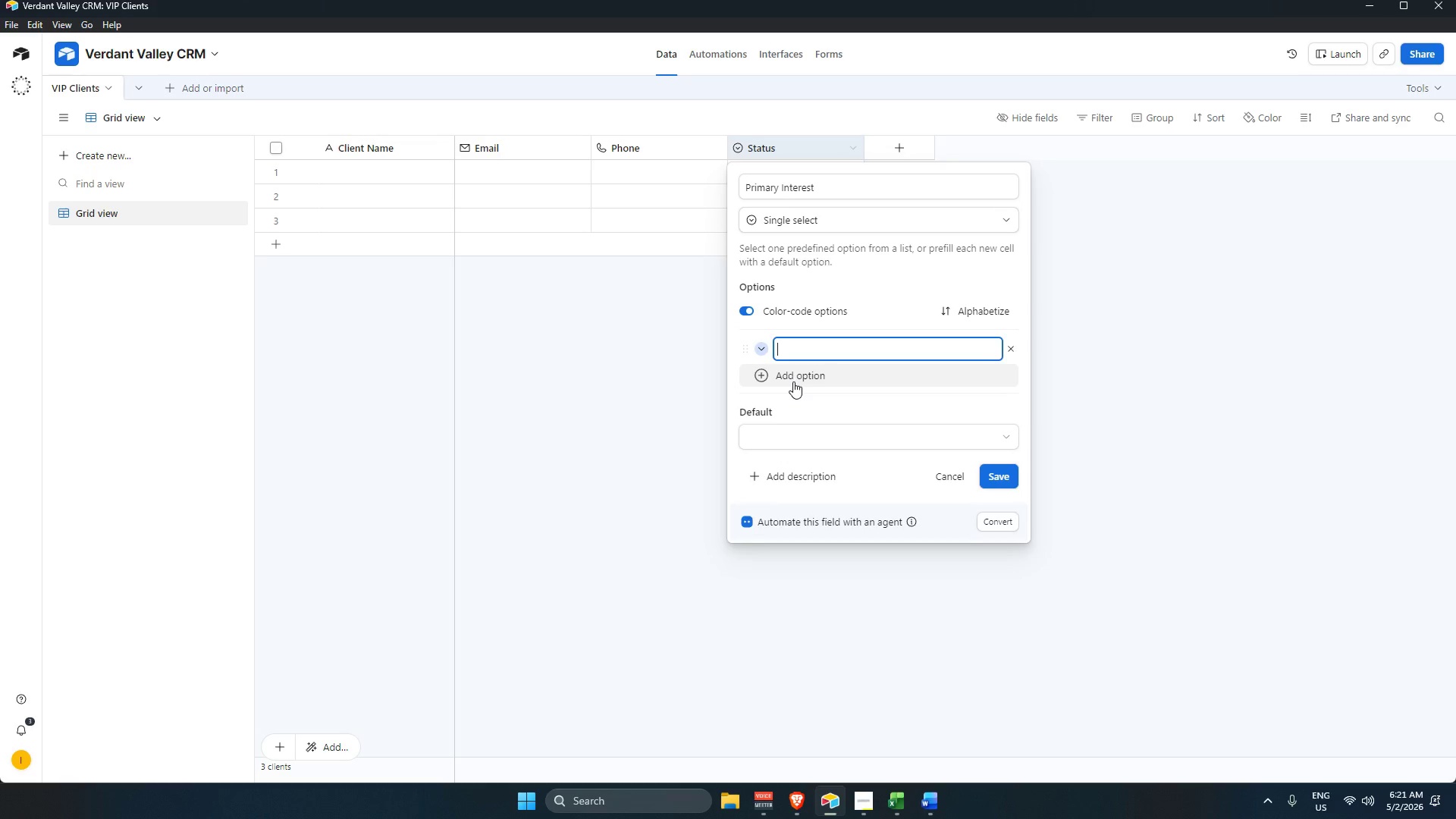 
type(Native Trees)
 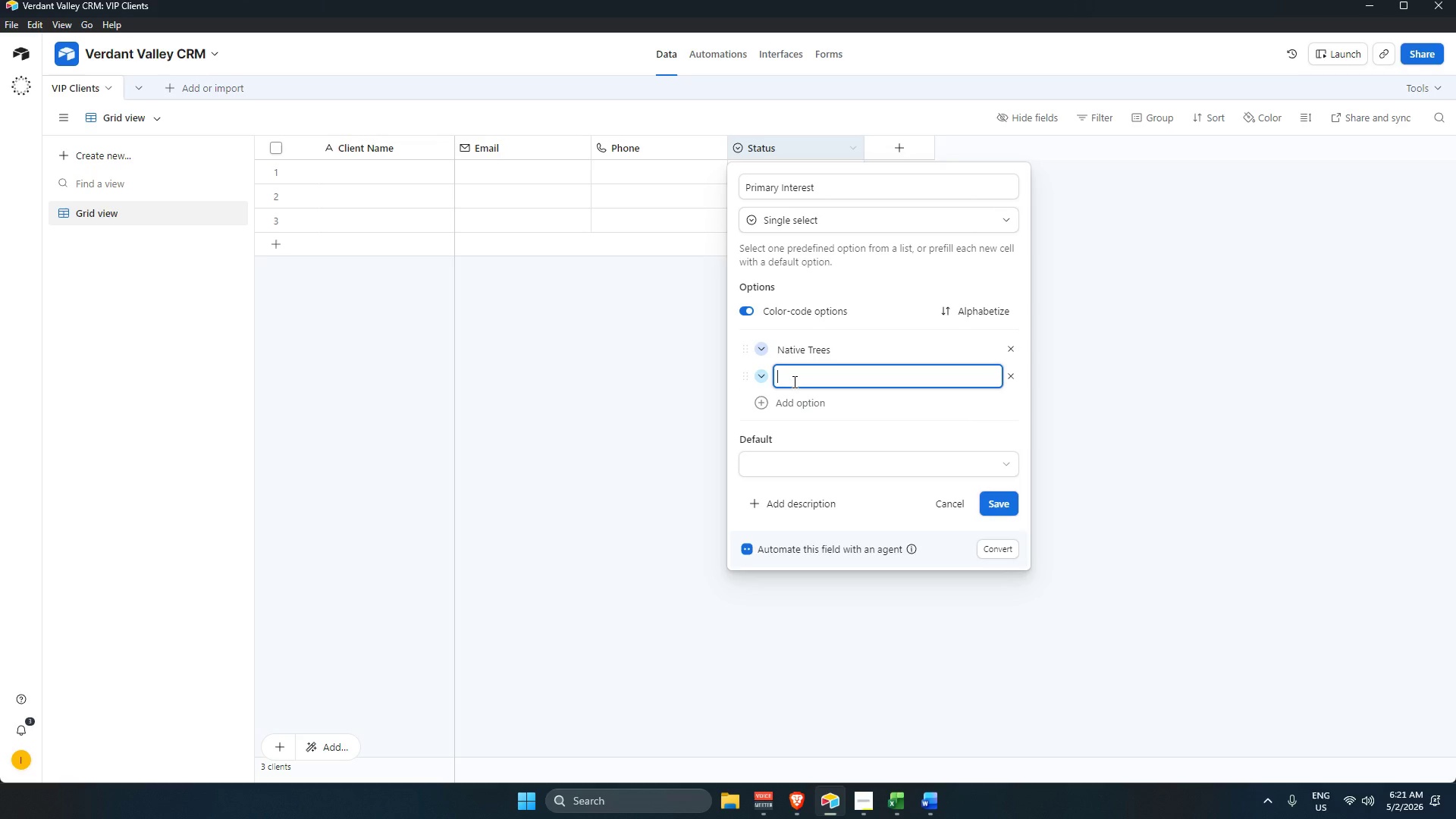 
 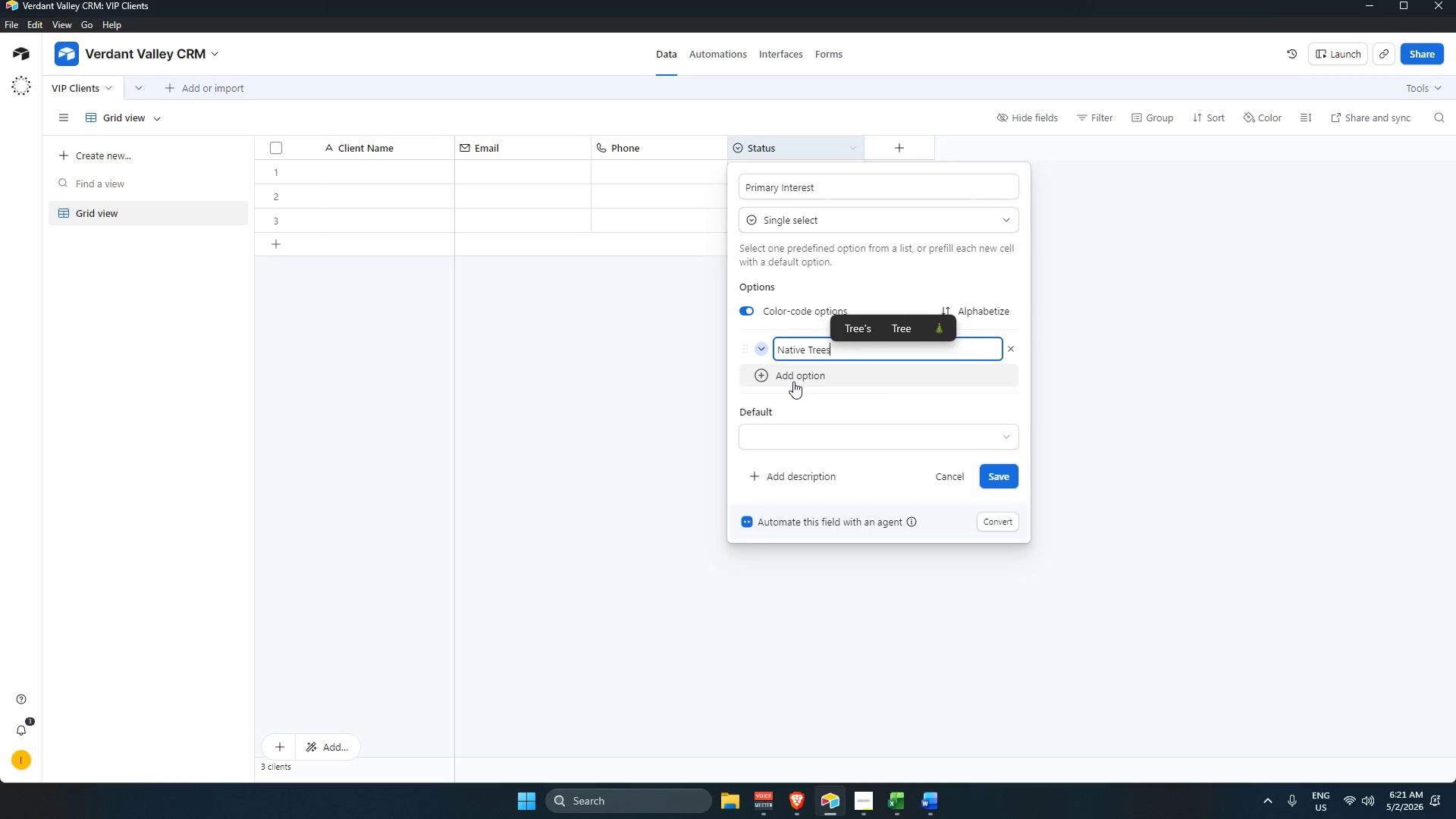 
key(Enter)
 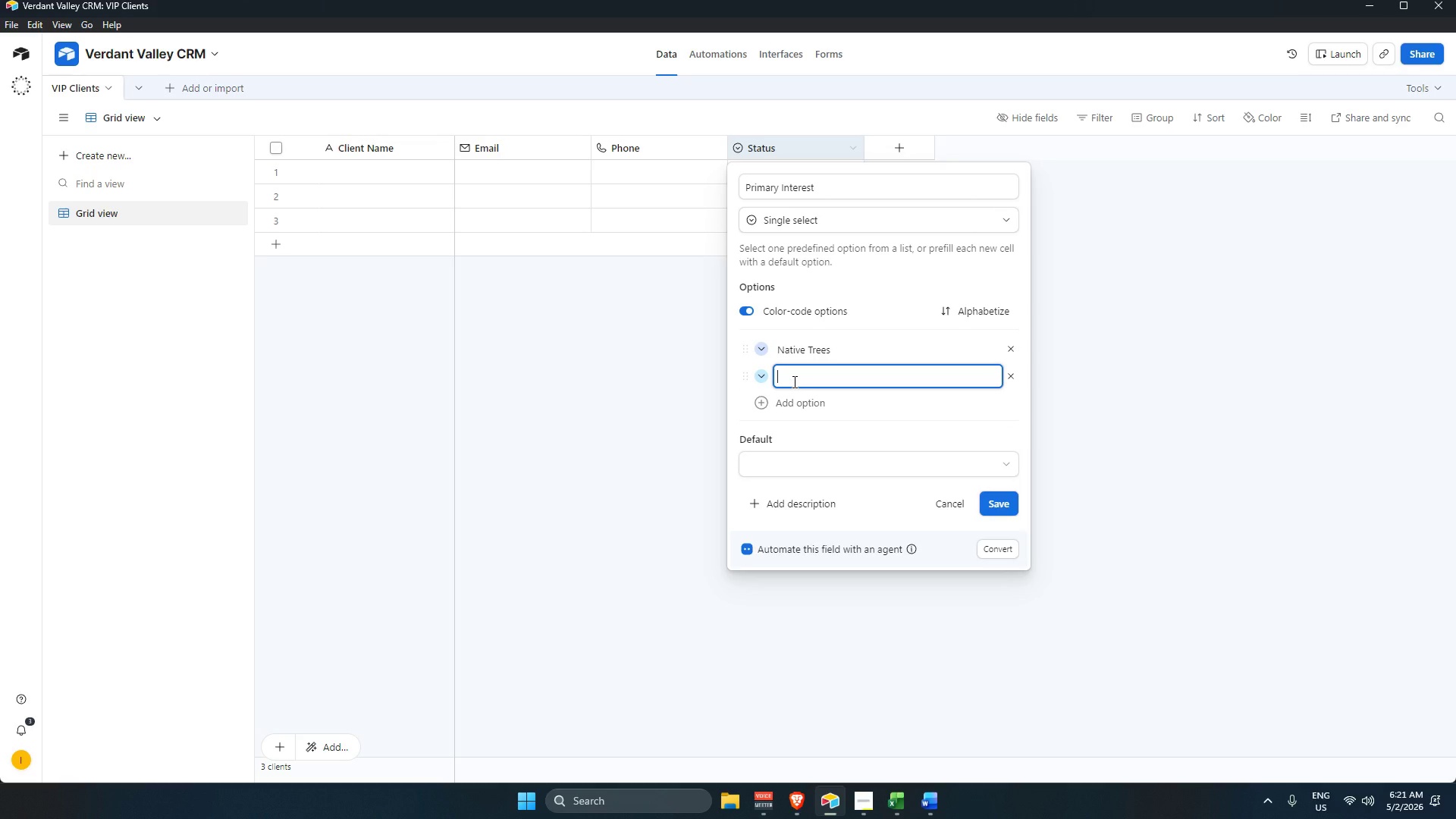 
type(Raer)
key(Backspace)
key(Backspace)
type(re Pareni)
key(Backspace)
type(nials)
 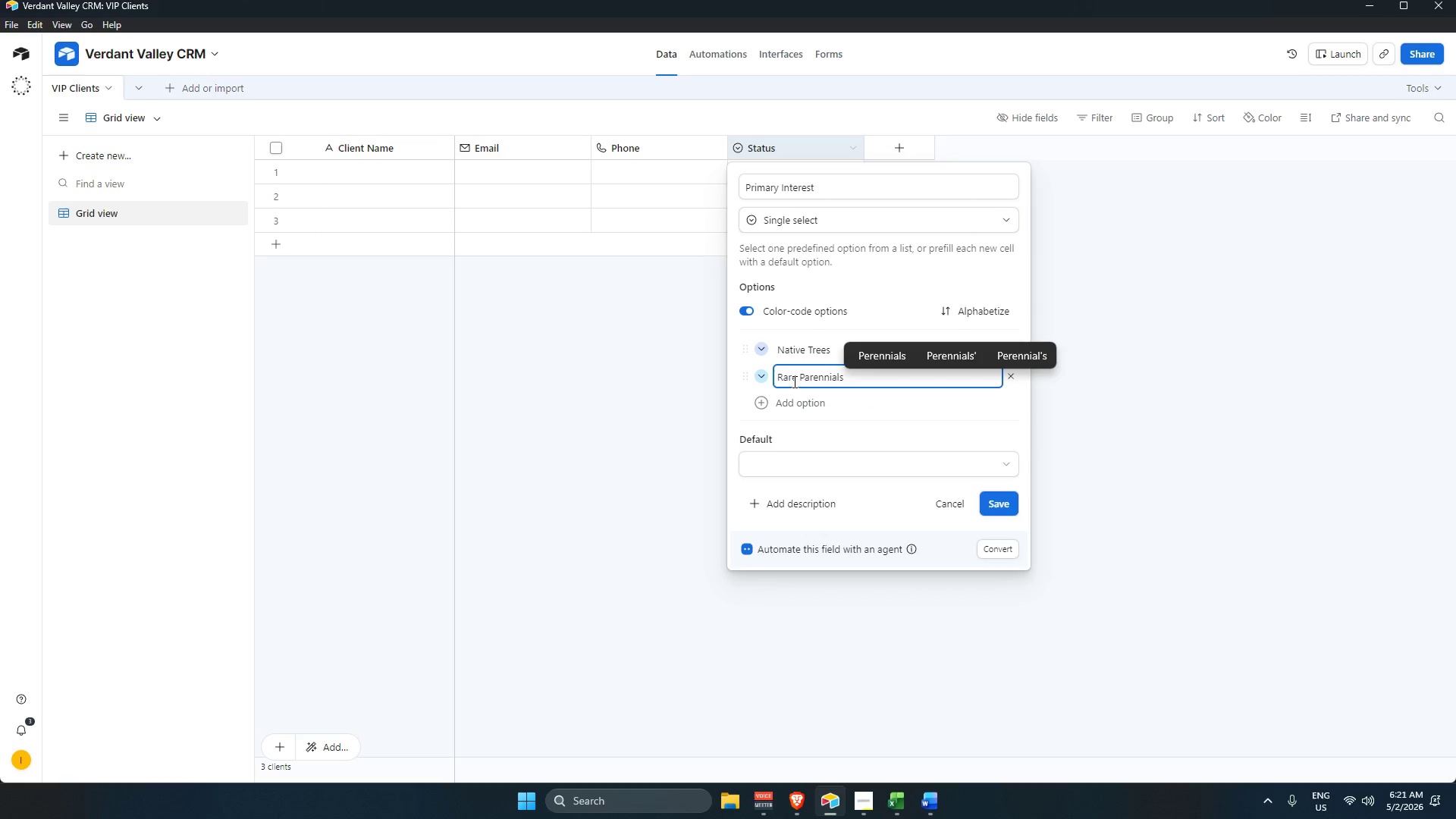 
key(Enter)
 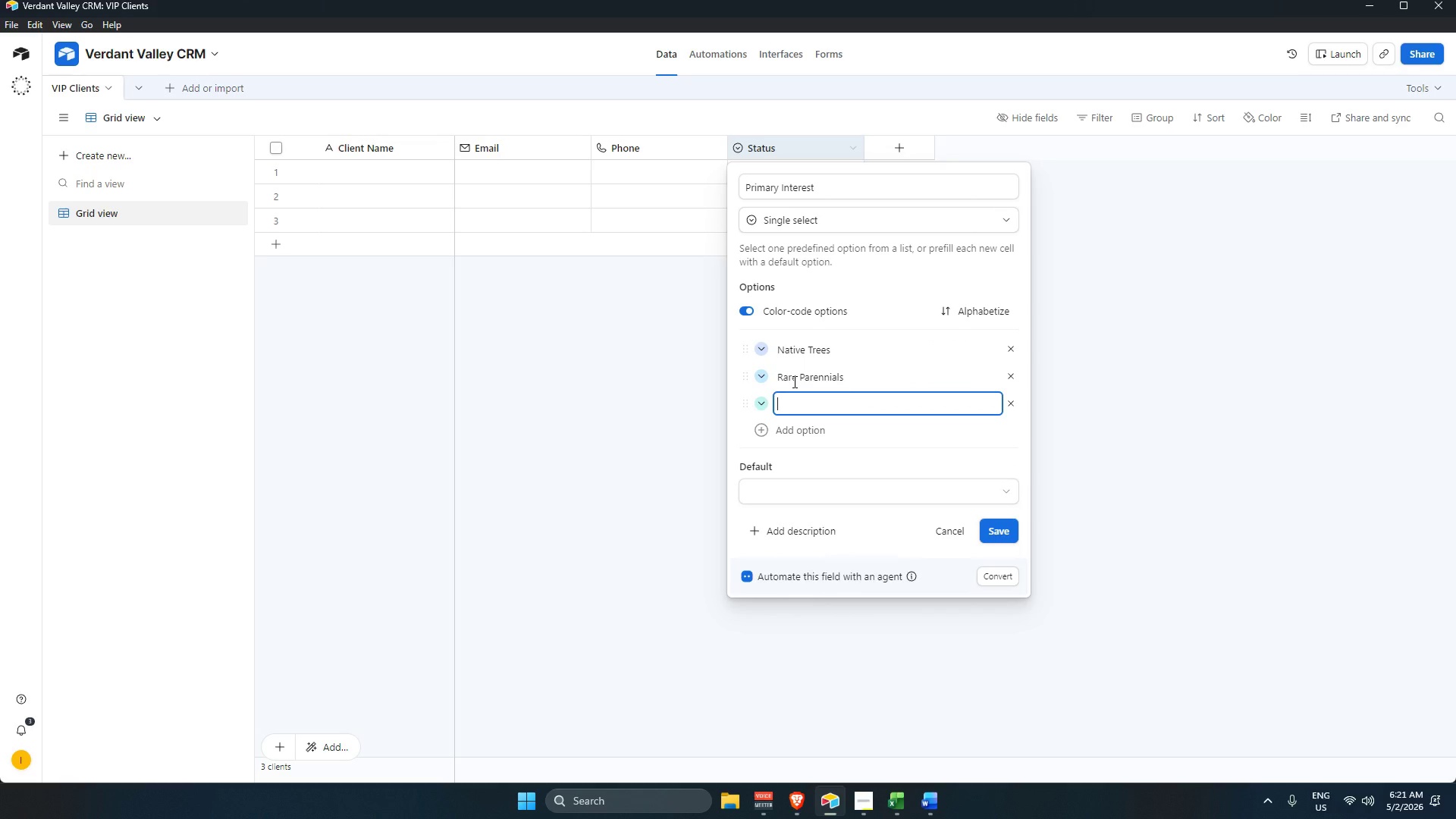 
type(Succulents)
 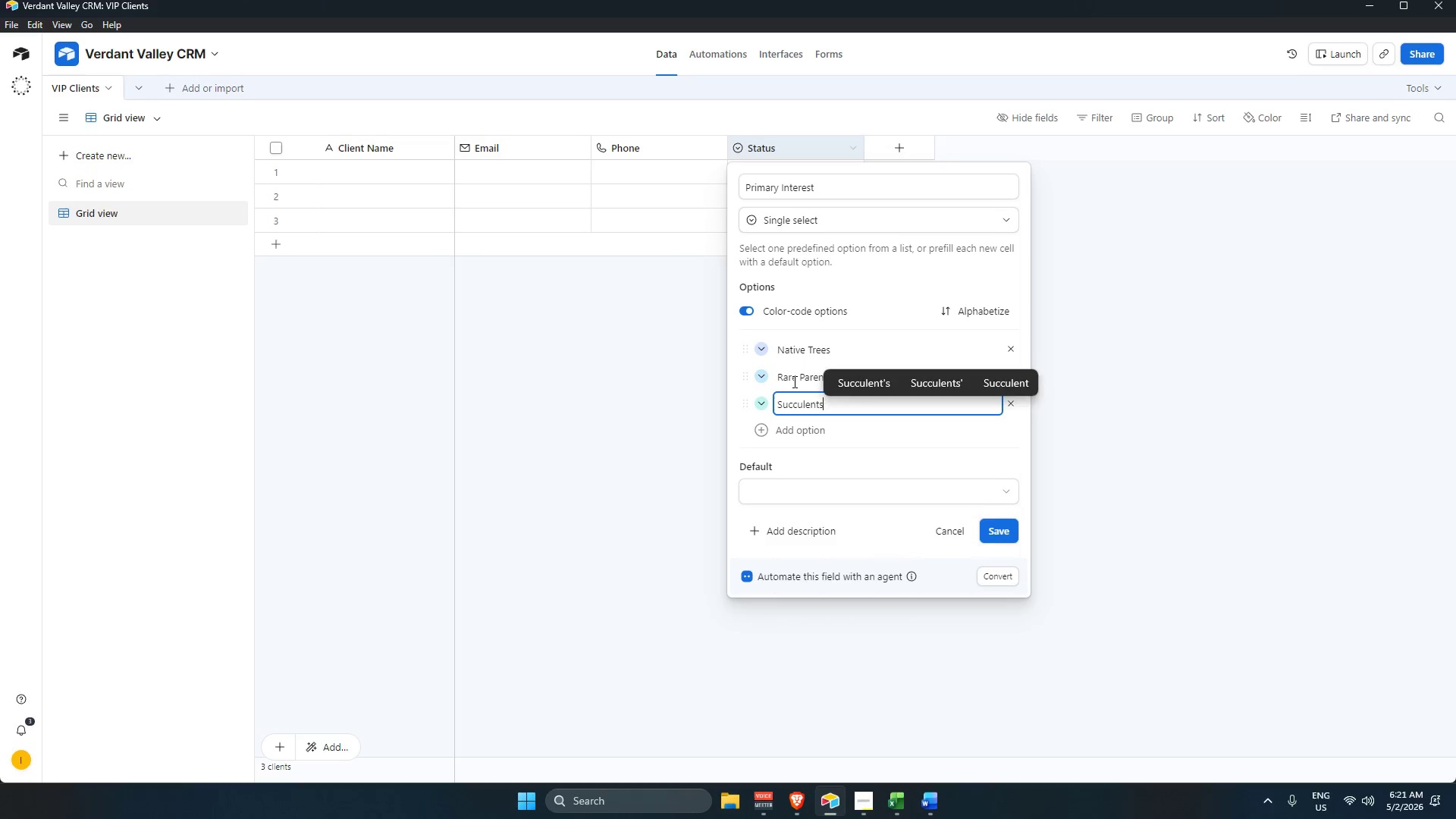 
key(Enter)
 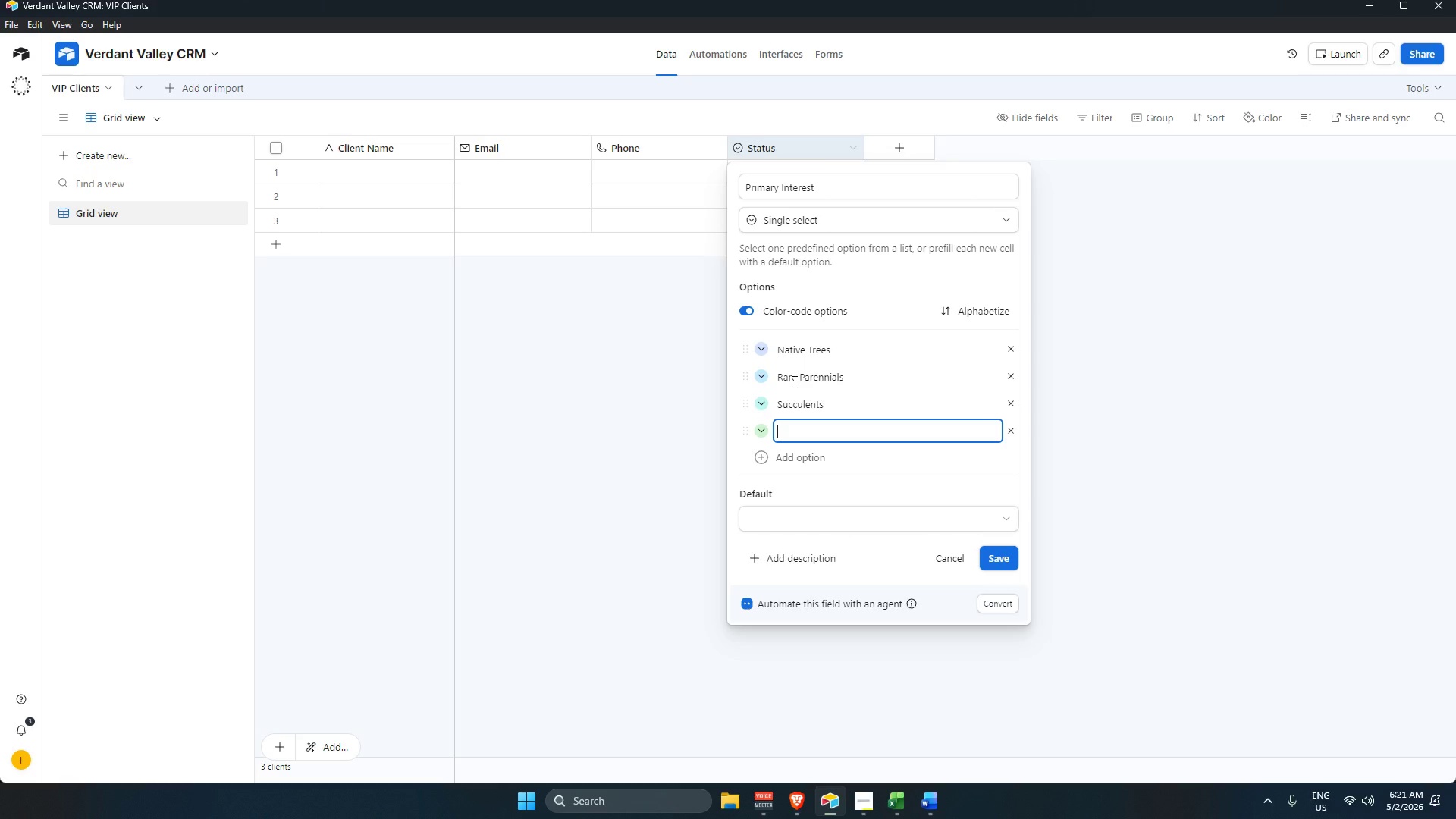 
type(Water Features)
 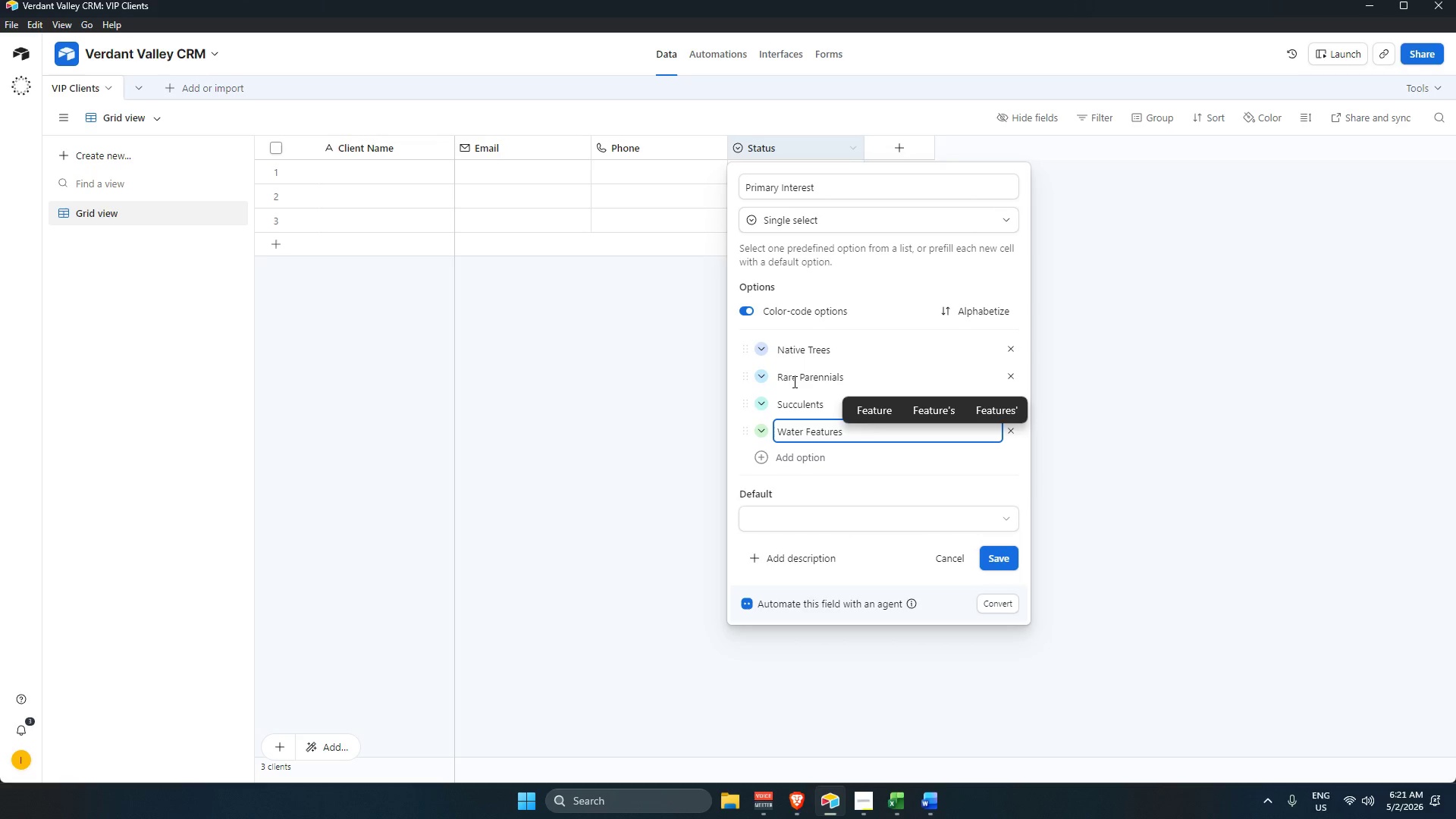 
left_click([1002, 564])
 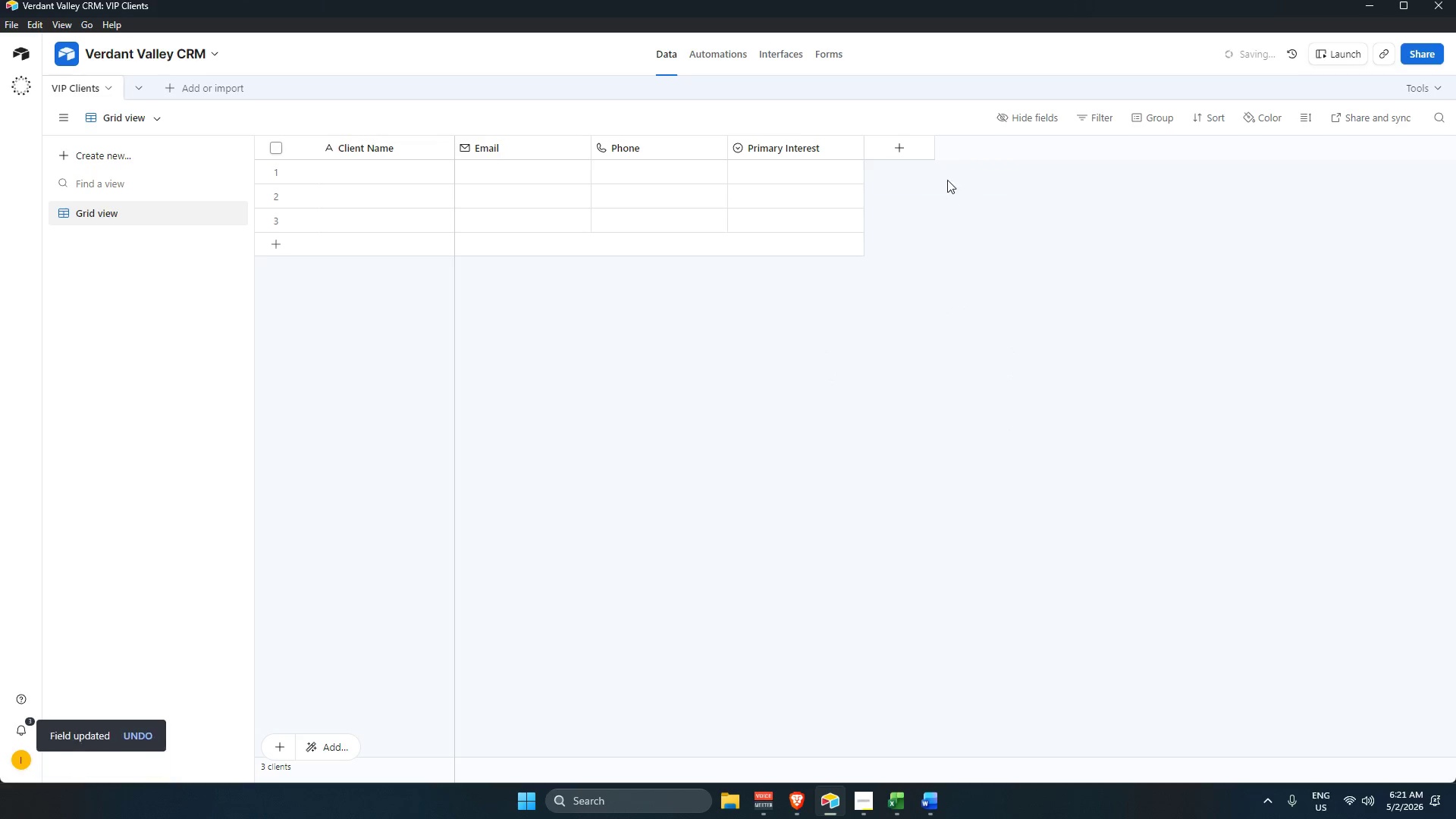 
left_click([902, 146])
 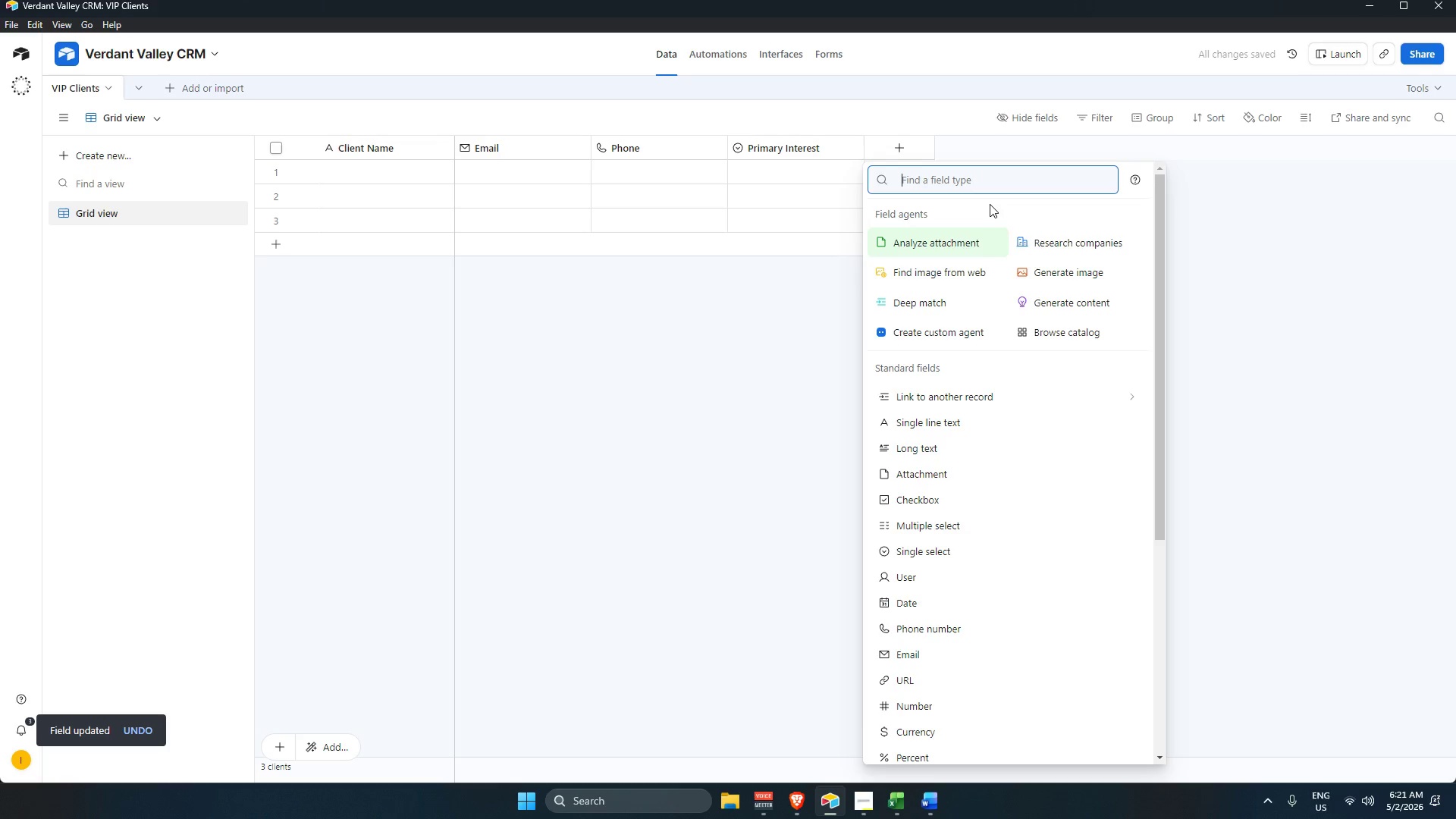 
type(date)
 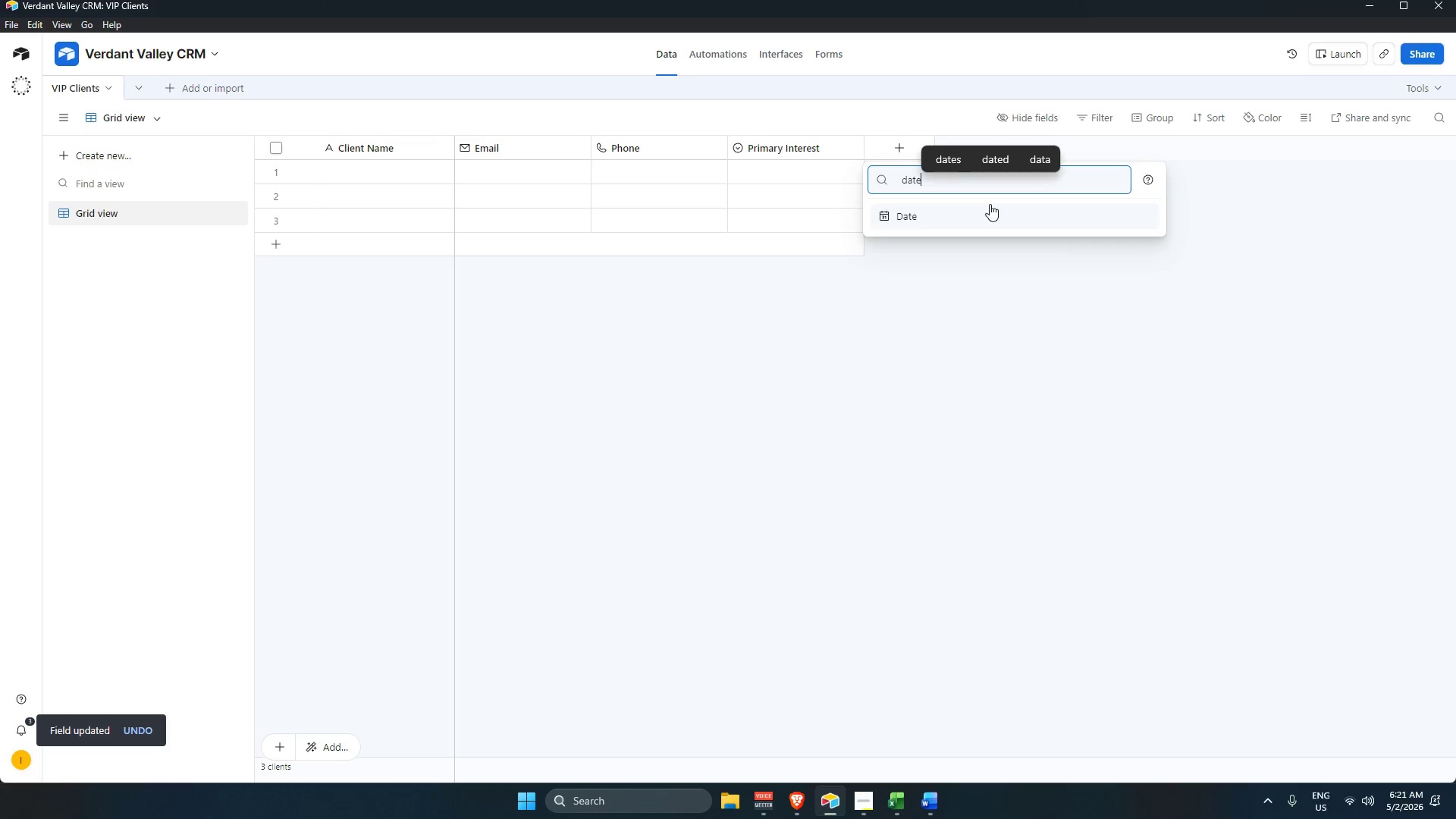 
key(Enter)
 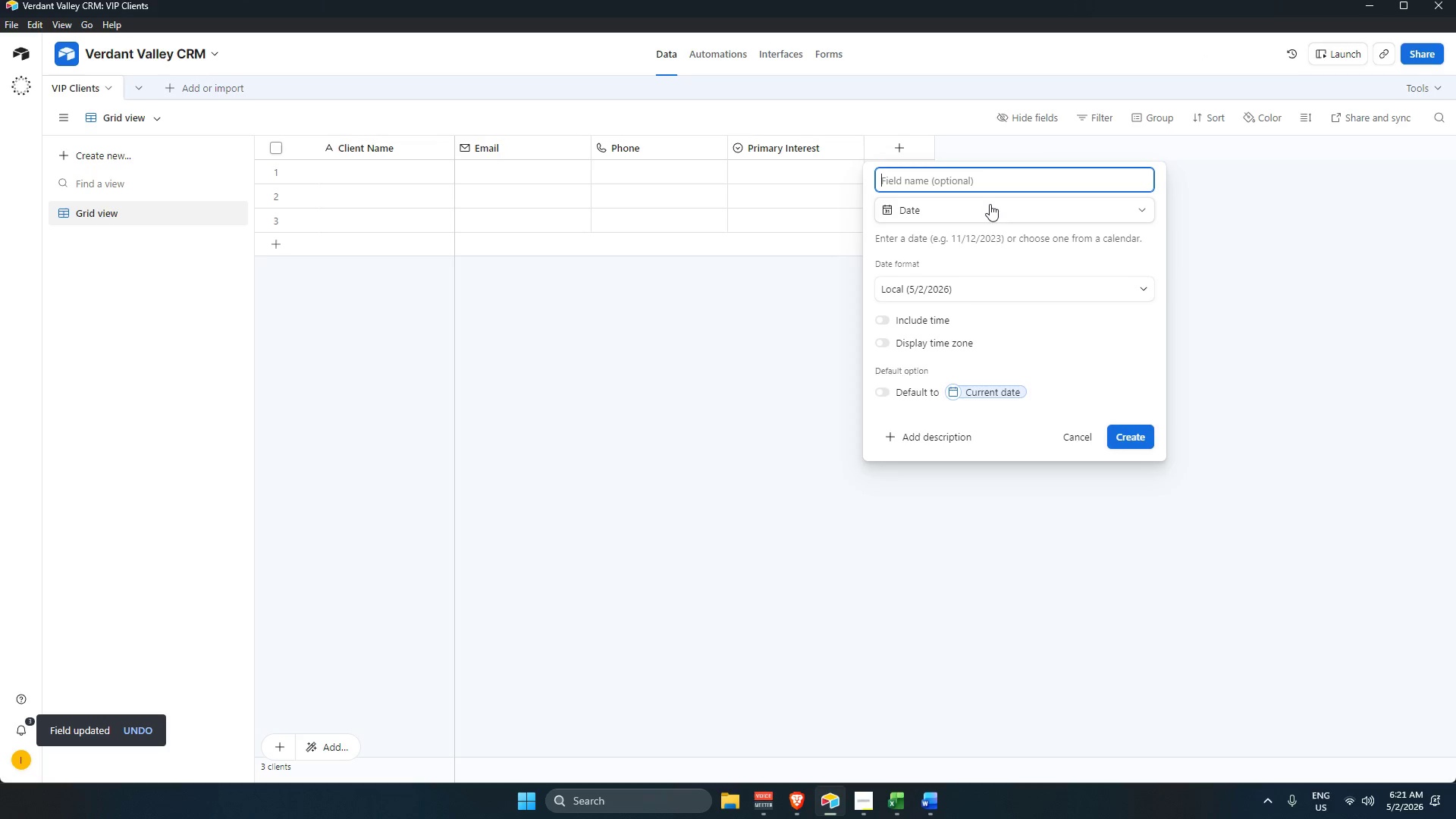 
type(Last Purchase Date)
 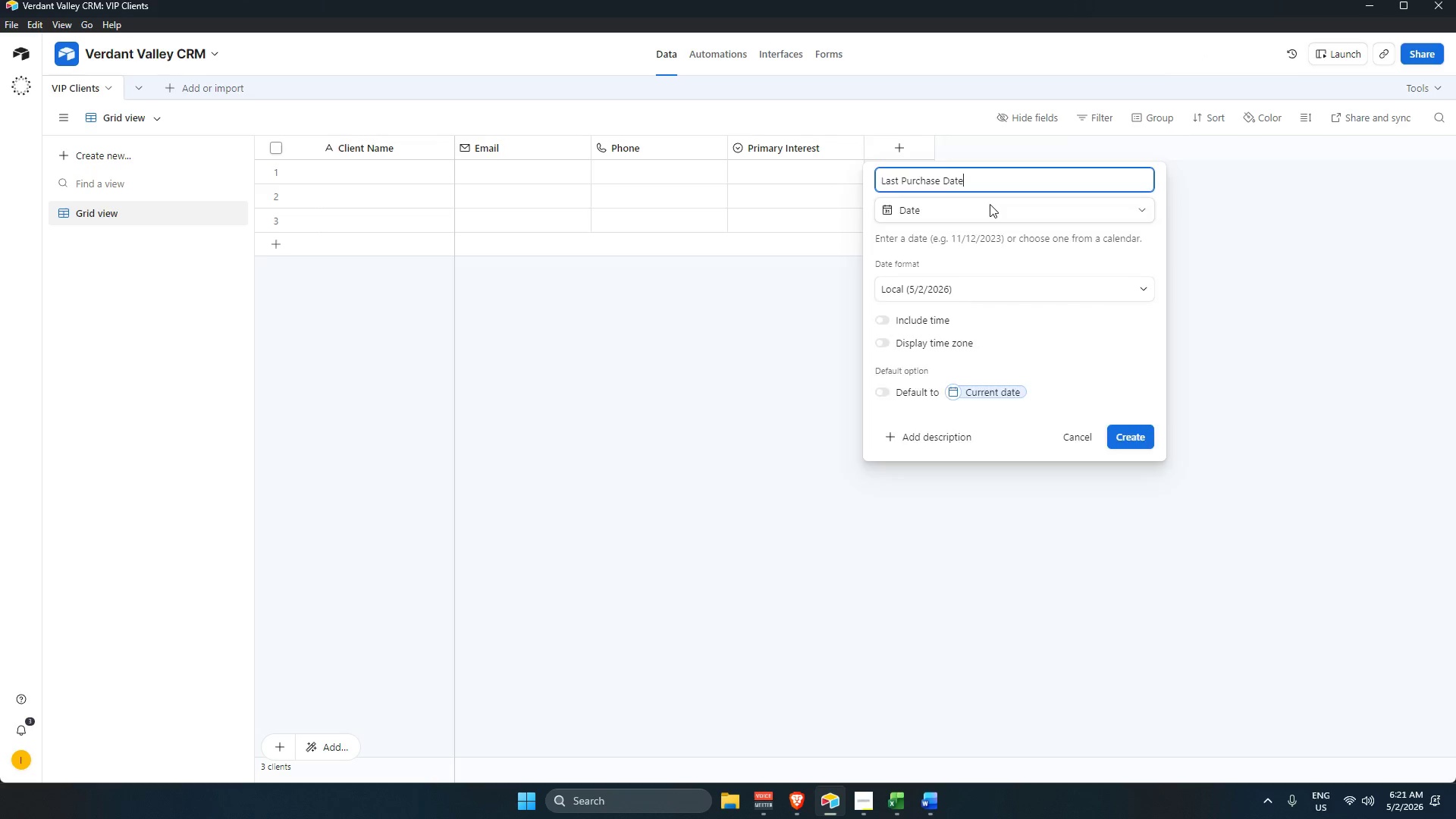 
 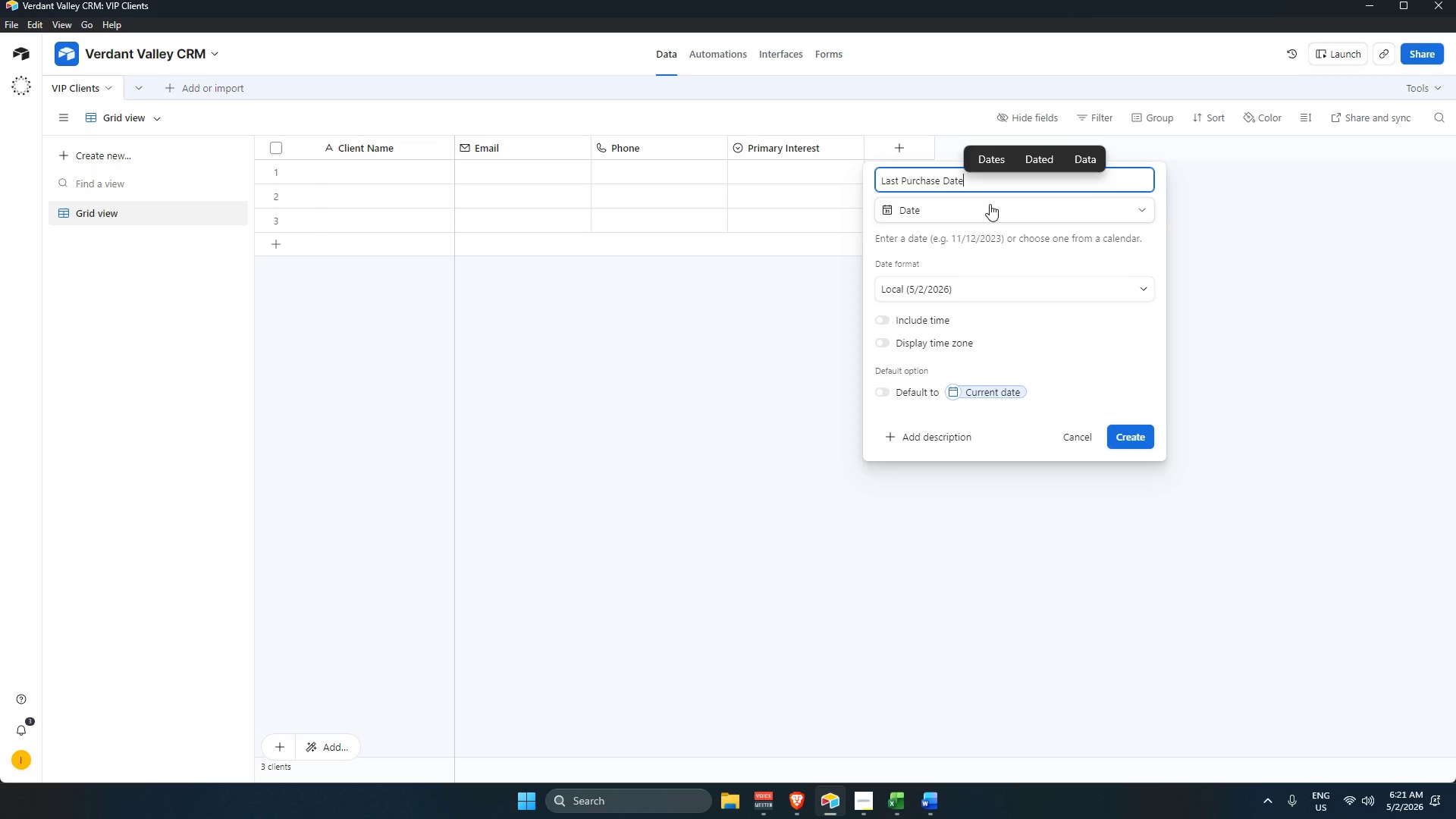 
key(Enter)
 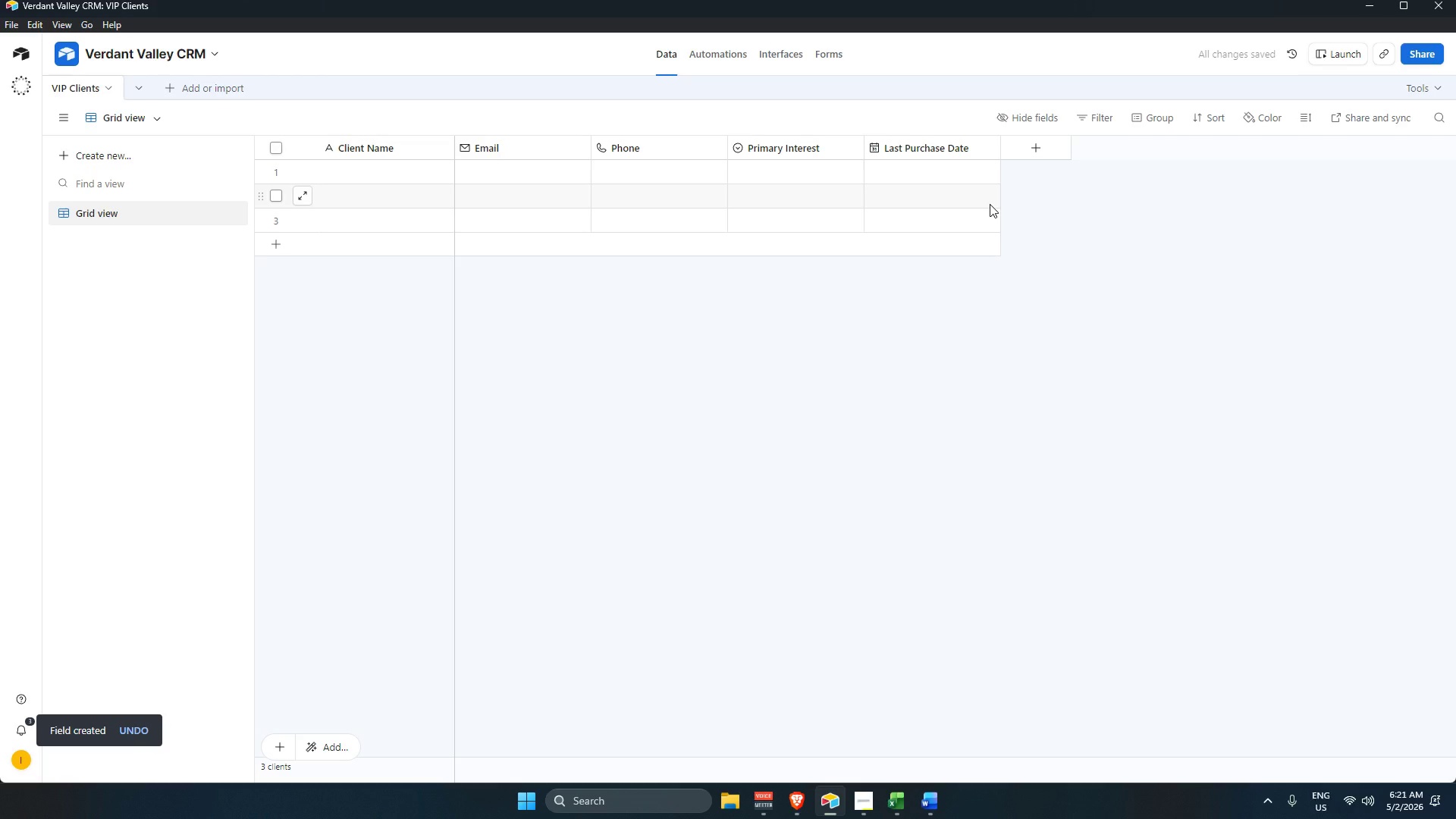 
wait(8.88)
 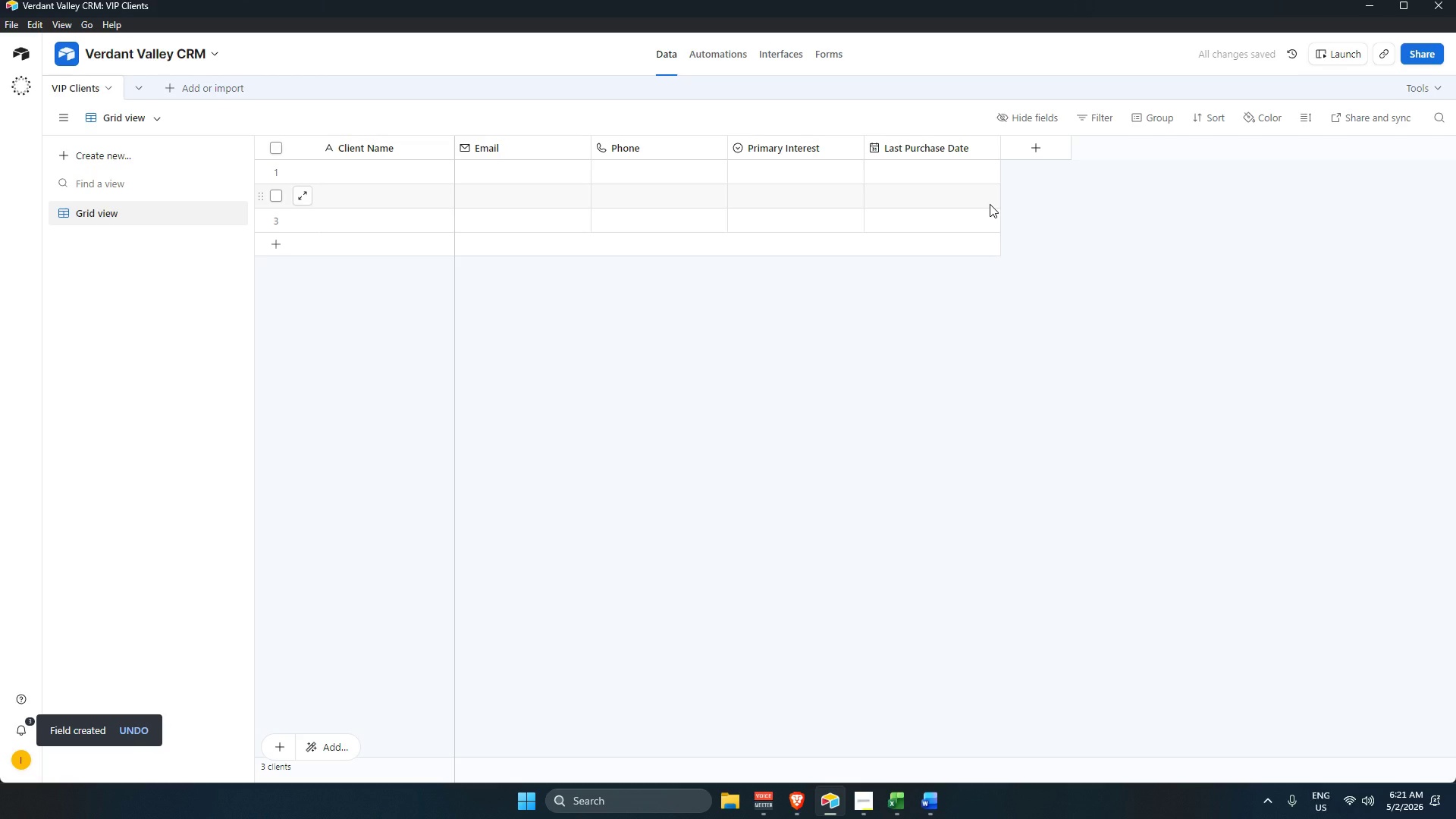 
left_click([1055, 136])
 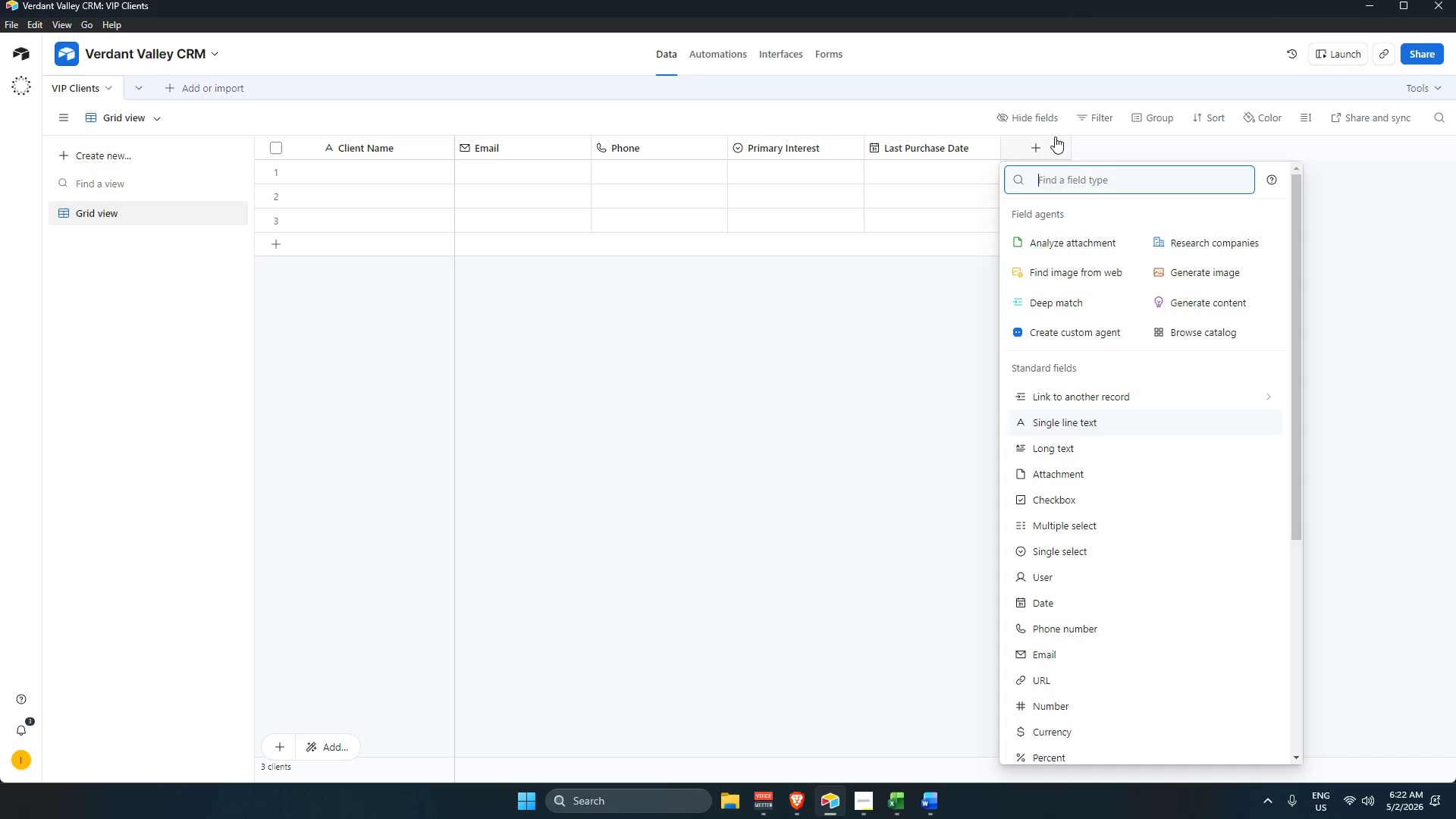 
wait(29.88)
 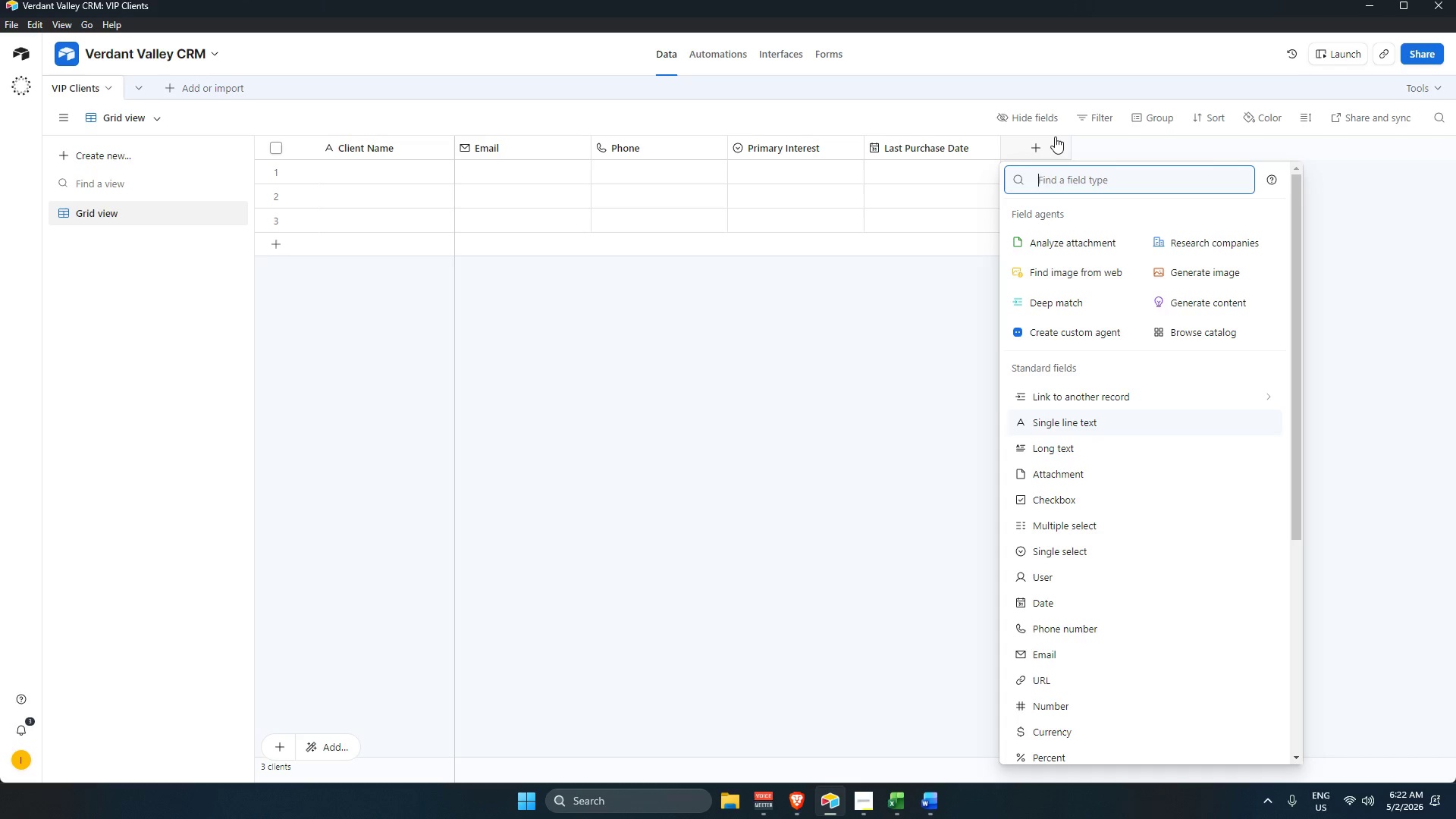 
type(L)
key(Backspace)
type(curr)
 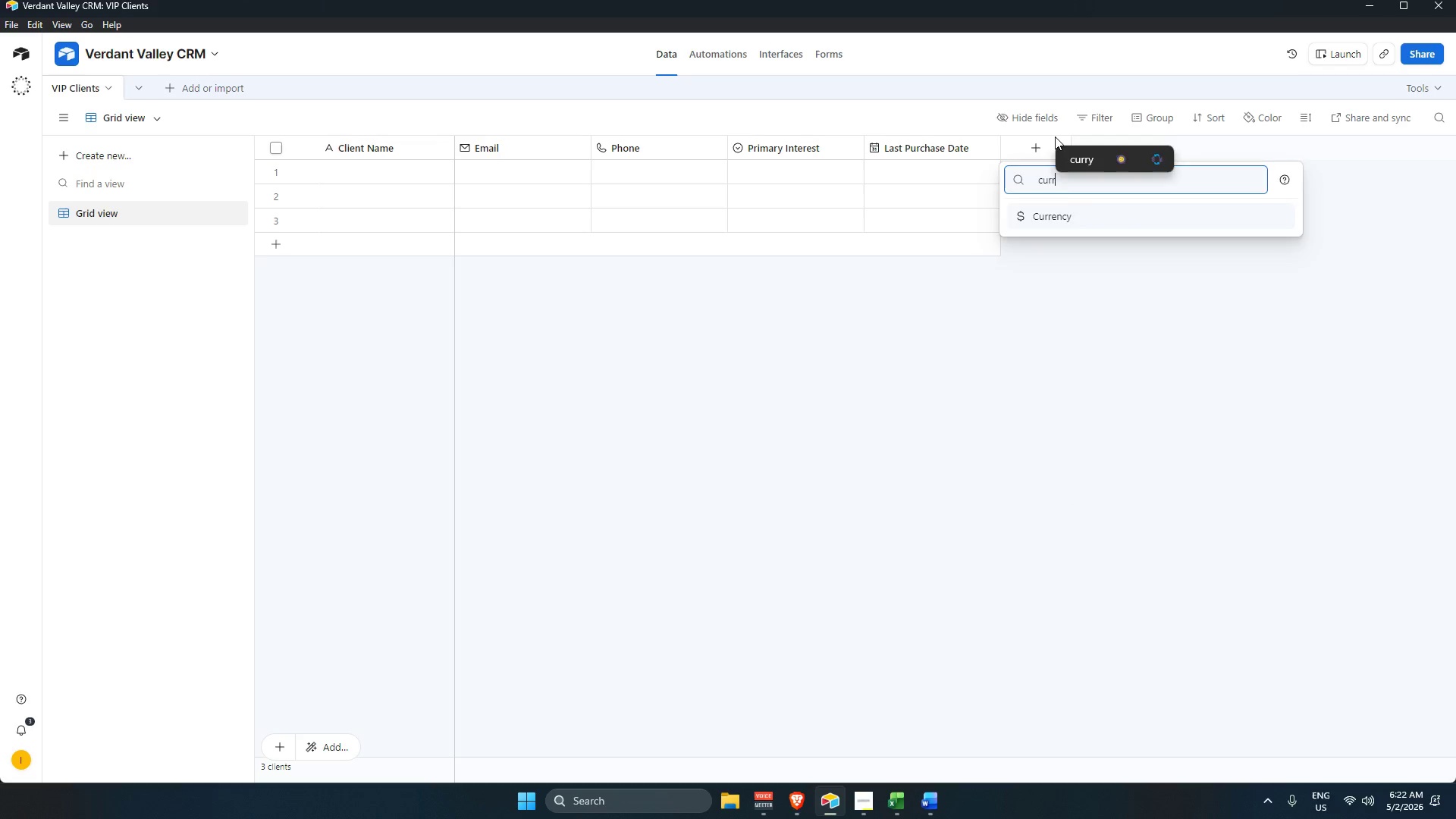 
key(Enter)
 